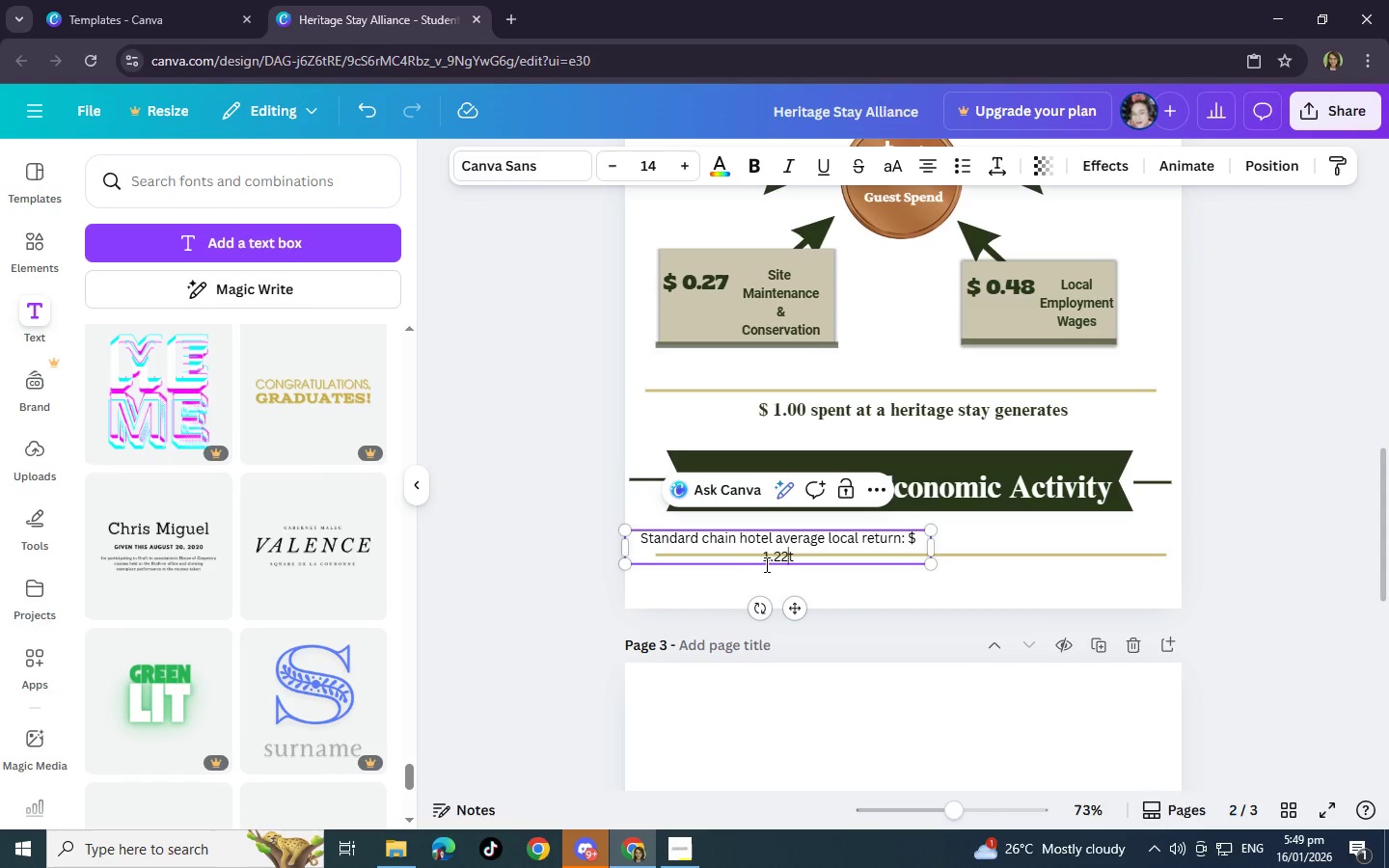 
left_click([800, 558])
 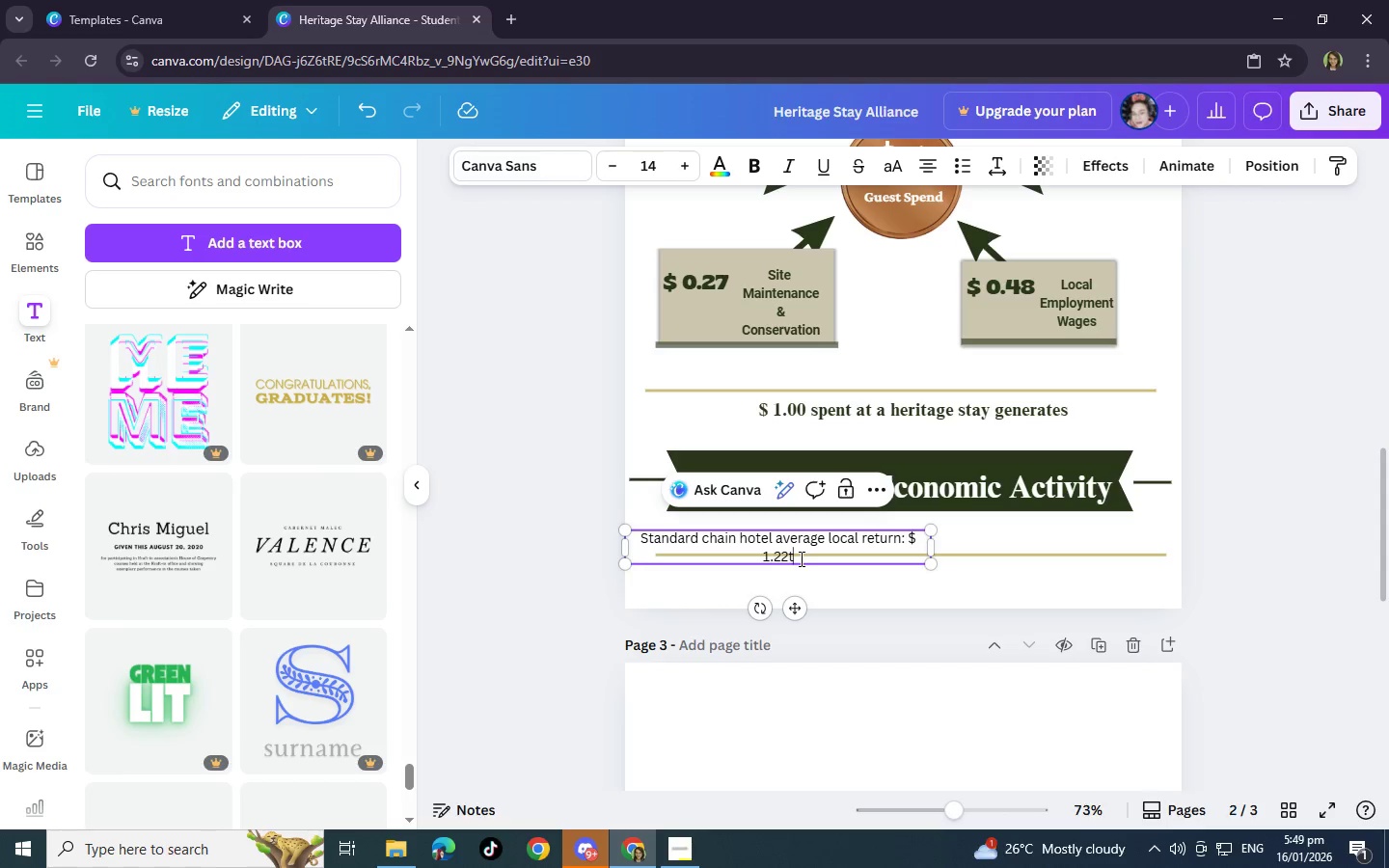 
key(Backspace)
 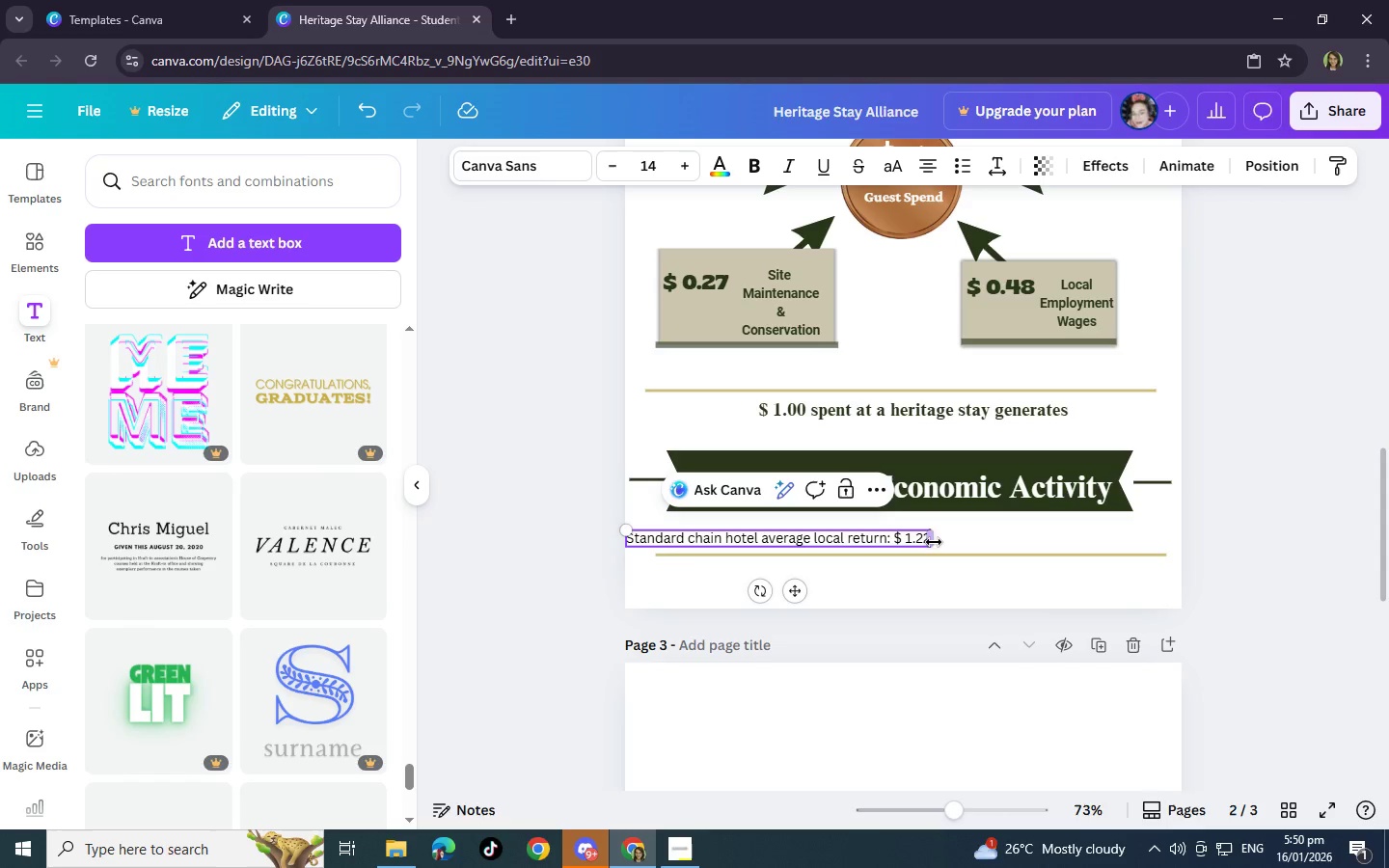 
left_click_drag(start_coordinate=[935, 541], to_coordinate=[1014, 538])
 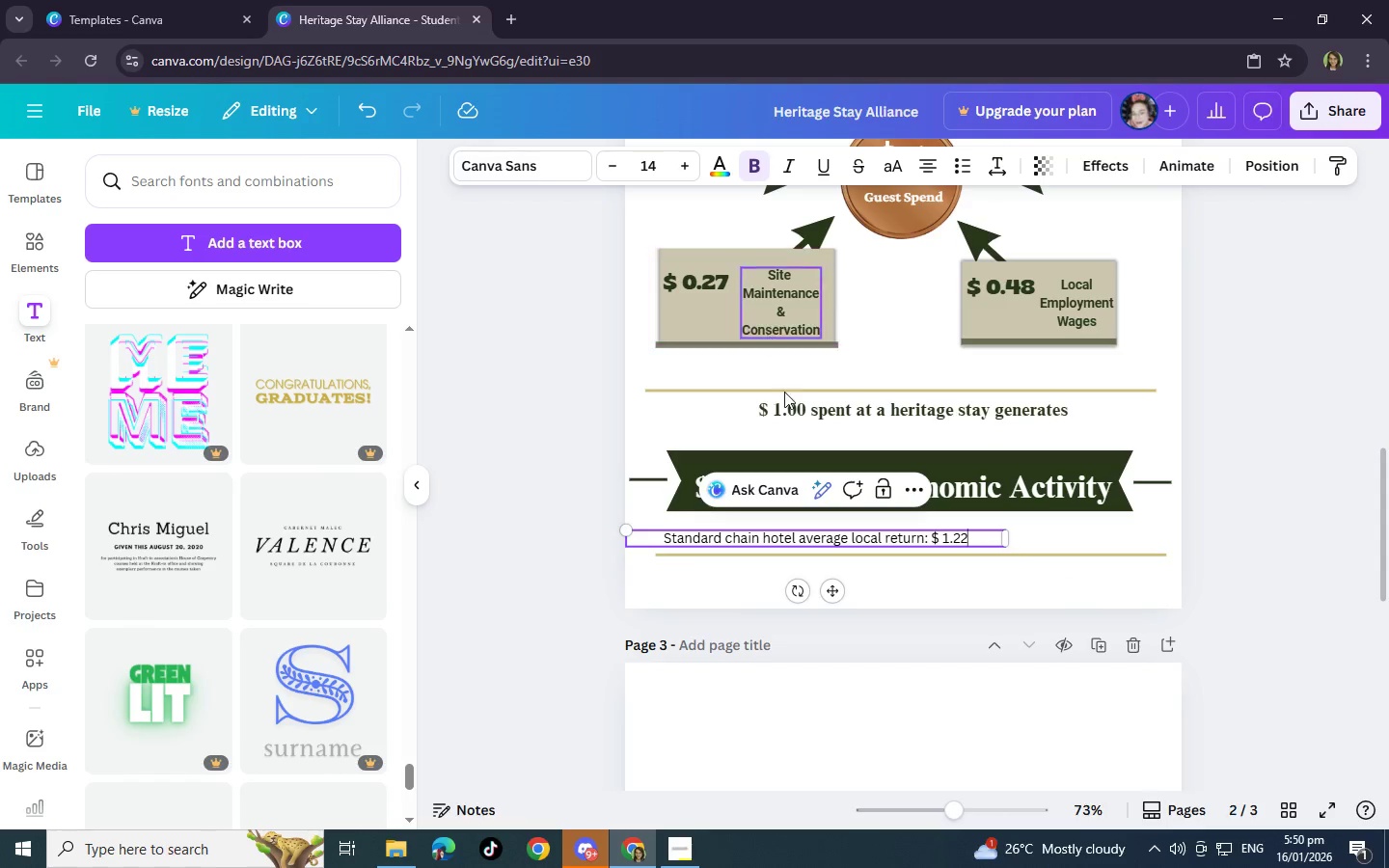 
left_click([710, 541])
 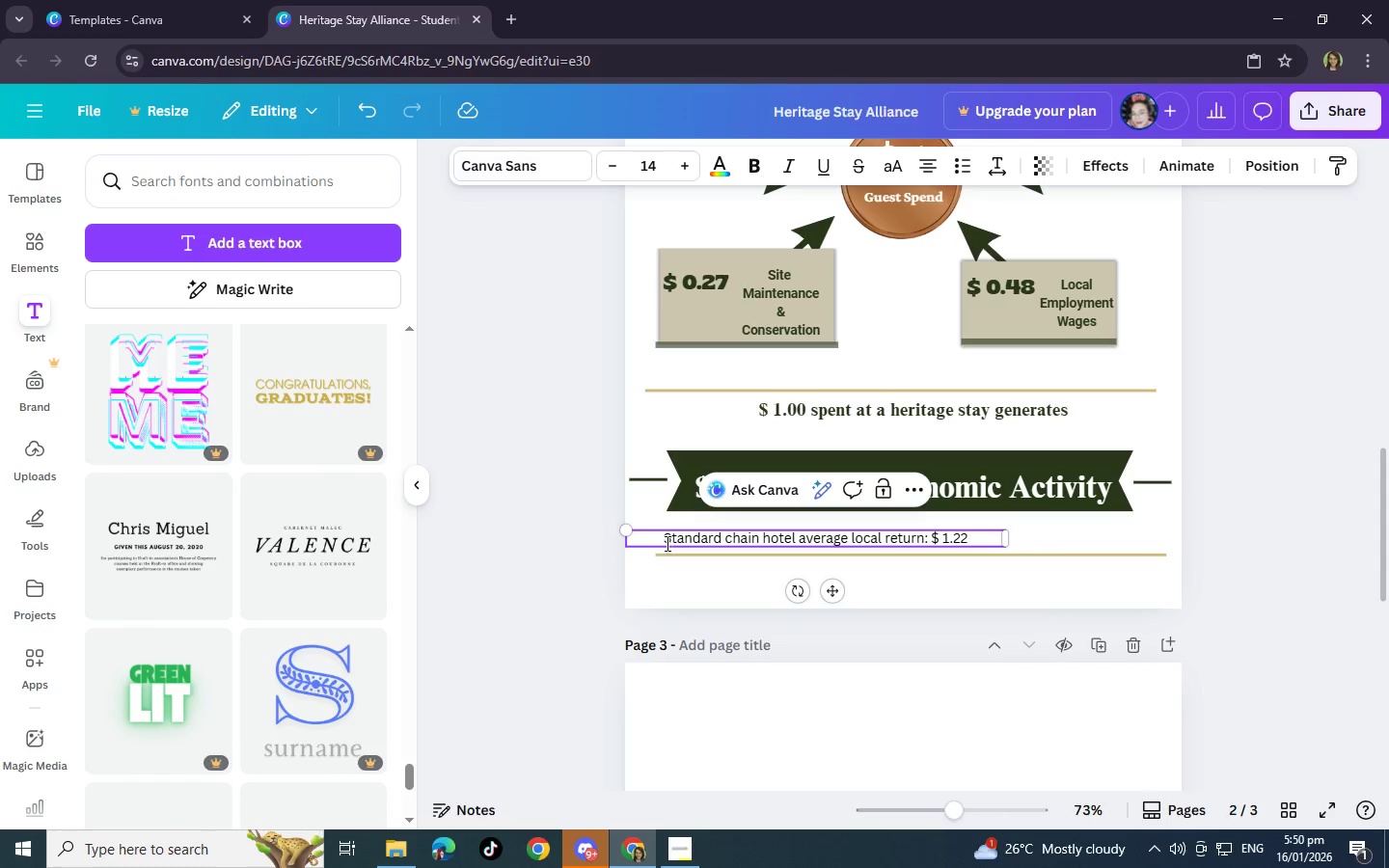 
left_click_drag(start_coordinate=[666, 543], to_coordinate=[974, 543])
 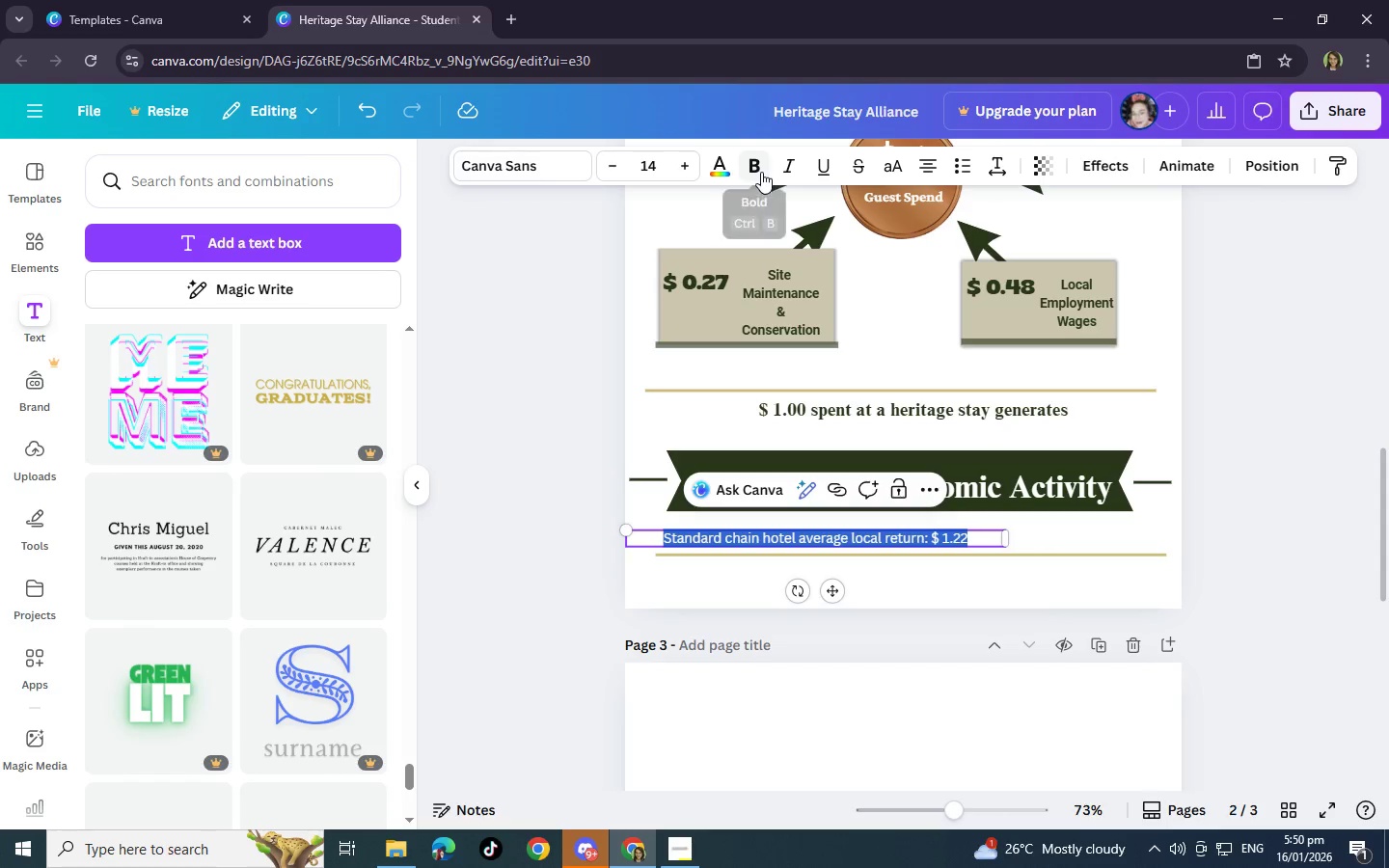 
left_click([750, 166])
 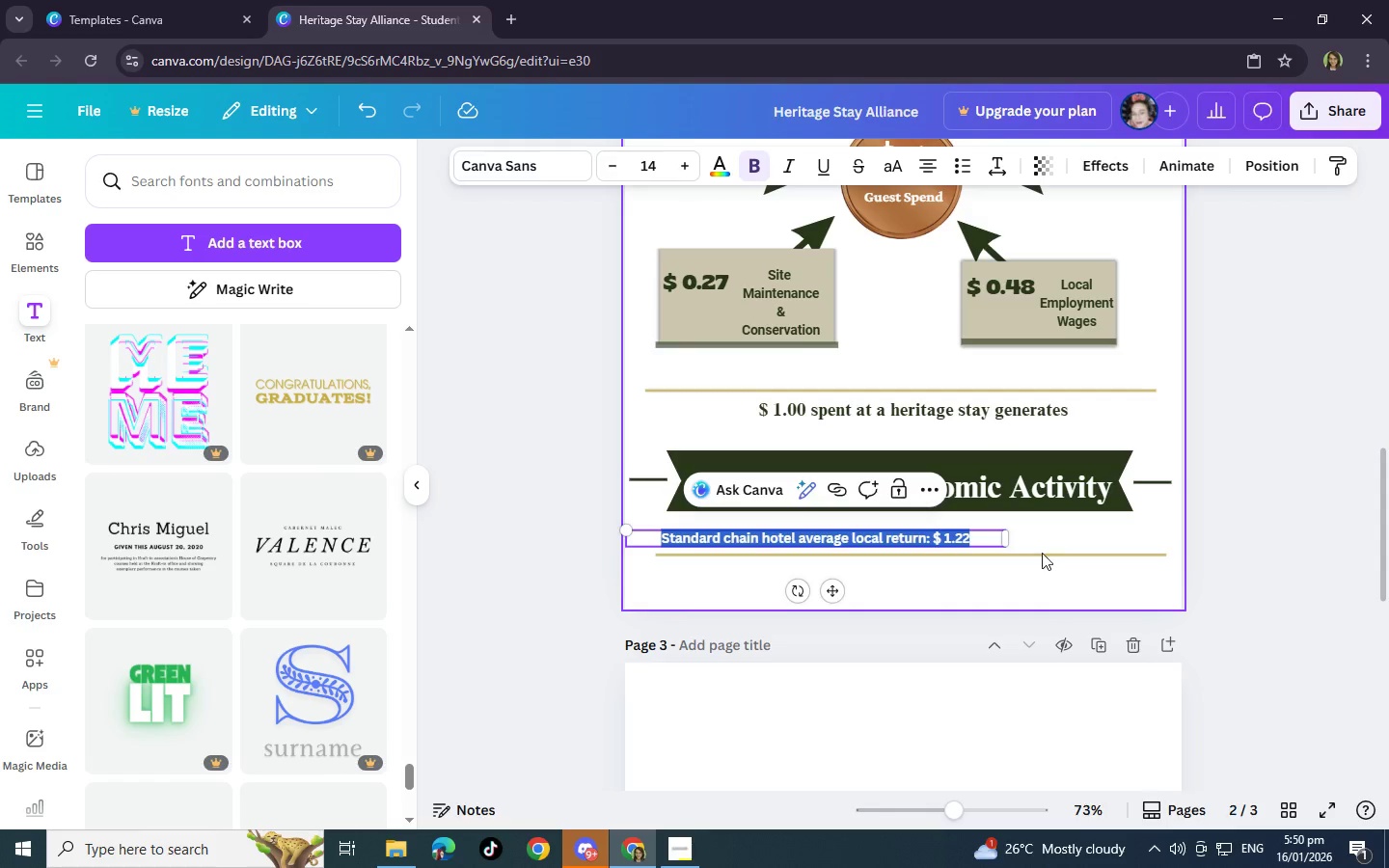 
left_click([1021, 542])
 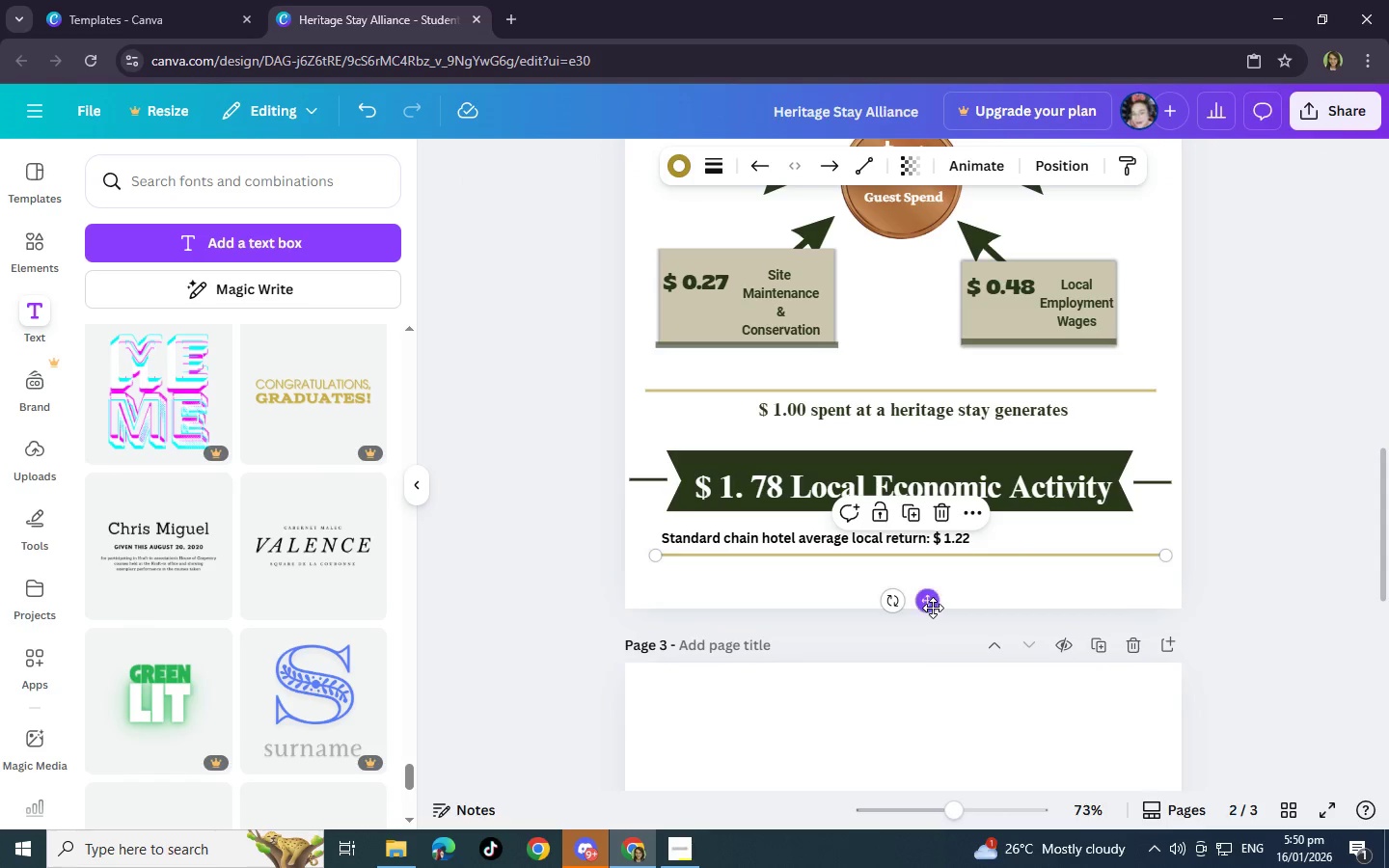 
left_click_drag(start_coordinate=[931, 607], to_coordinate=[916, 608])
 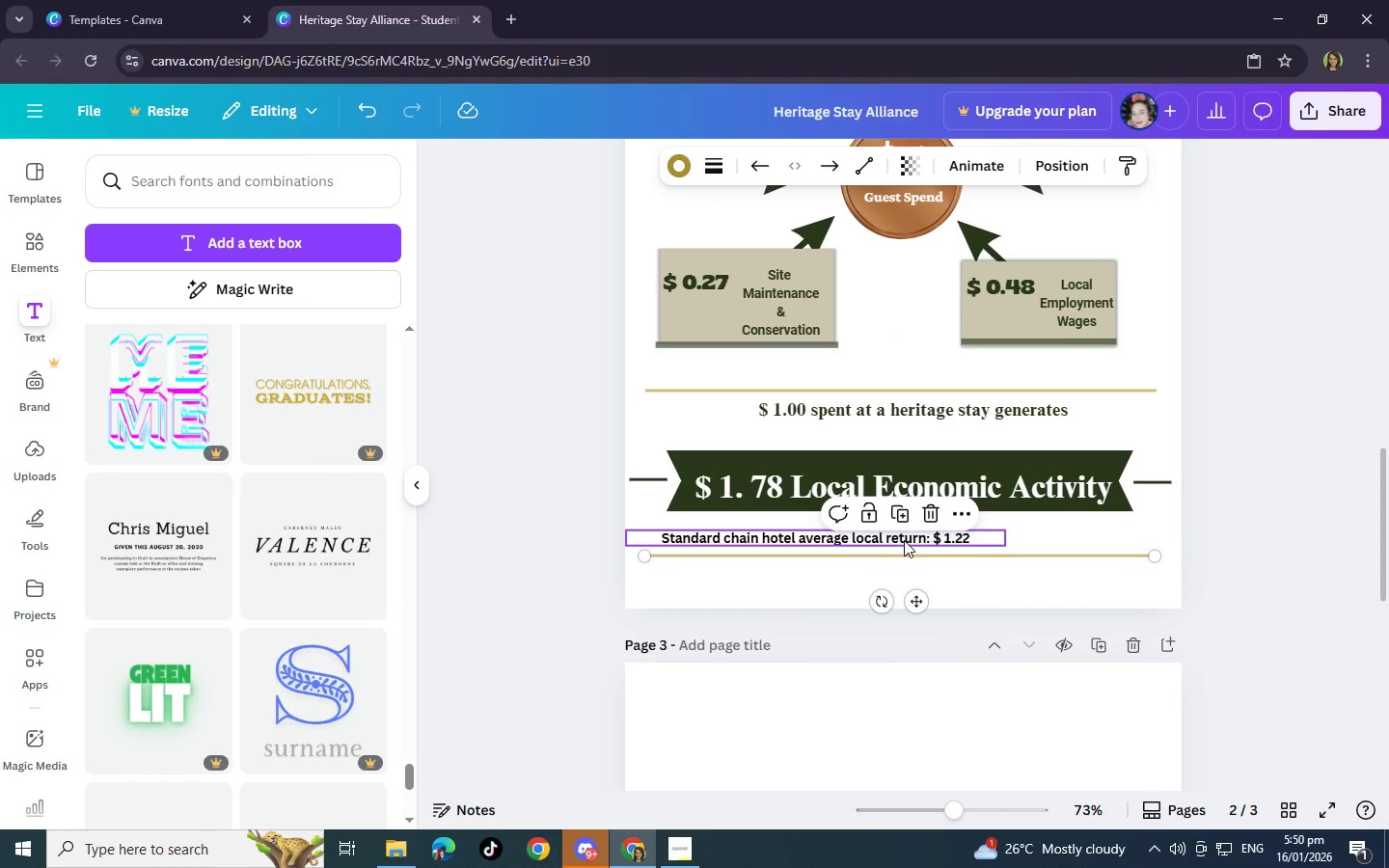 
left_click([905, 540])
 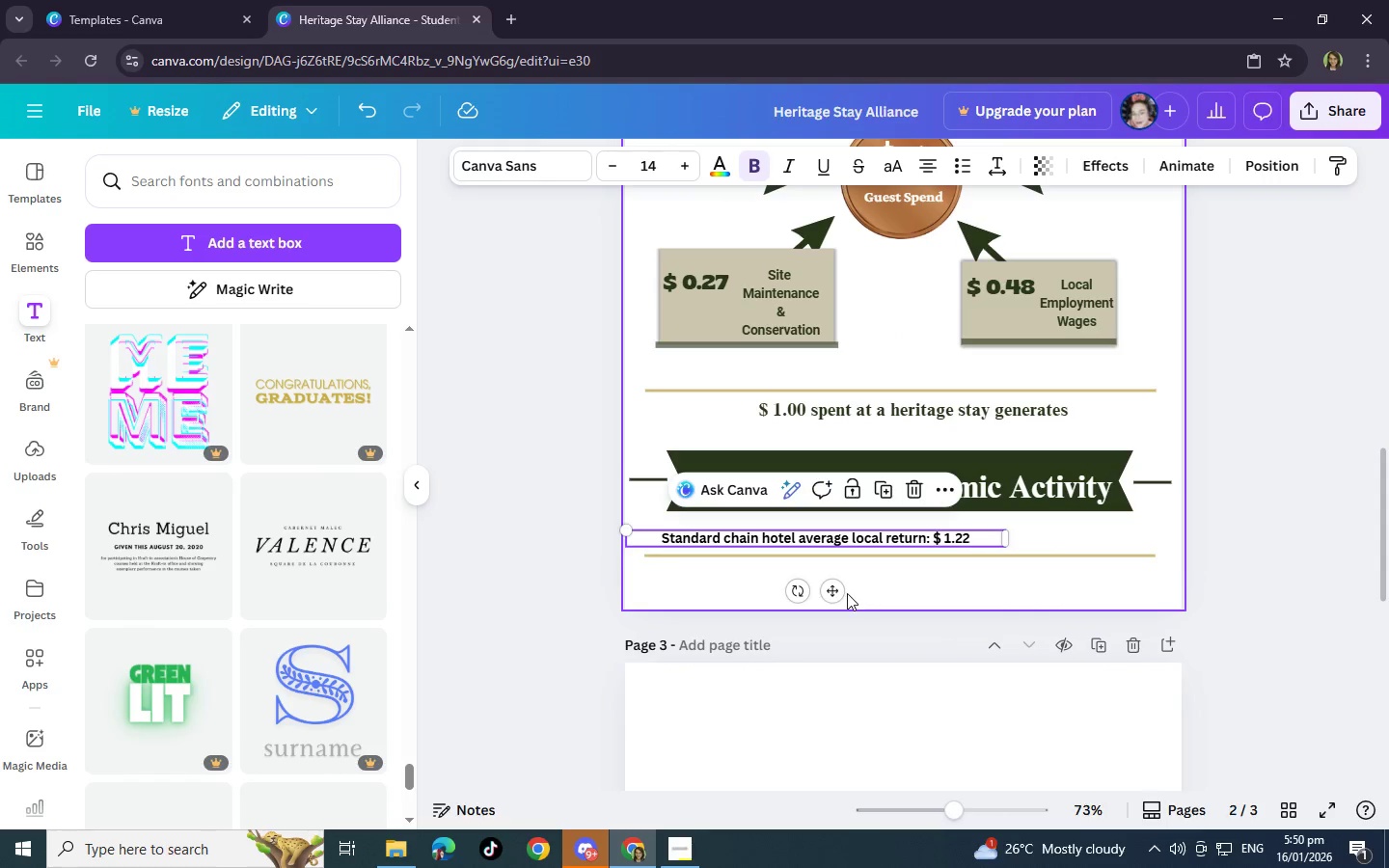 
left_click_drag(start_coordinate=[834, 593], to_coordinate=[900, 593])
 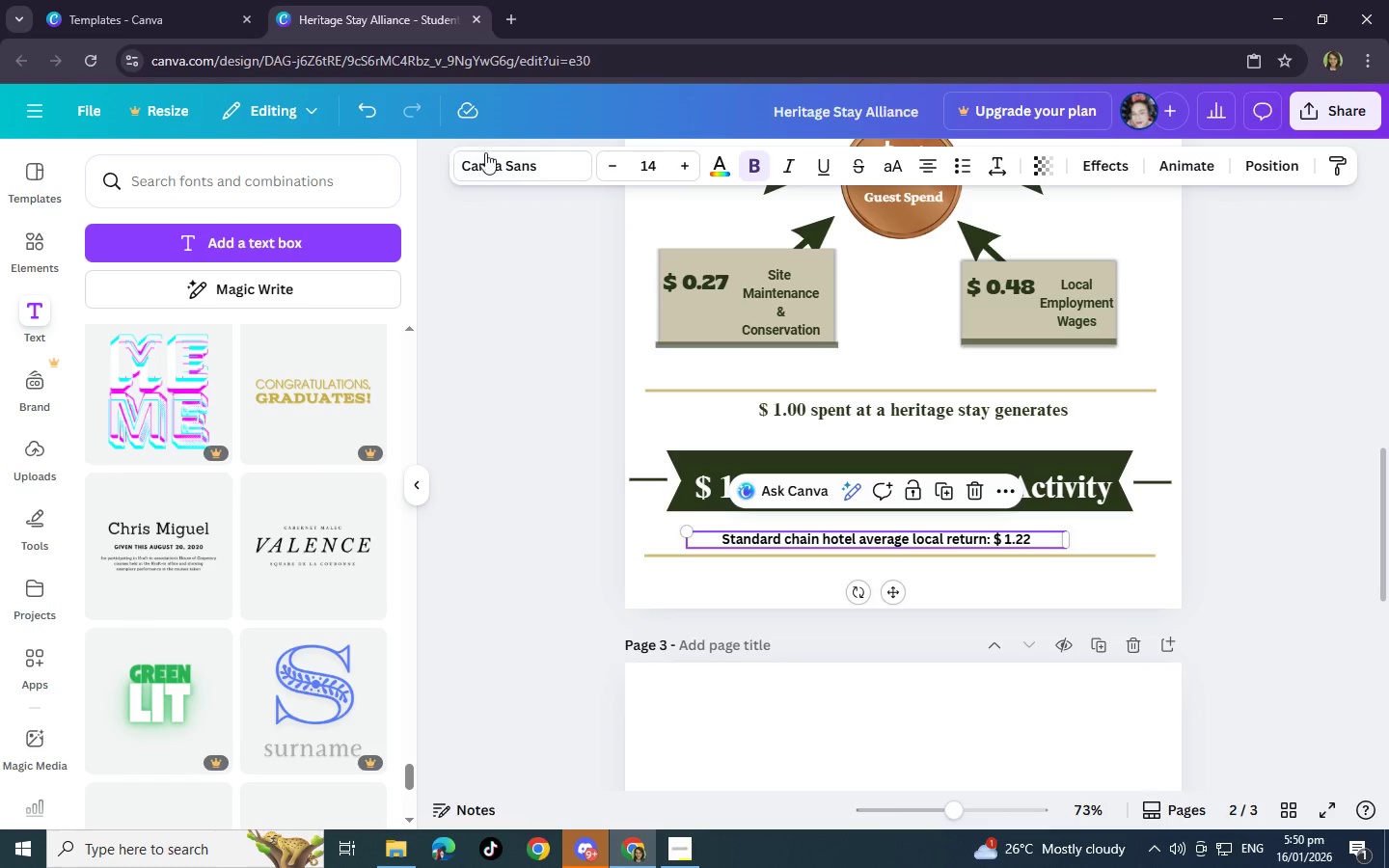 
left_click([511, 161])
 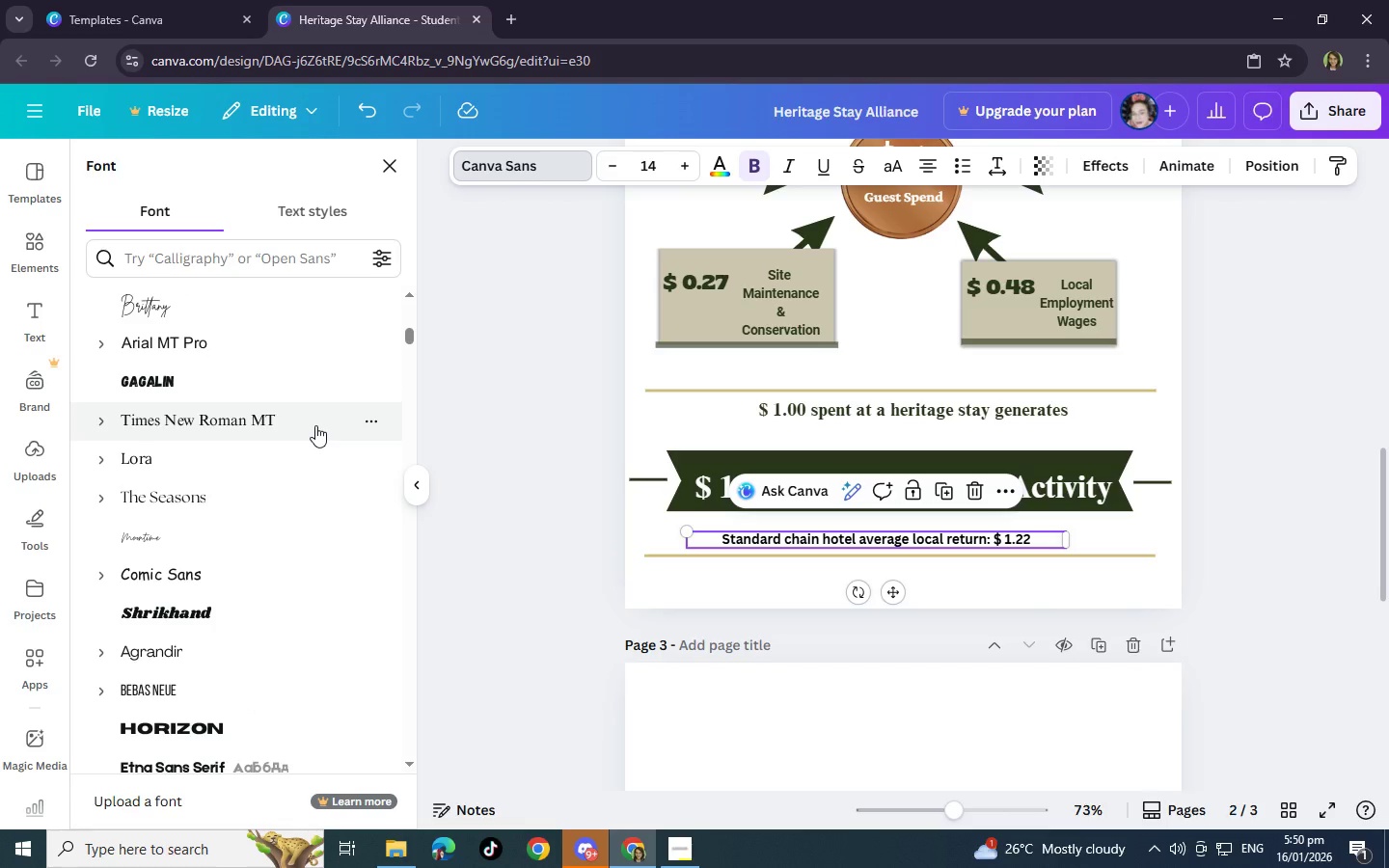 
left_click([251, 458])
 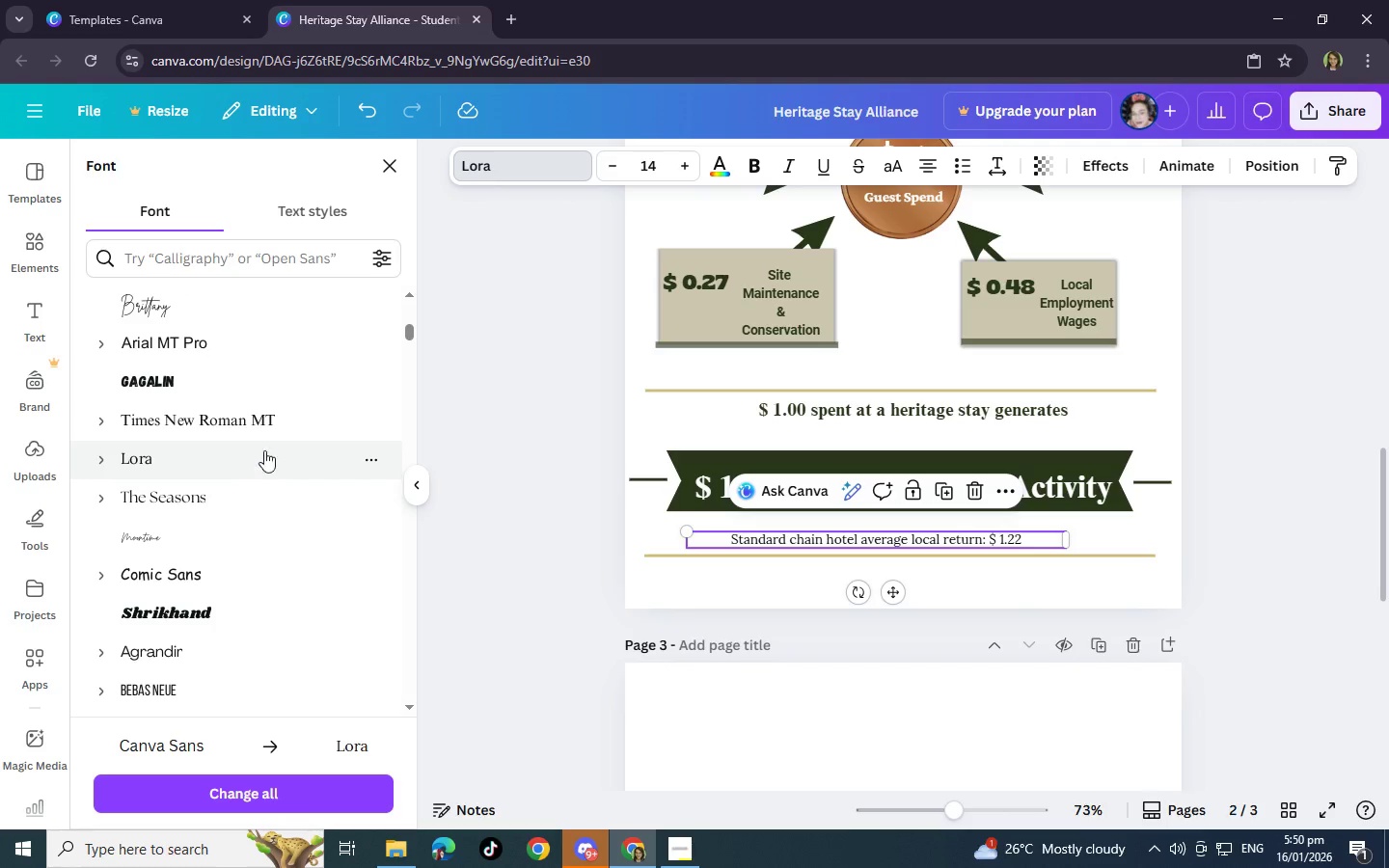 
left_click([753, 168])
 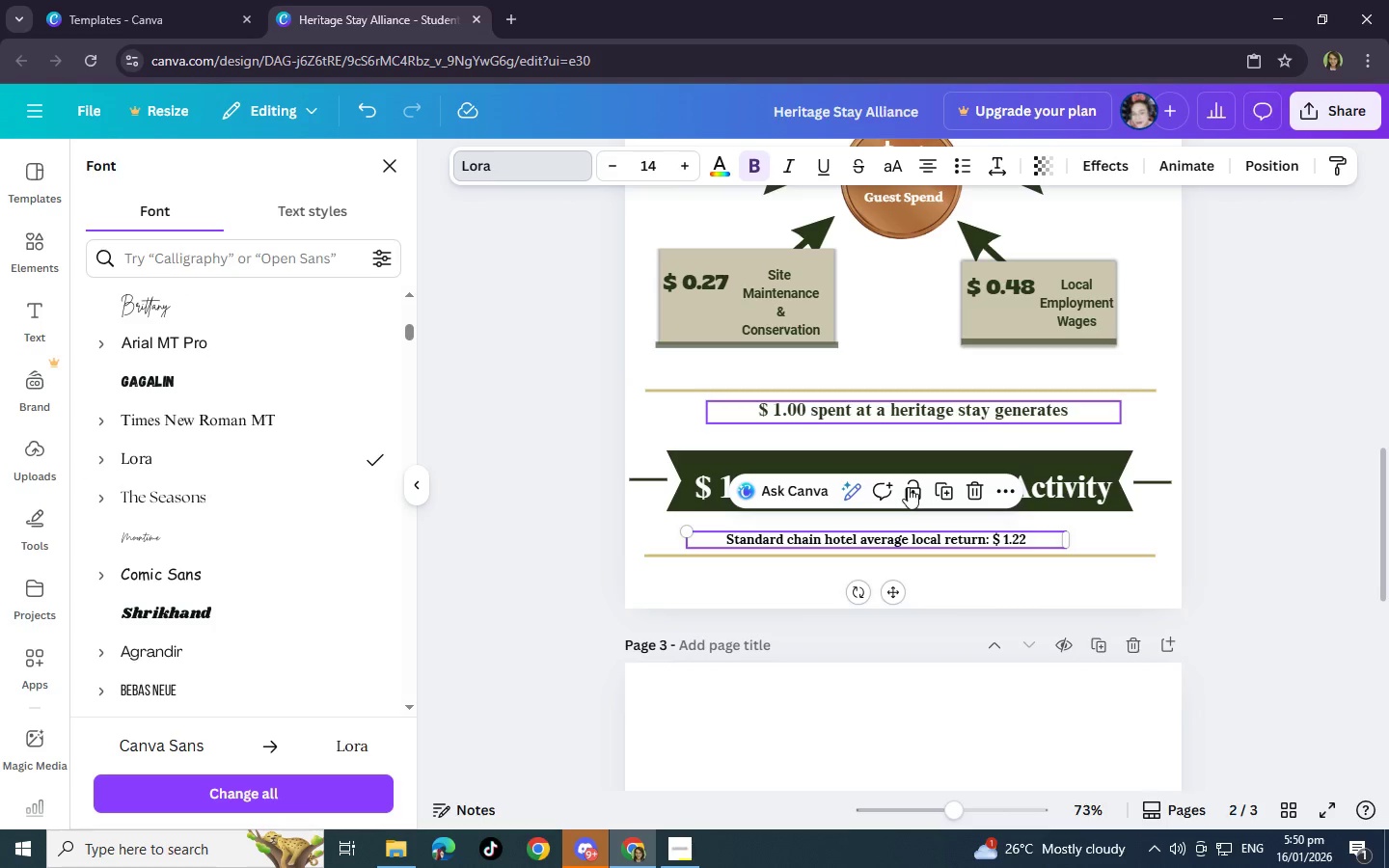 
left_click([1008, 594])
 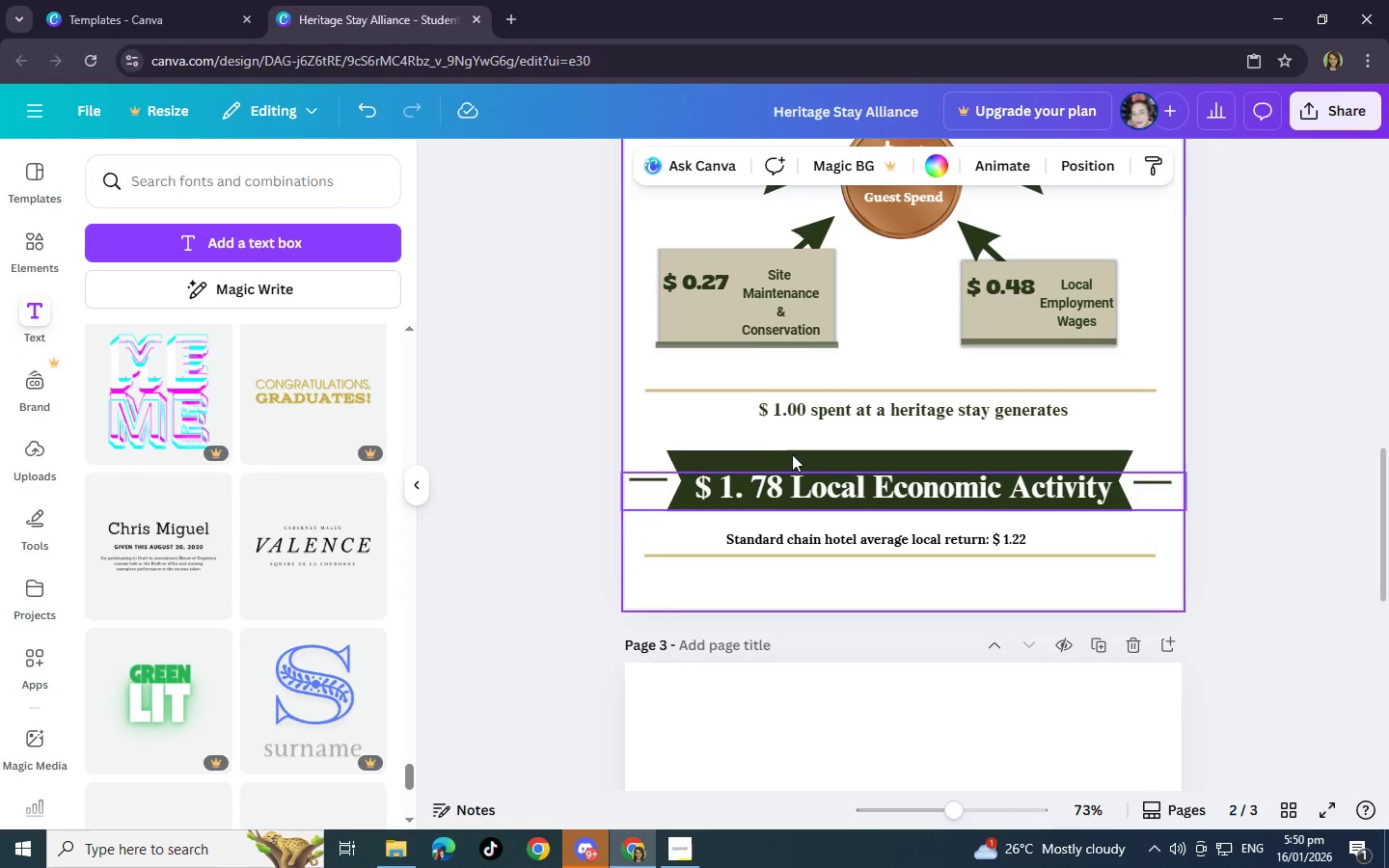 
left_click([806, 538])
 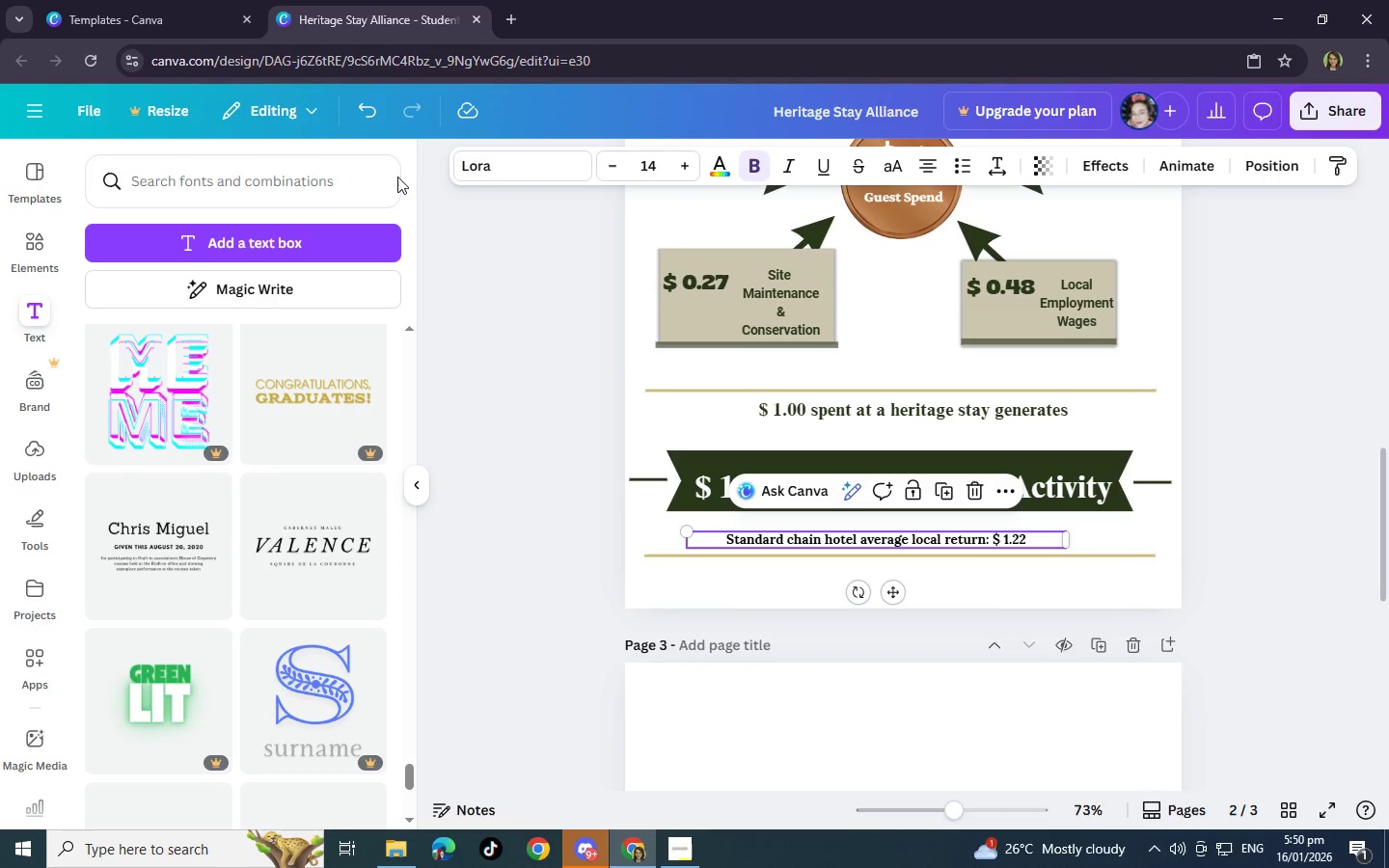 
left_click([475, 174])
 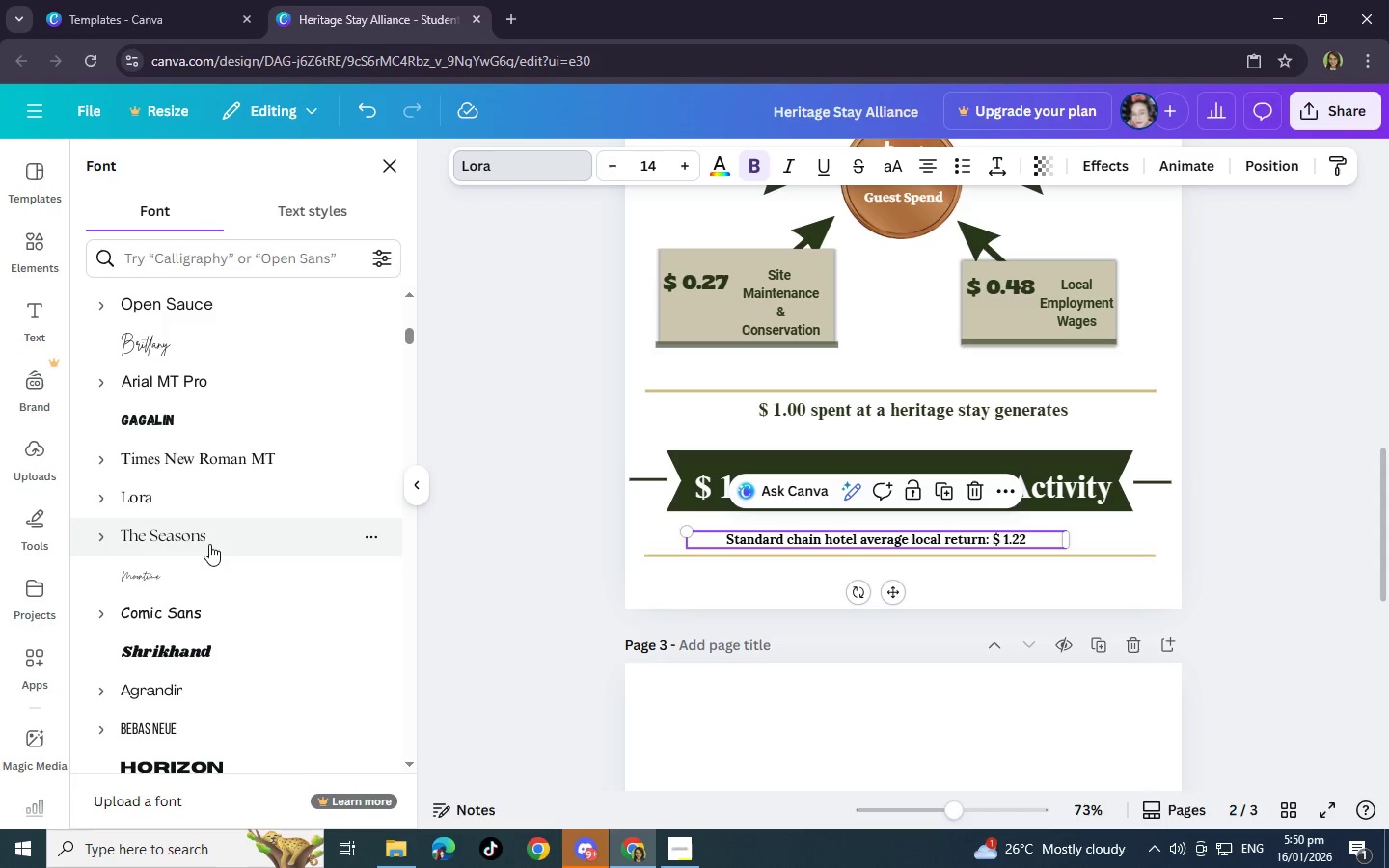 
wait(6.61)
 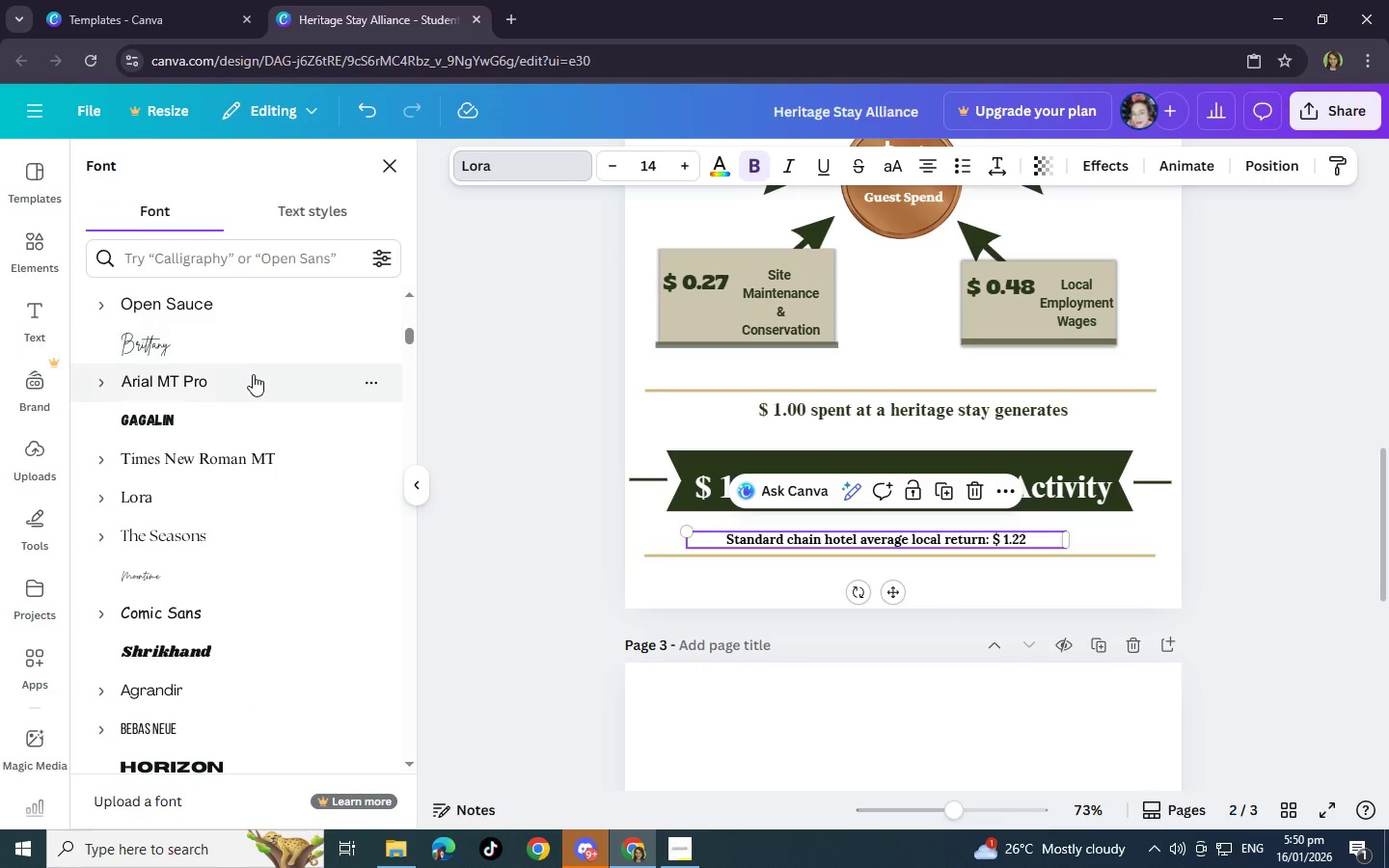 
left_click([211, 505])
 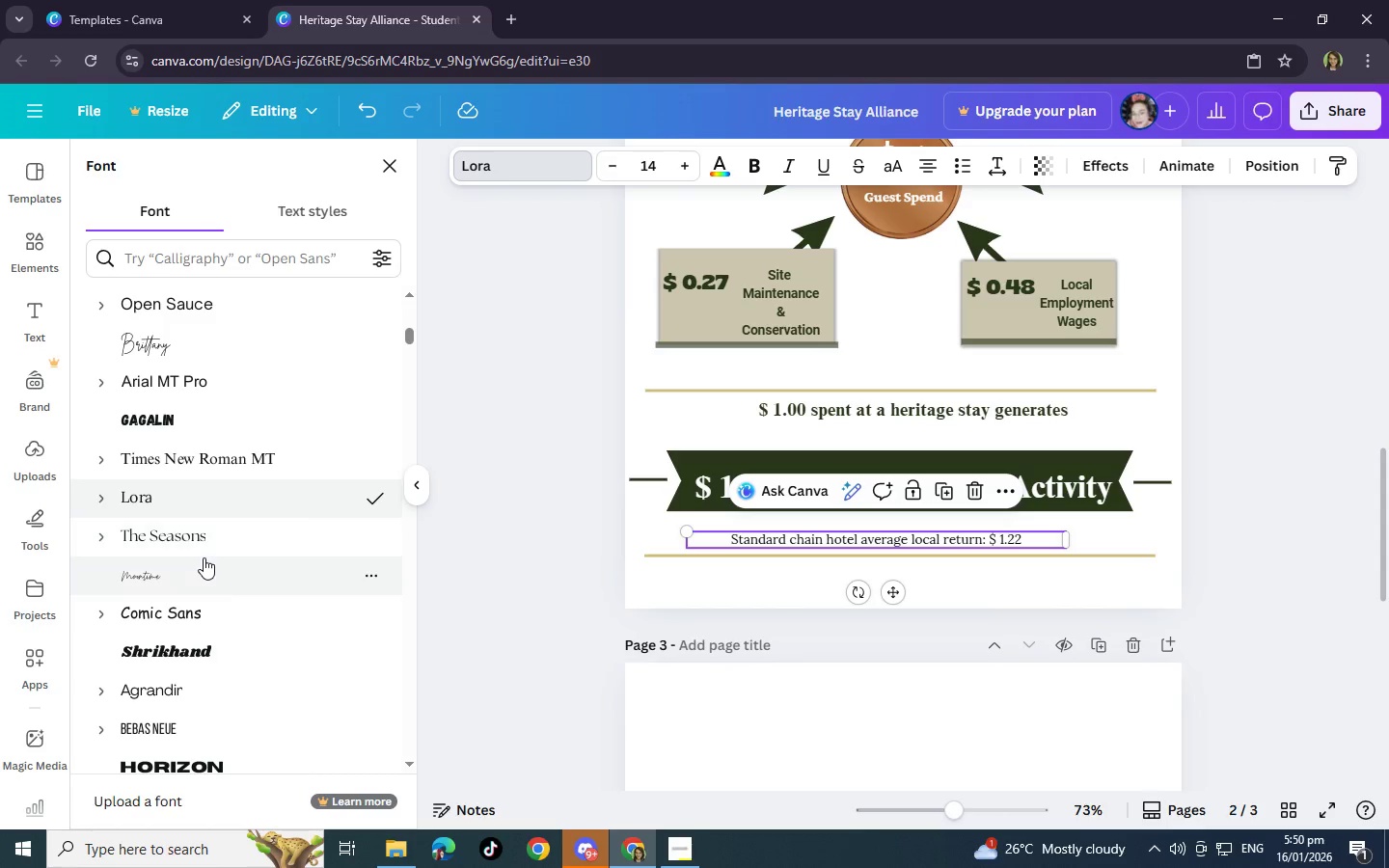 
left_click([206, 541])
 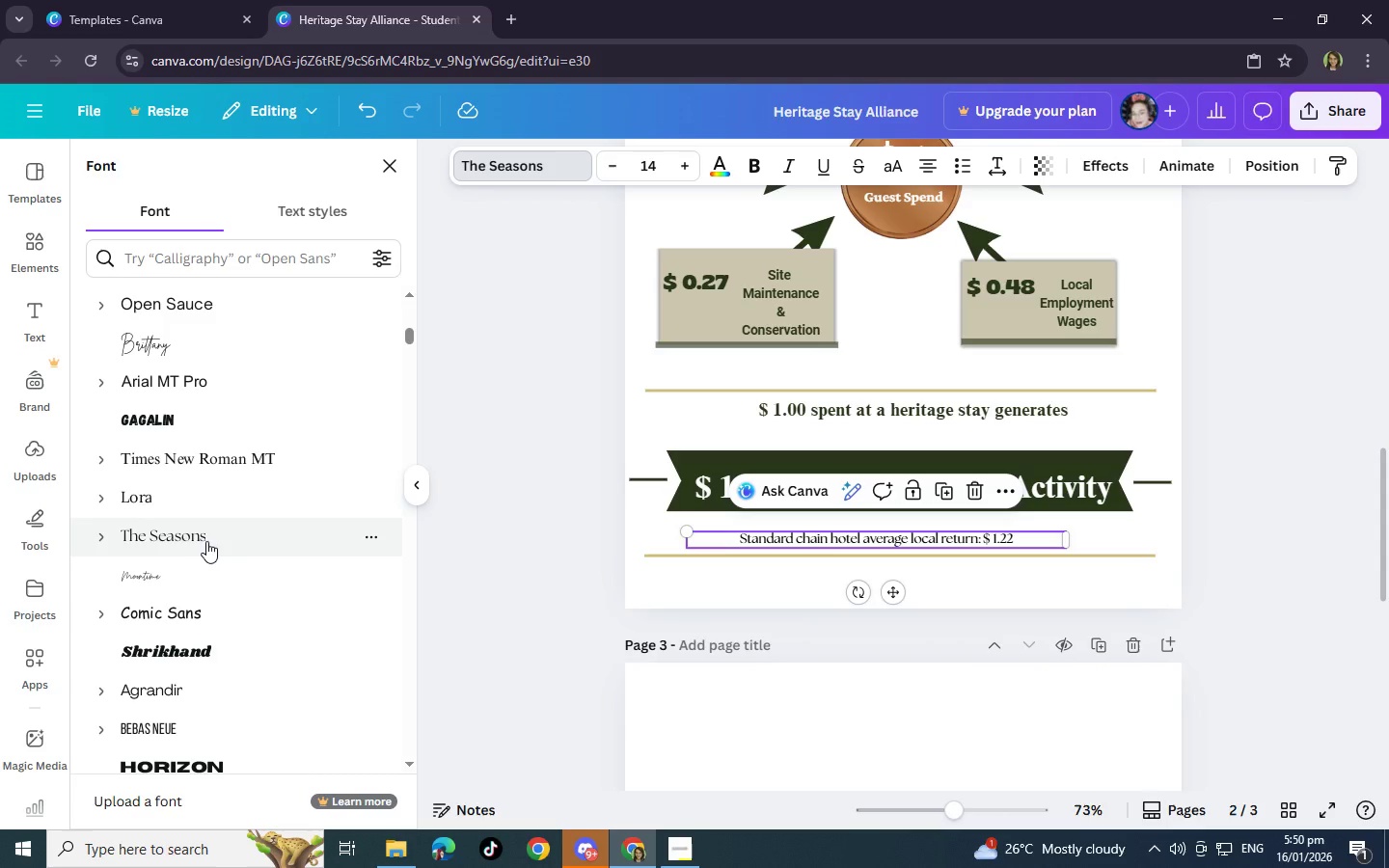 
scroll: coordinate [185, 620], scroll_direction: down, amount: 4.0
 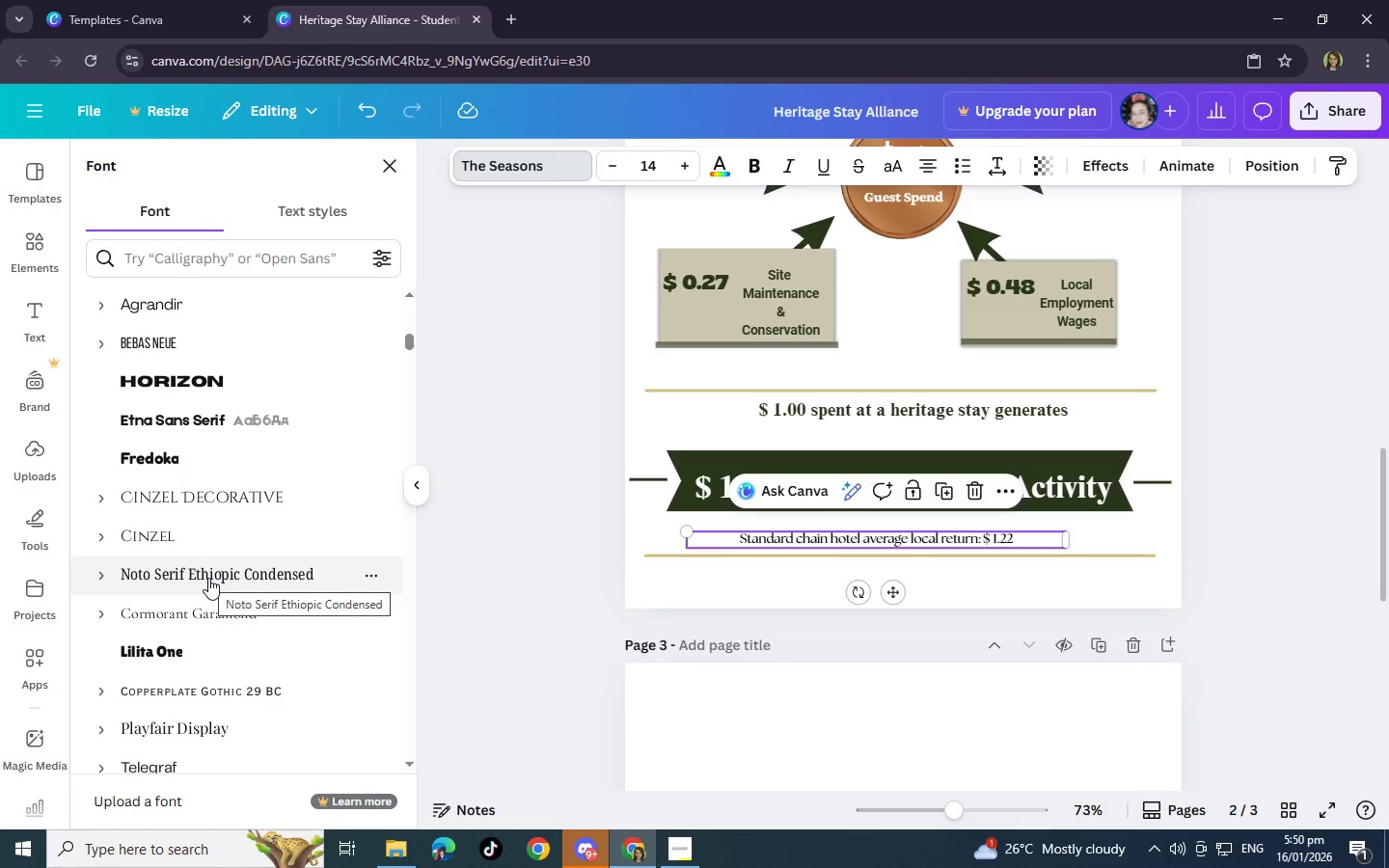 
left_click([208, 578])
 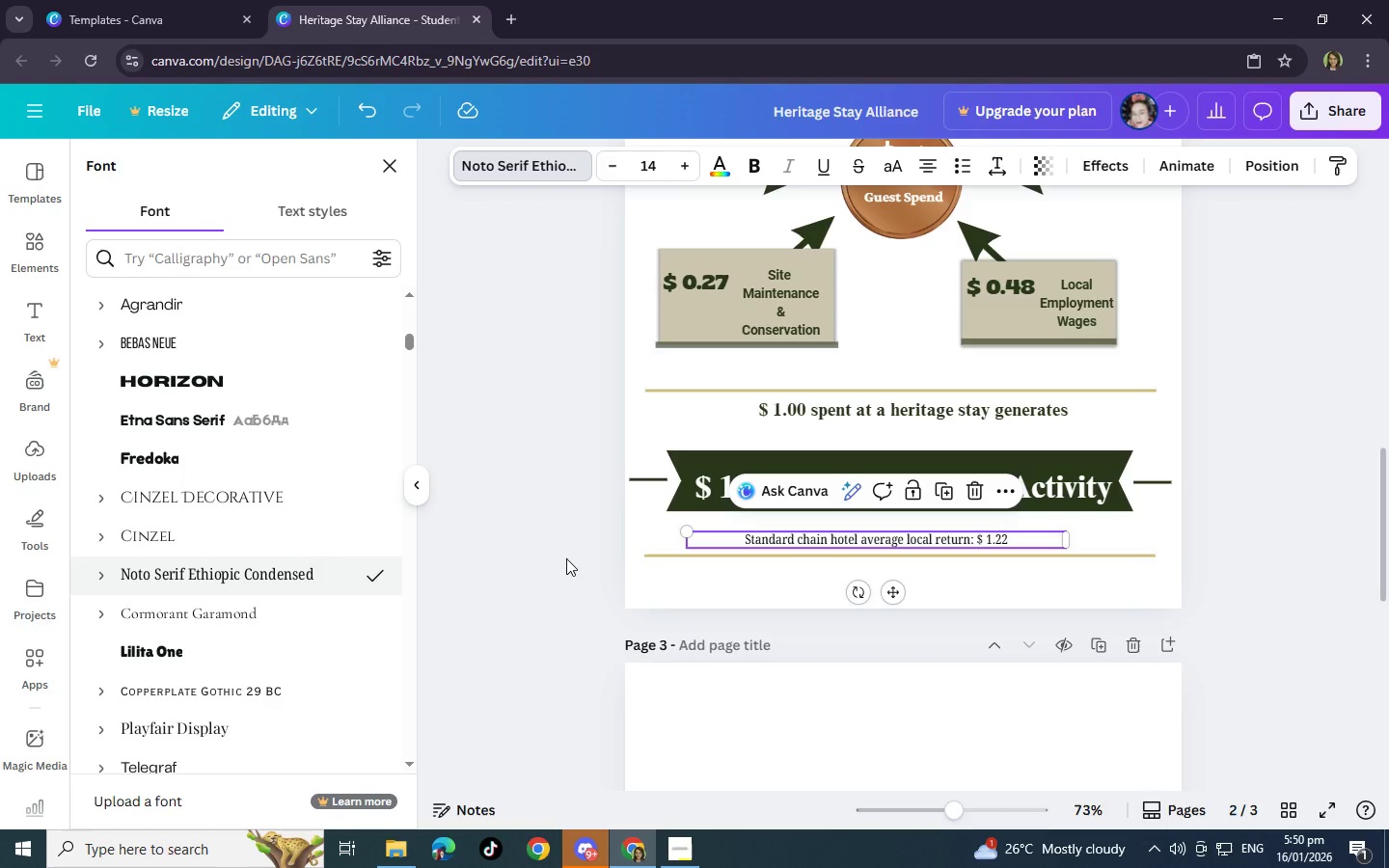 
wait(11.09)
 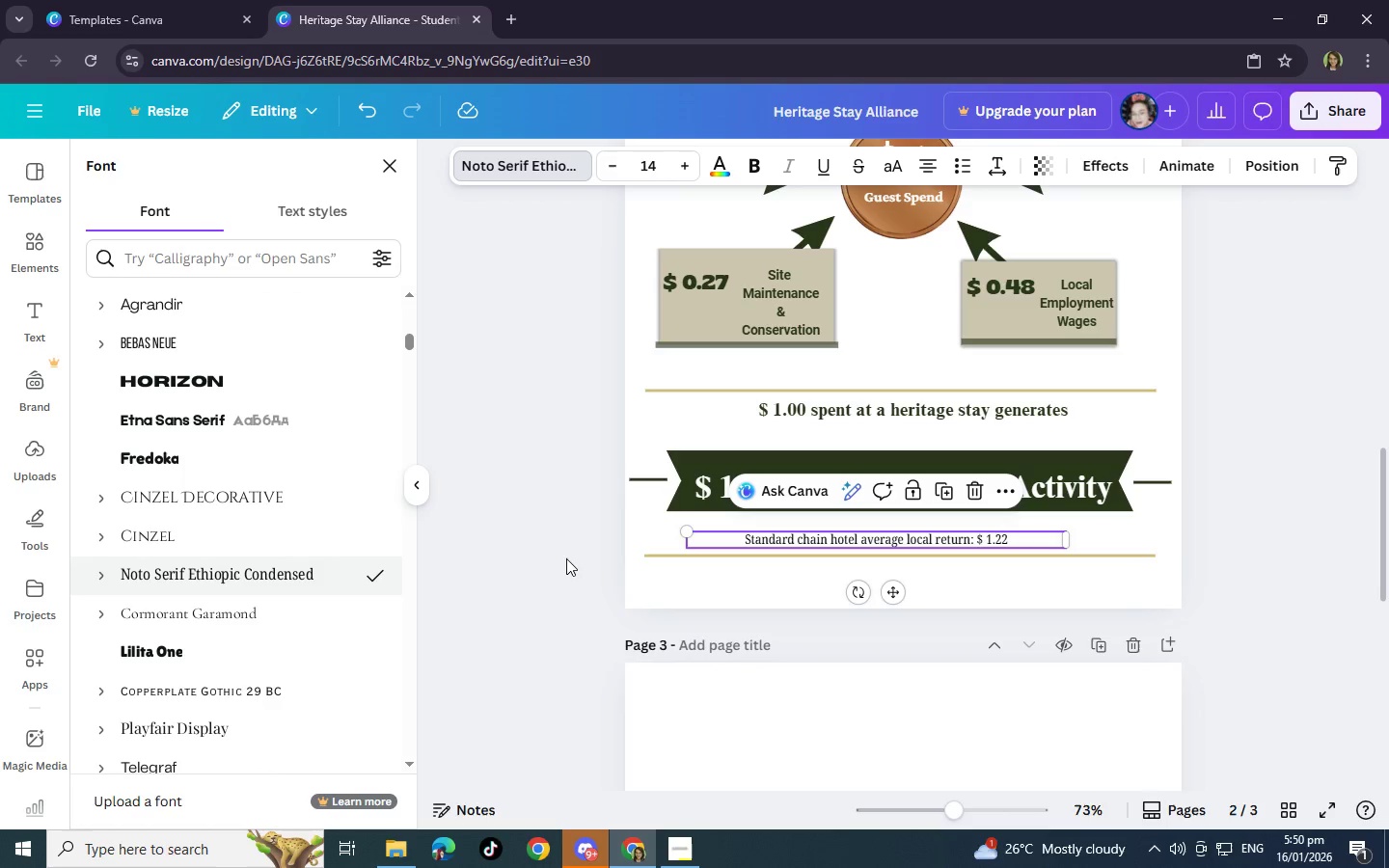 
left_click([758, 165])
 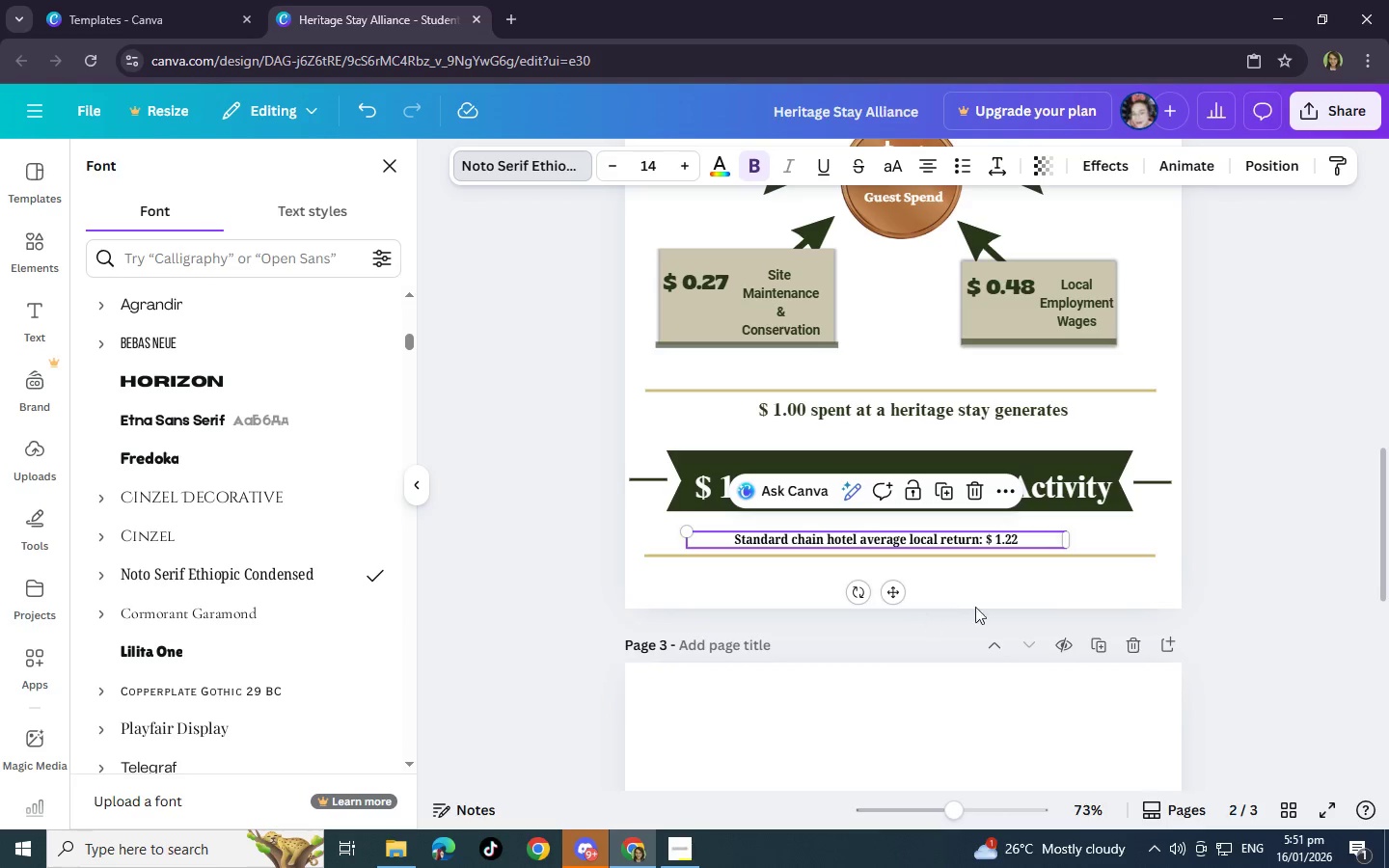 
wait(10.53)
 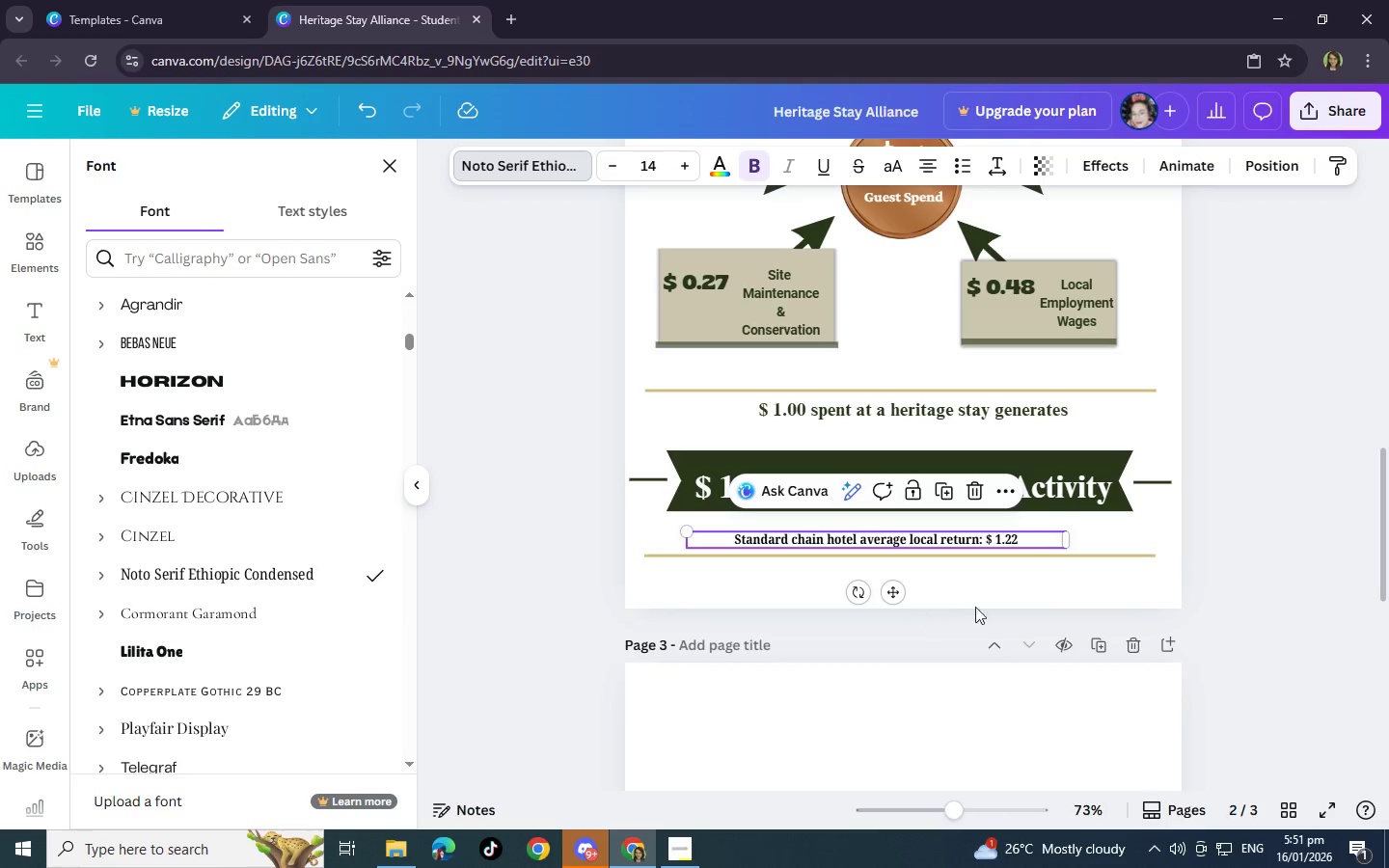 
left_click([956, 546])
 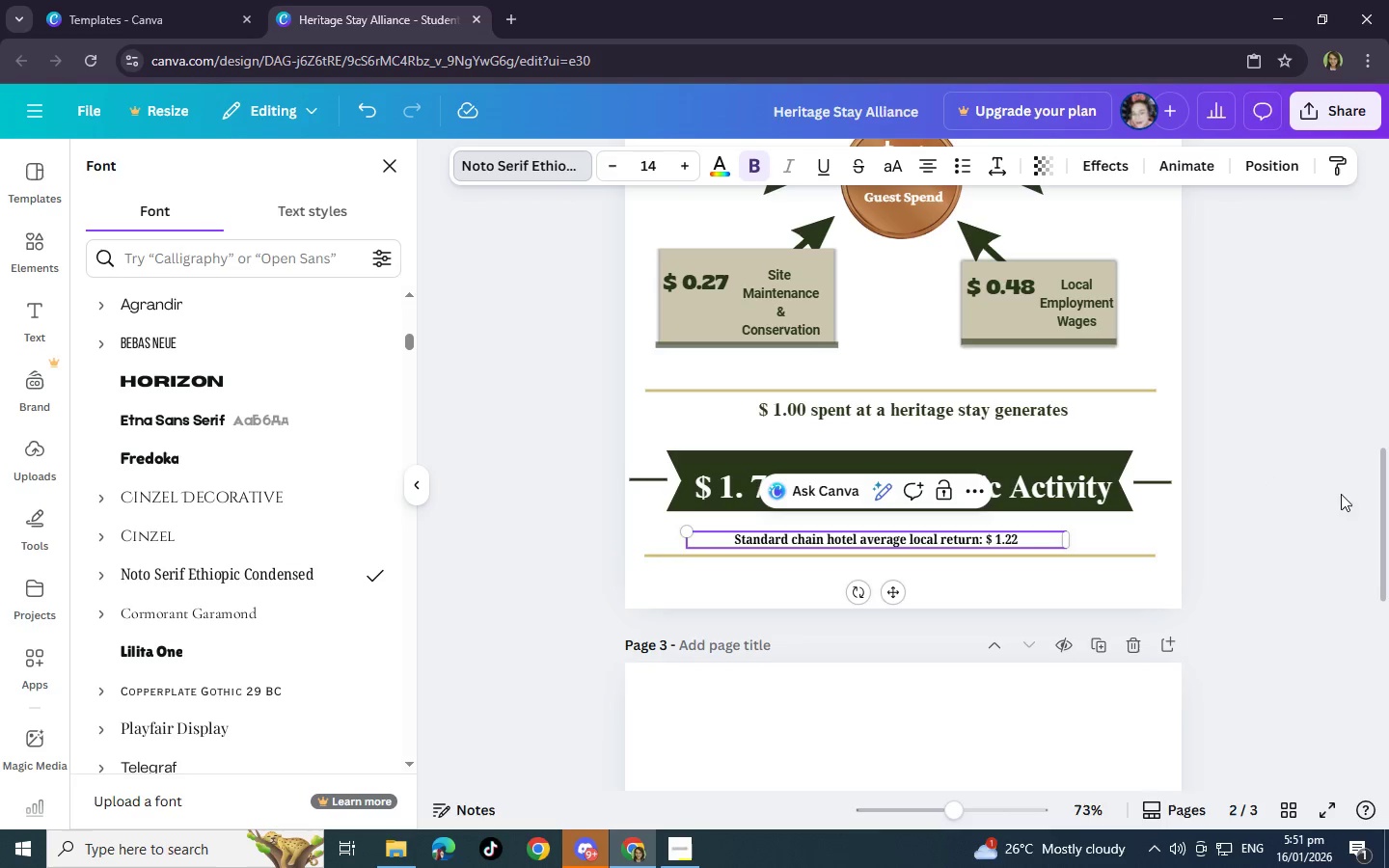 
left_click([1115, 539])
 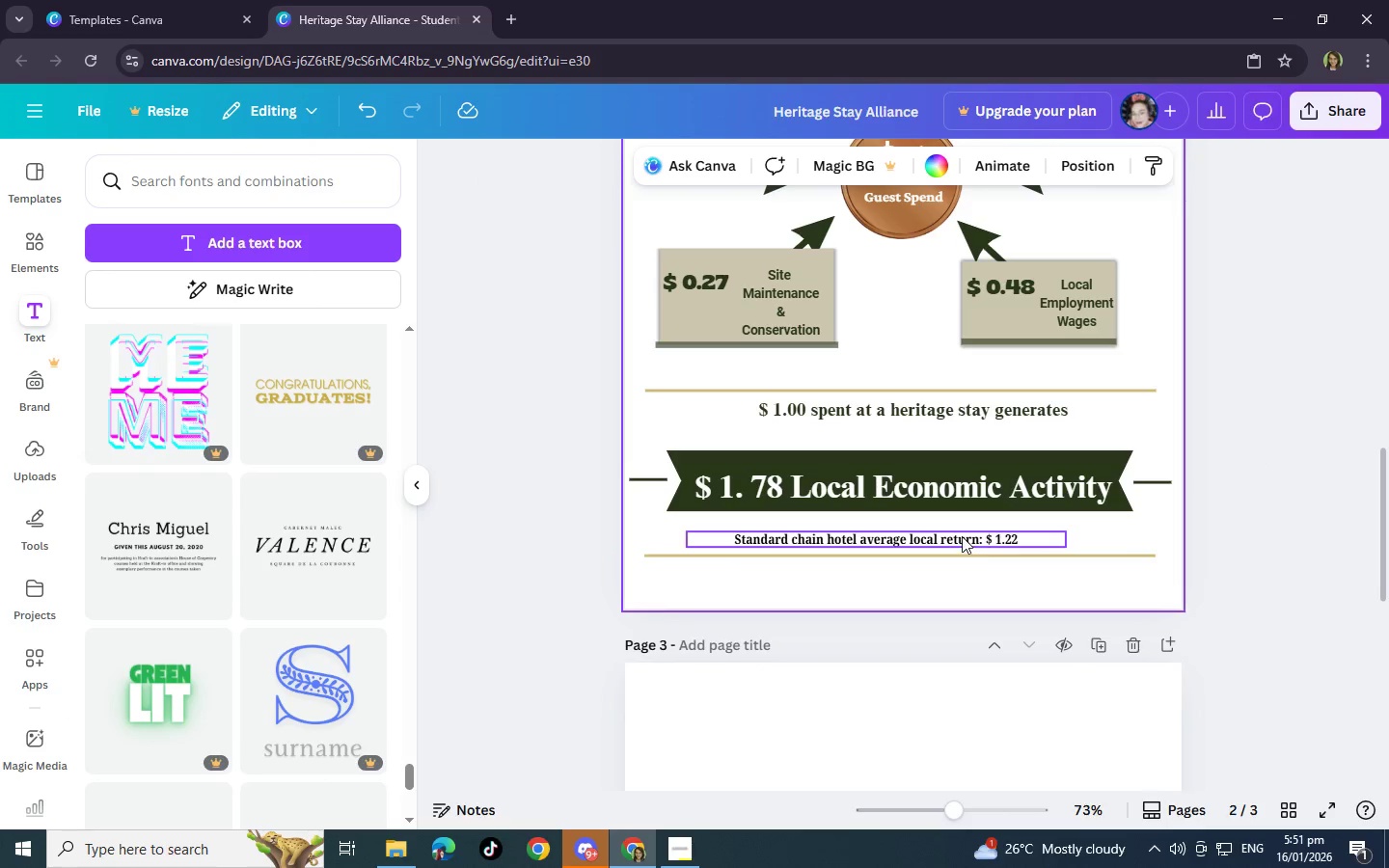 
left_click_drag(start_coordinate=[969, 536], to_coordinate=[989, 536])
 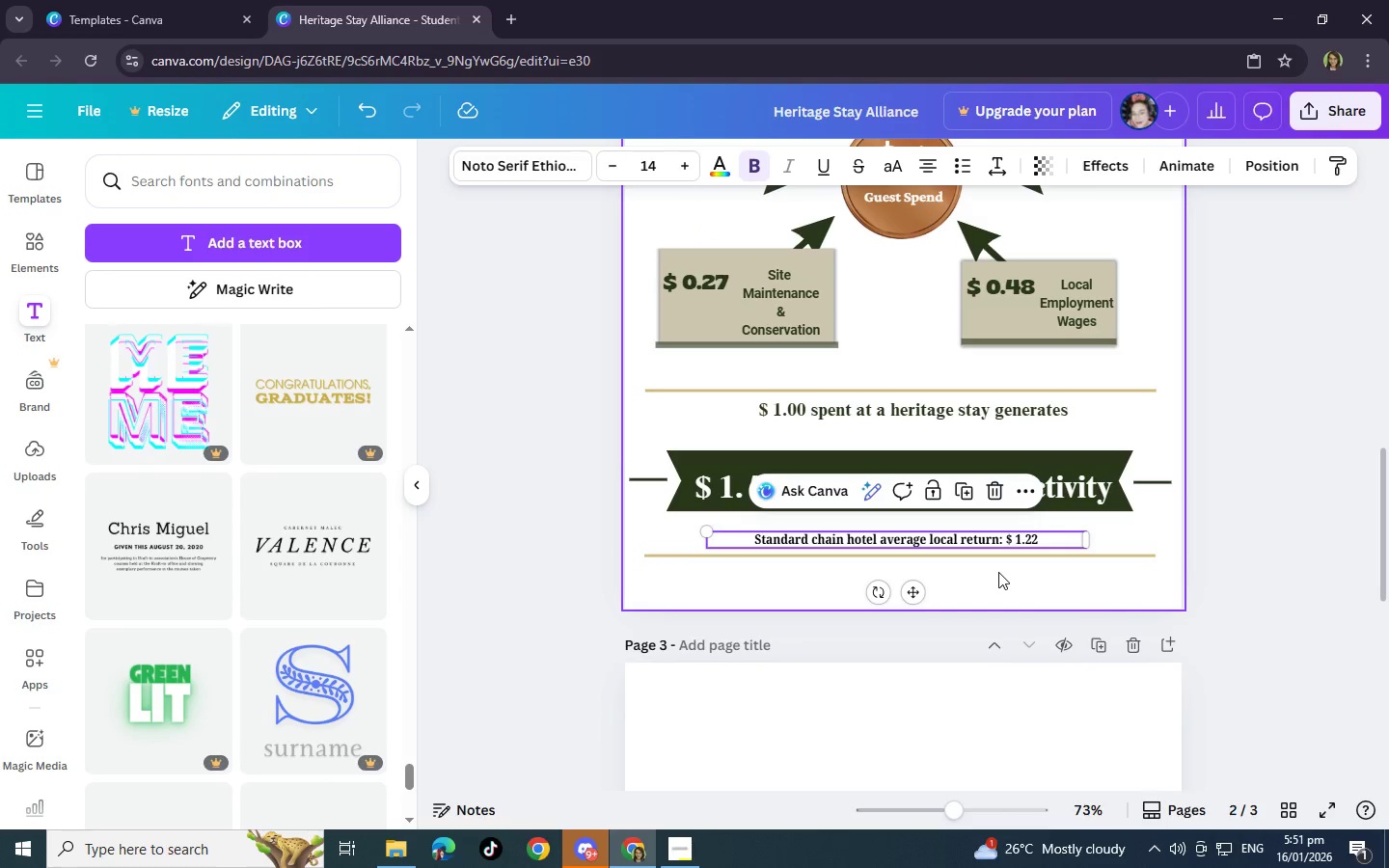 
left_click([998, 572])
 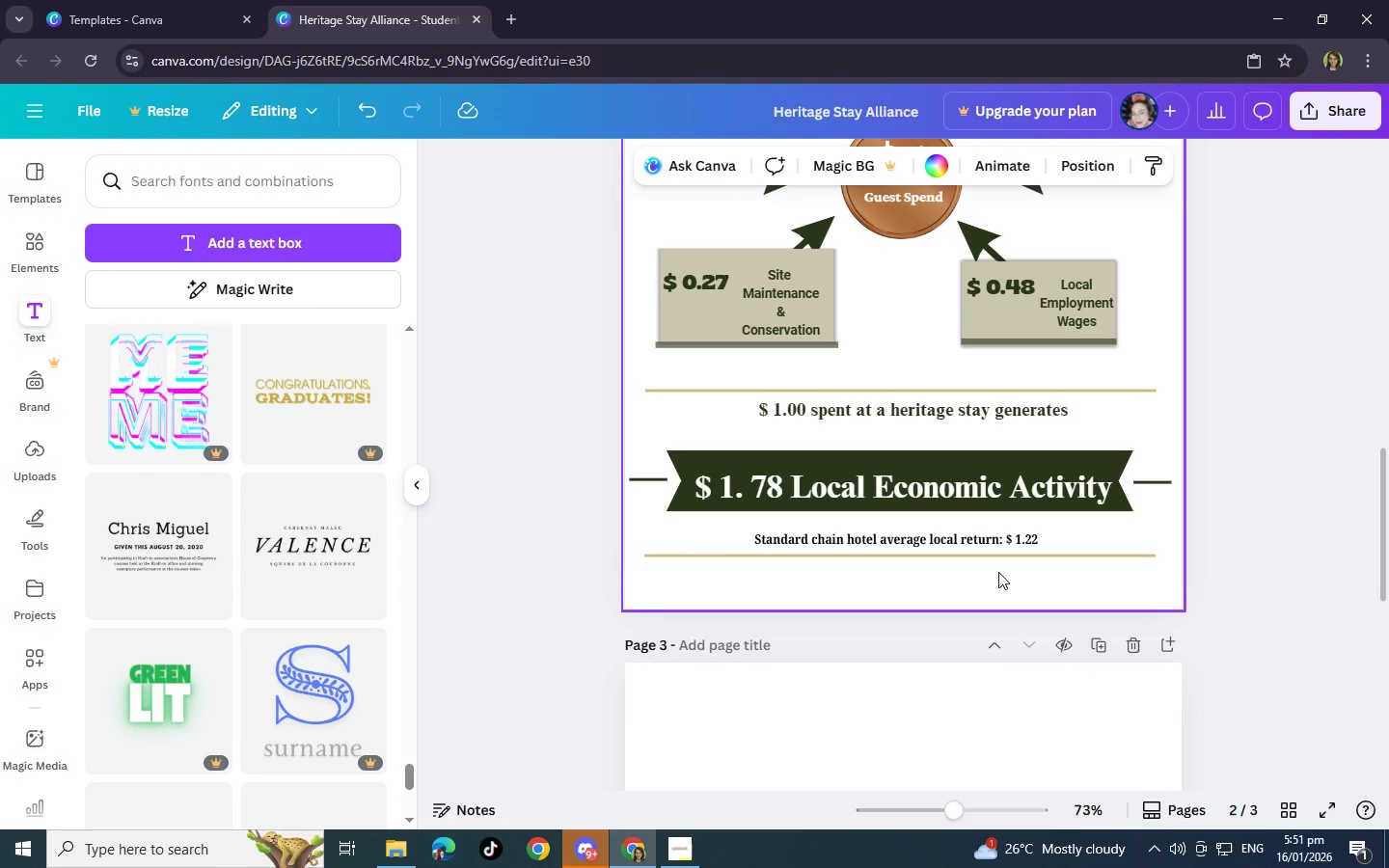 
wait(10.41)
 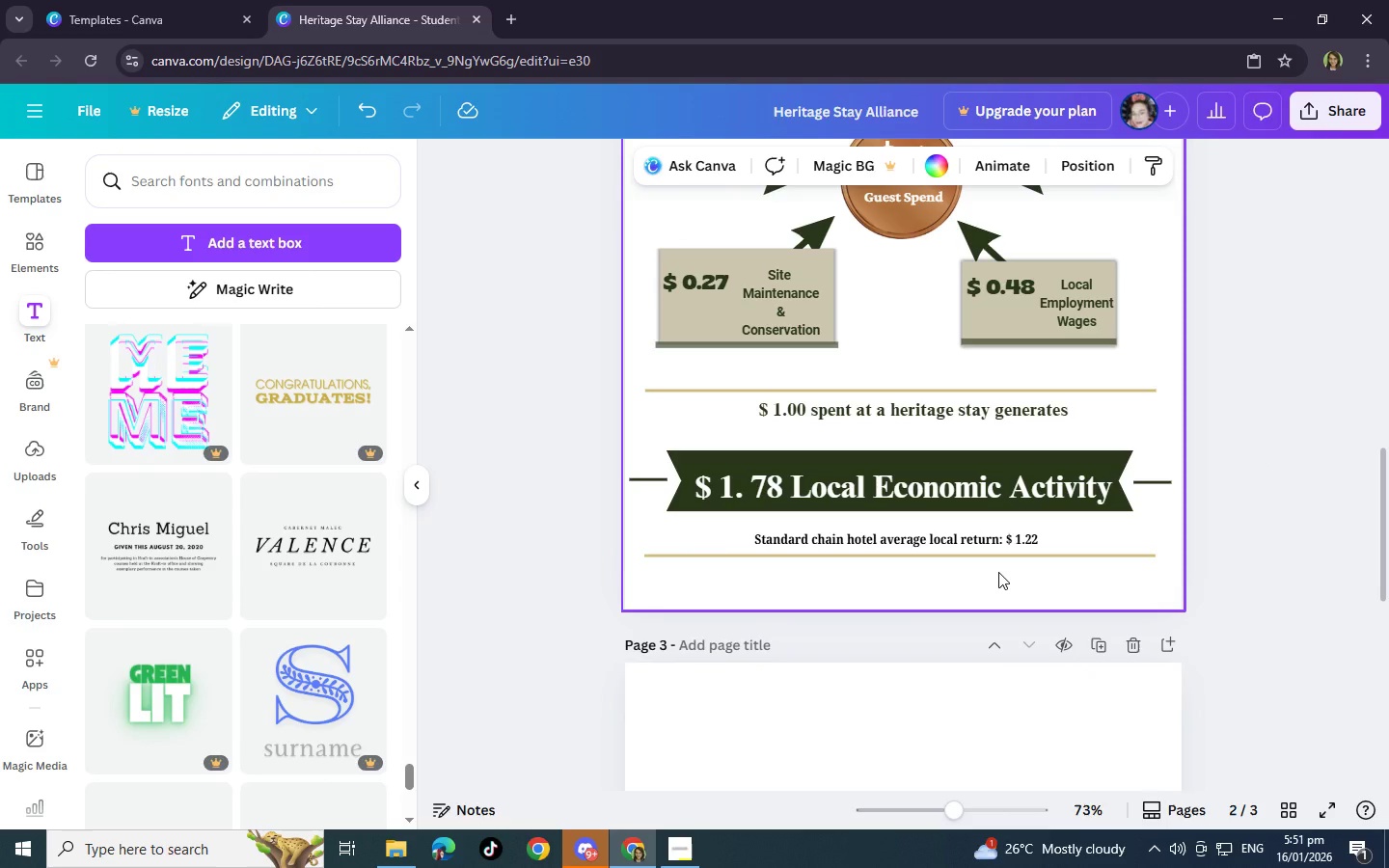 
left_click([1011, 540])
 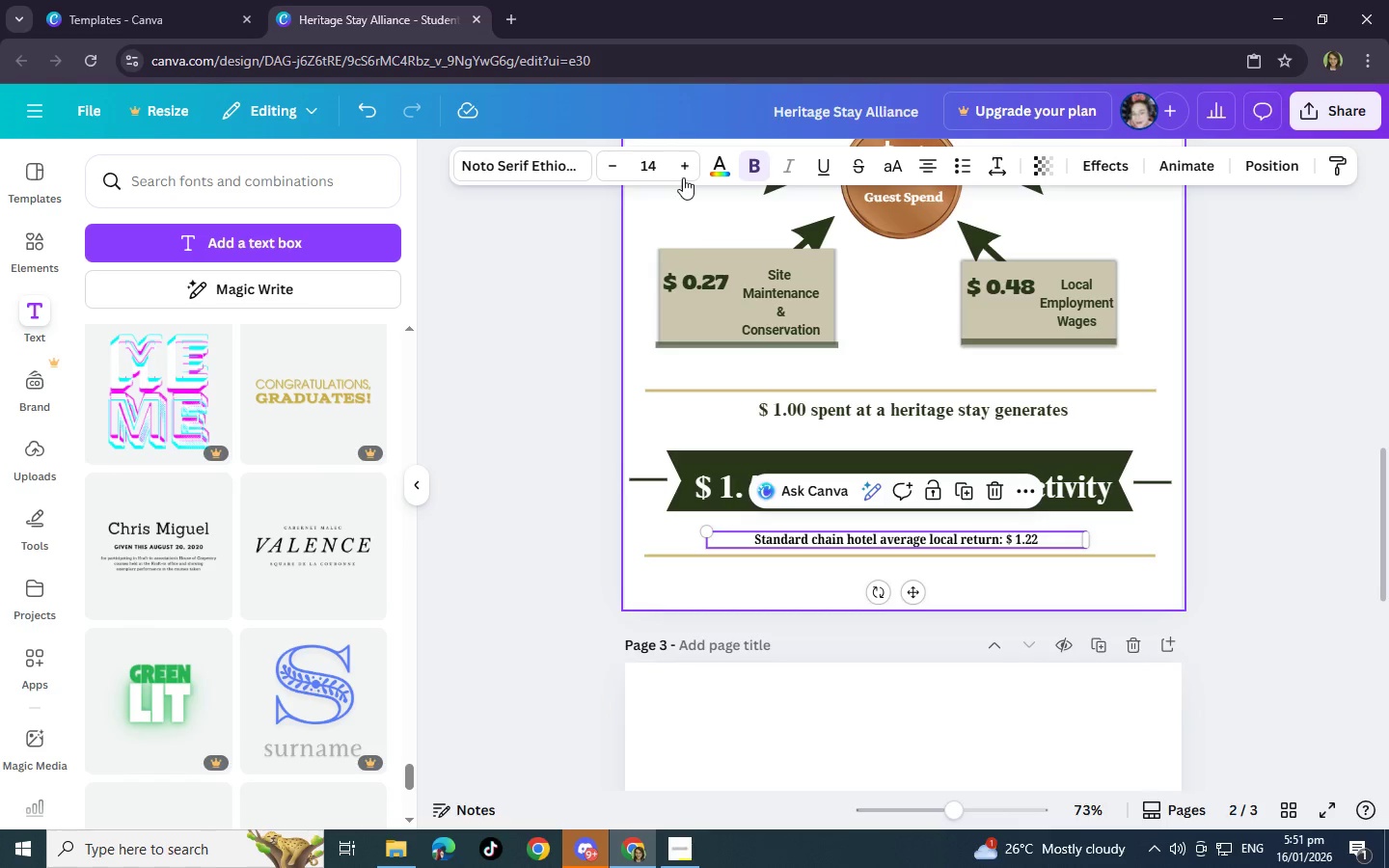 
left_click([683, 170])
 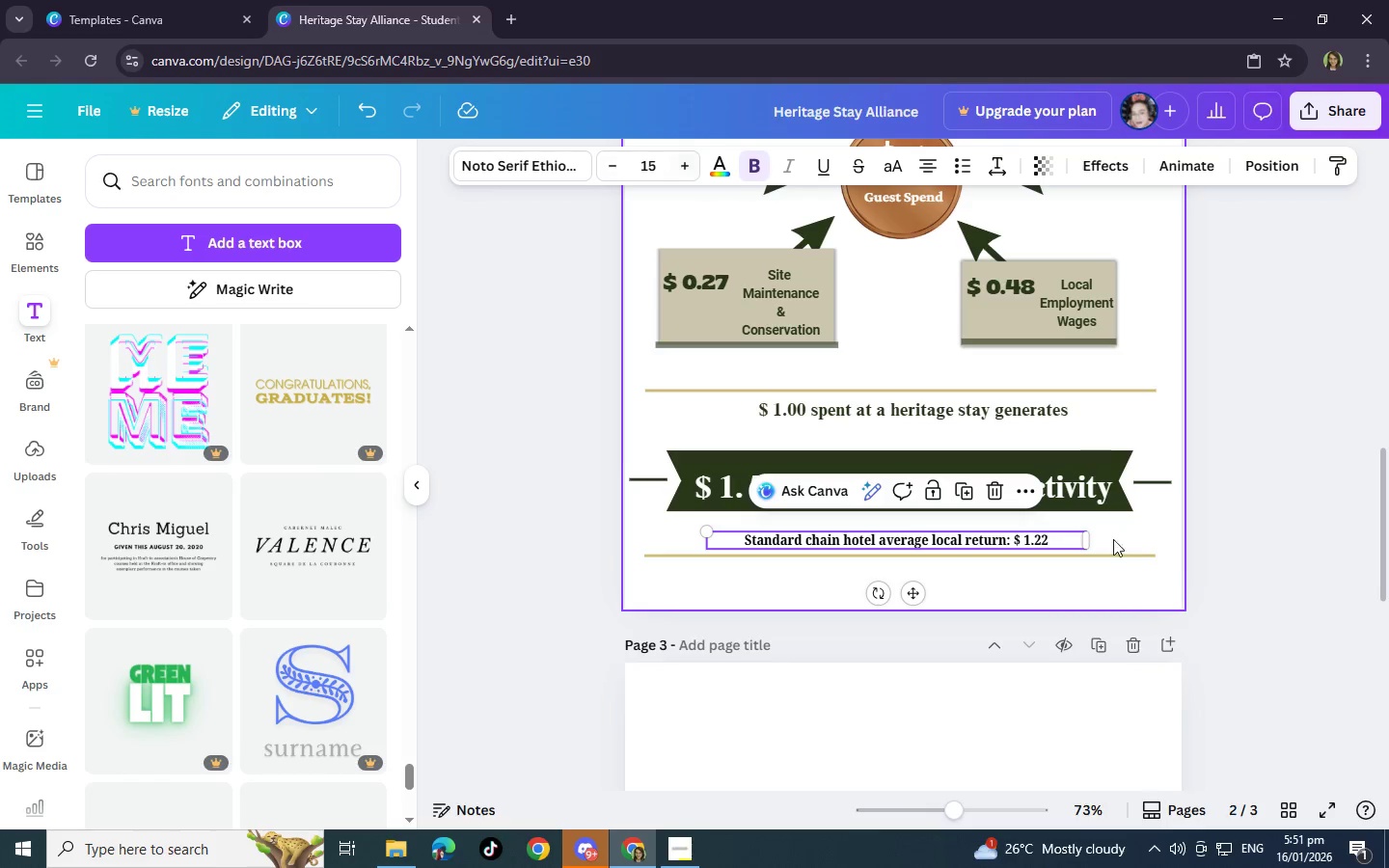 
left_click([1060, 590])
 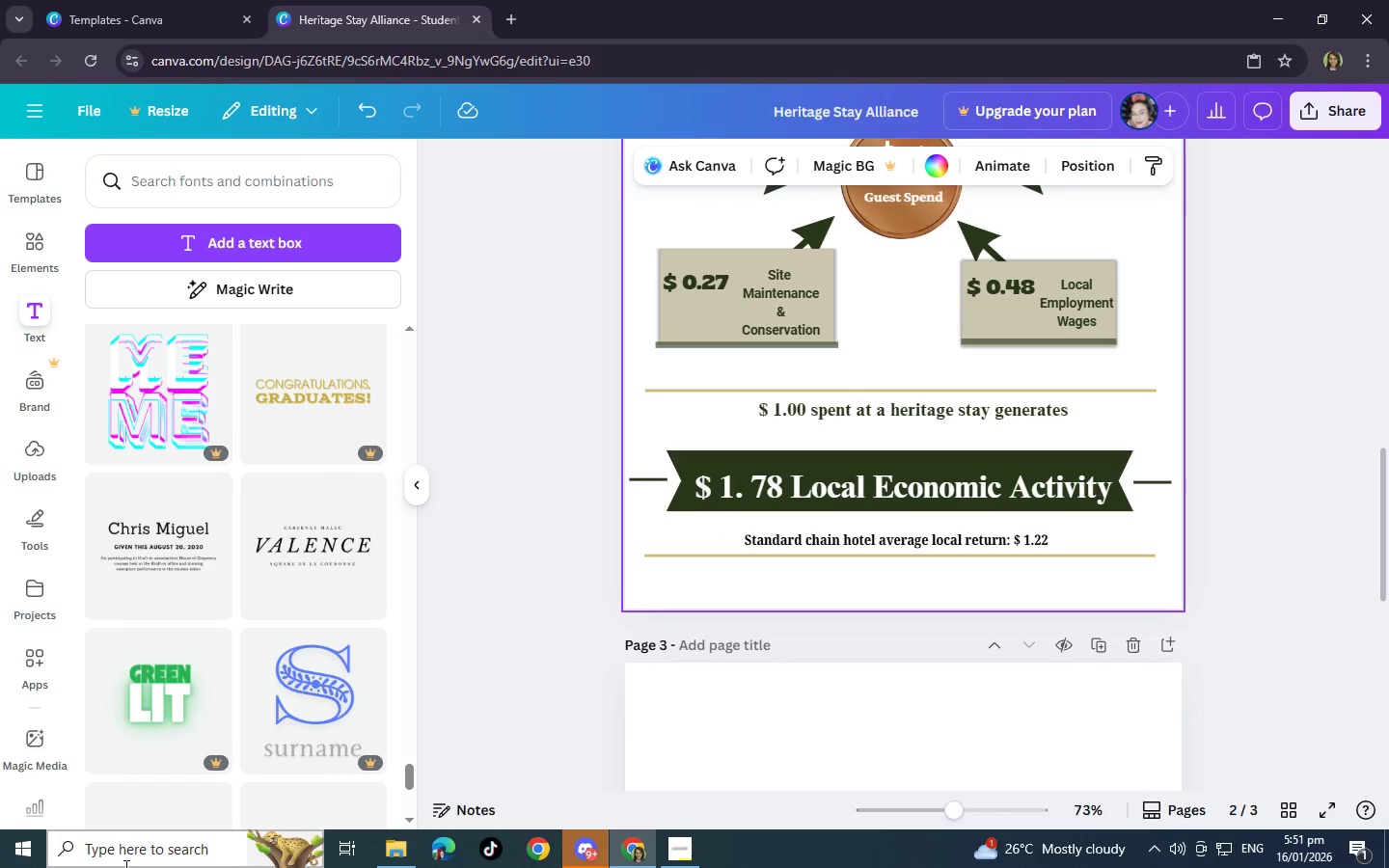 
wait(17.0)
 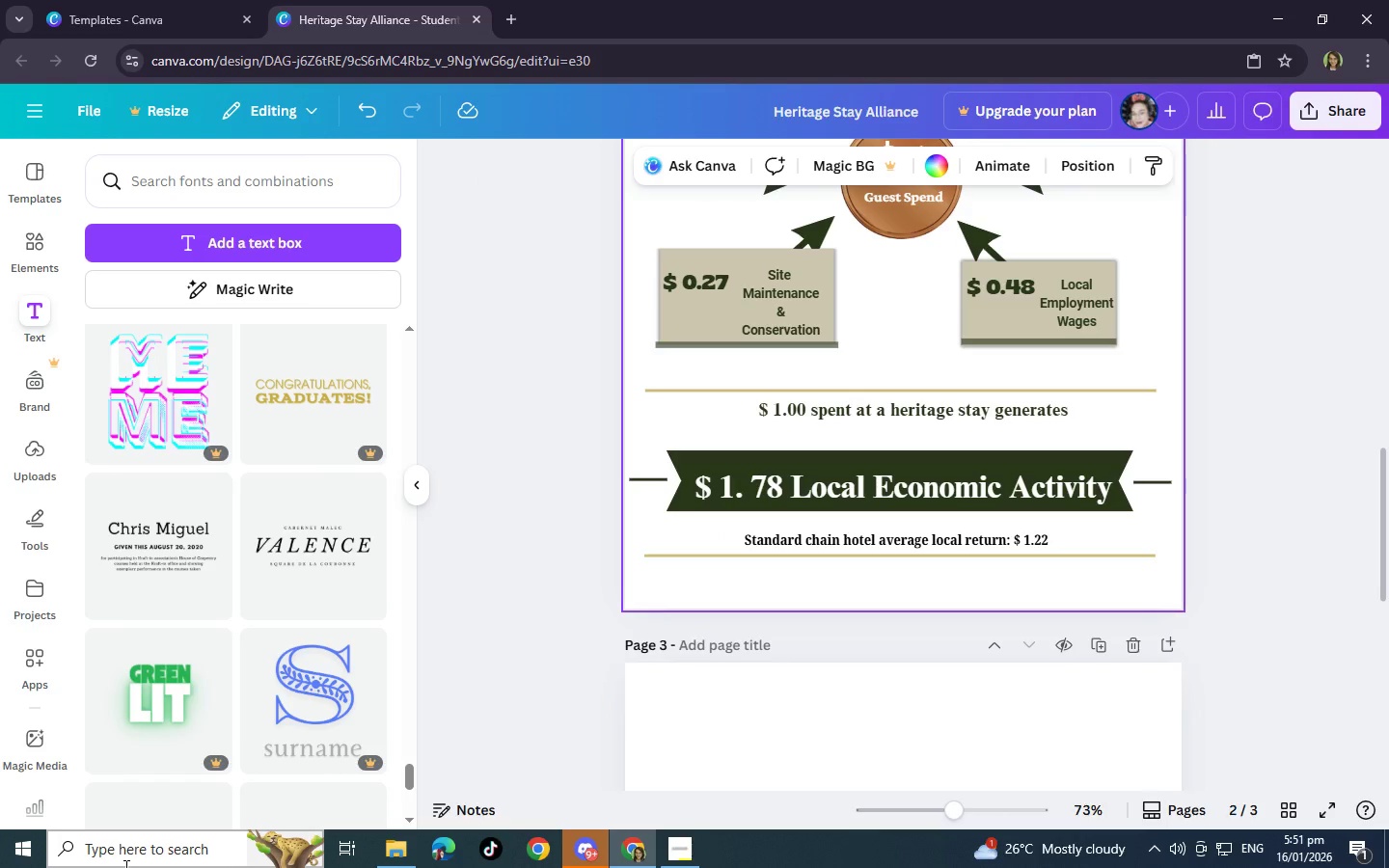 
left_click([1232, 556])
 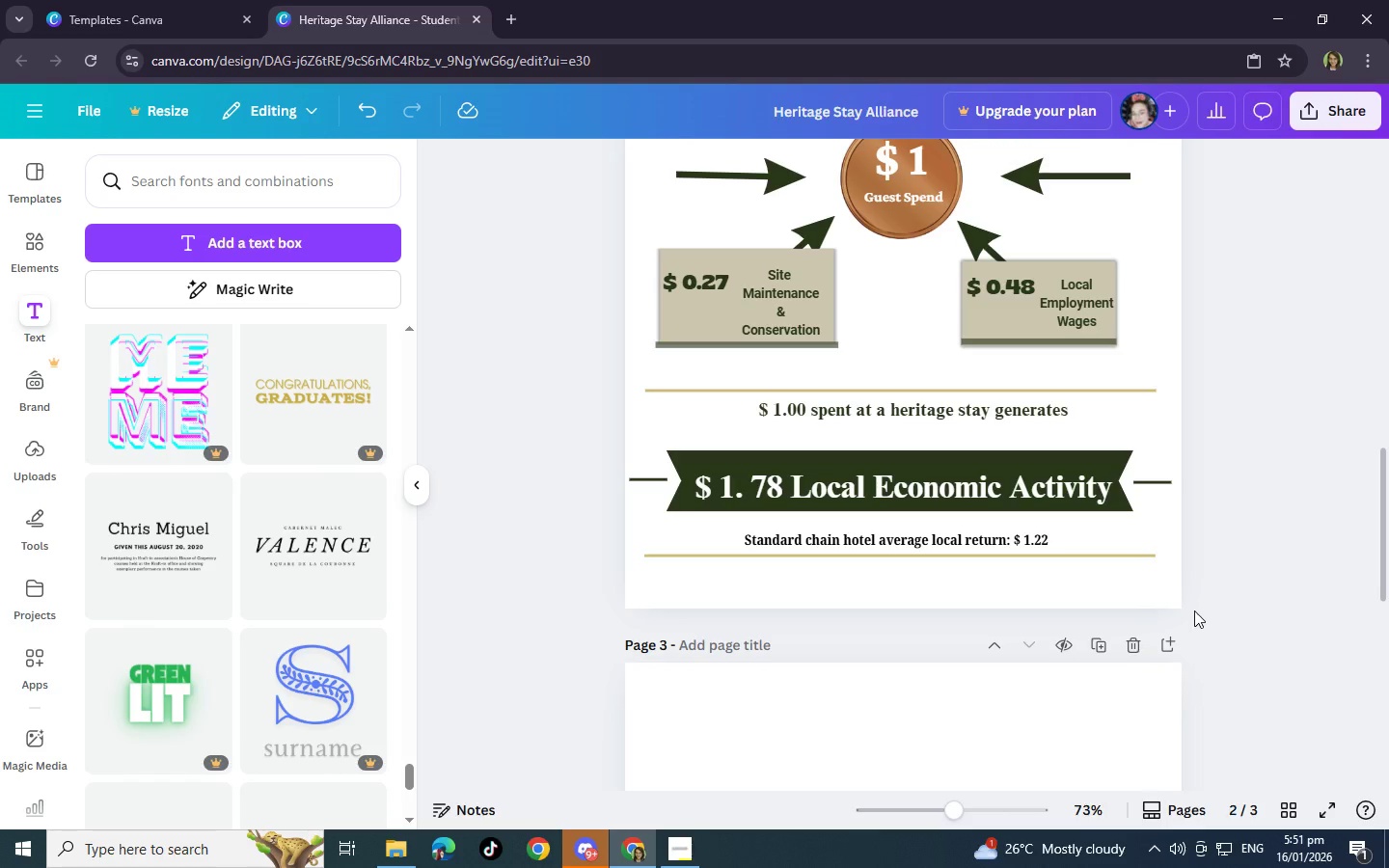 
wait(6.91)
 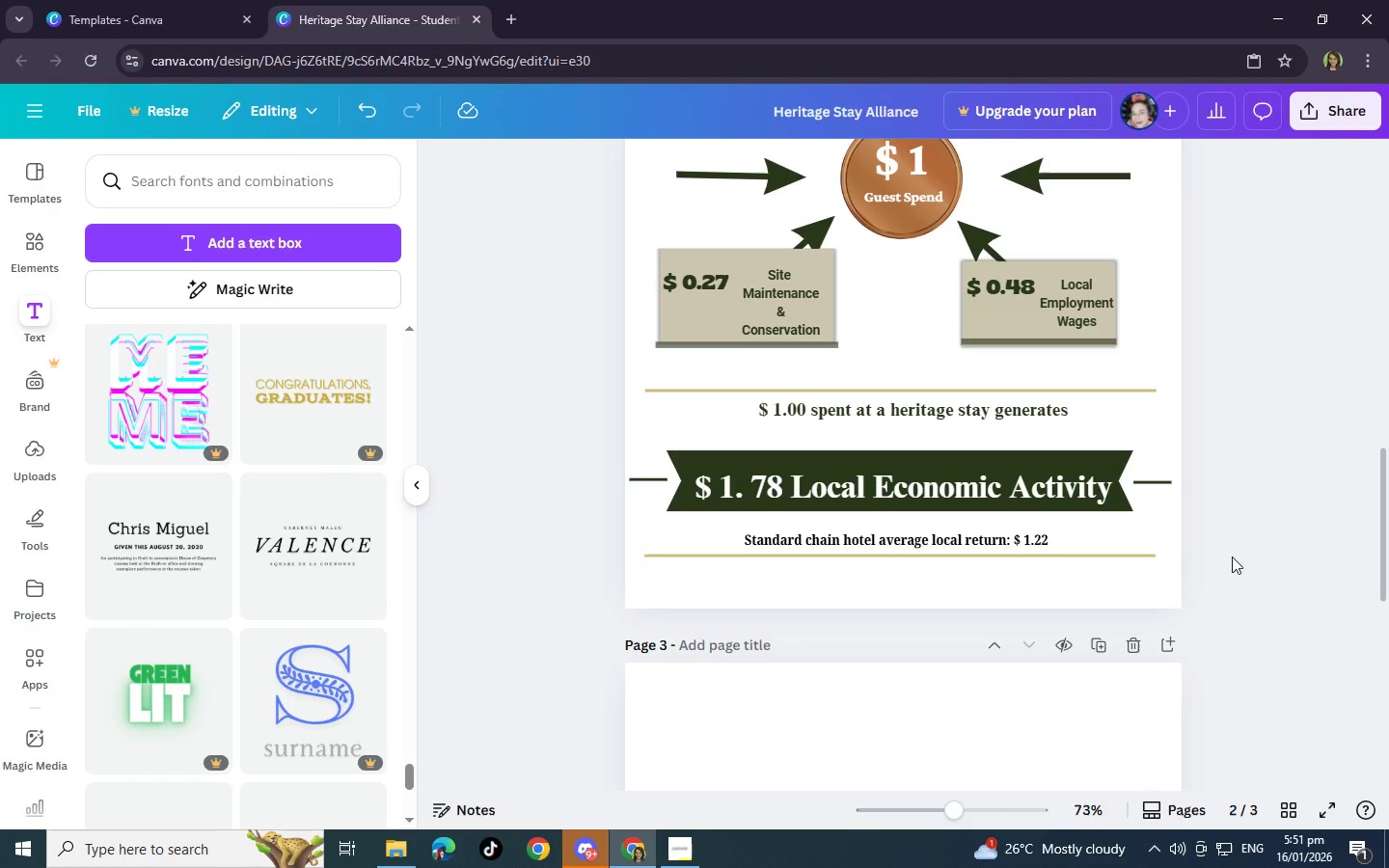 
scroll: coordinate [1000, 532], scroll_direction: up, amount: 2.0
 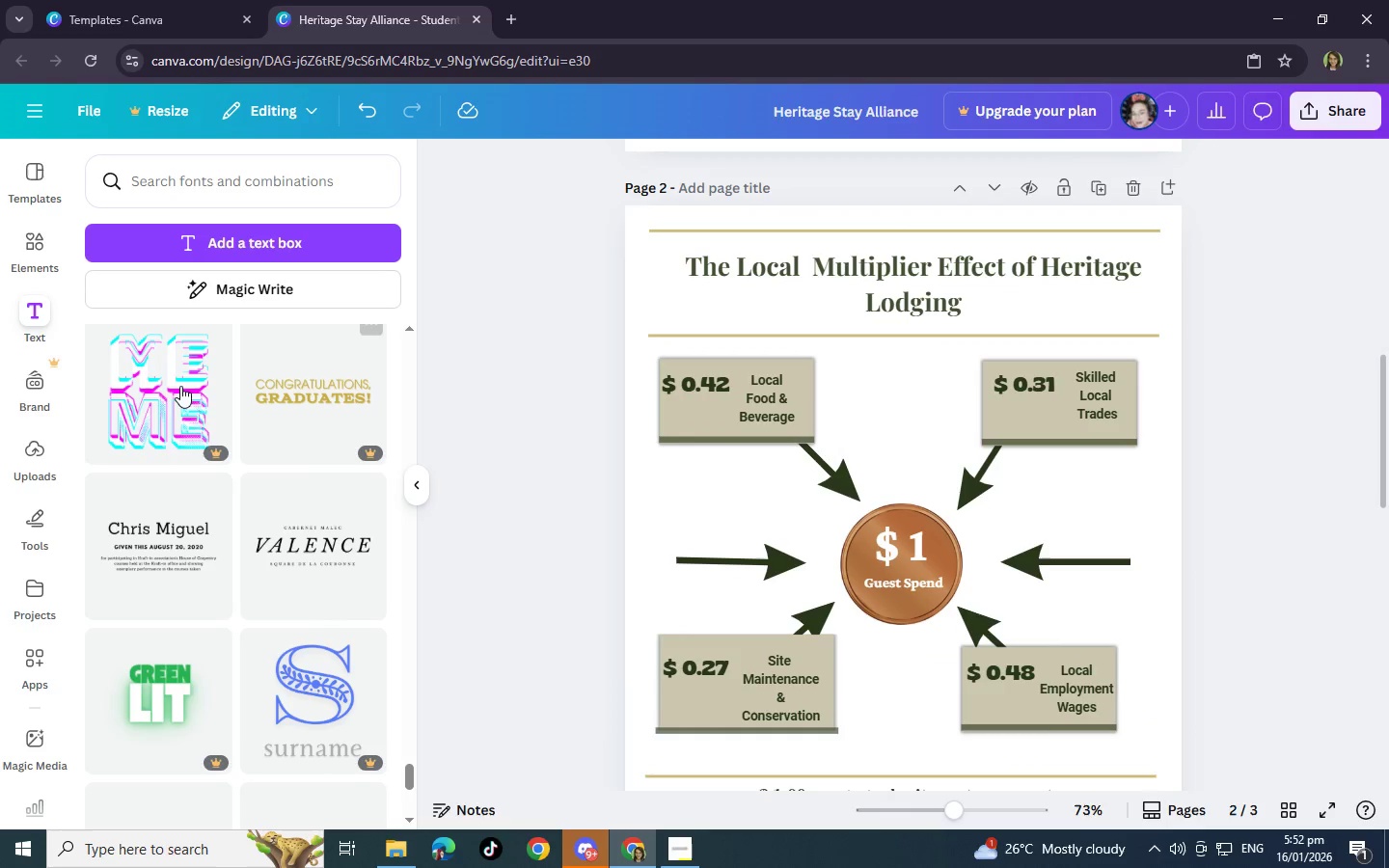 
left_click([37, 244])
 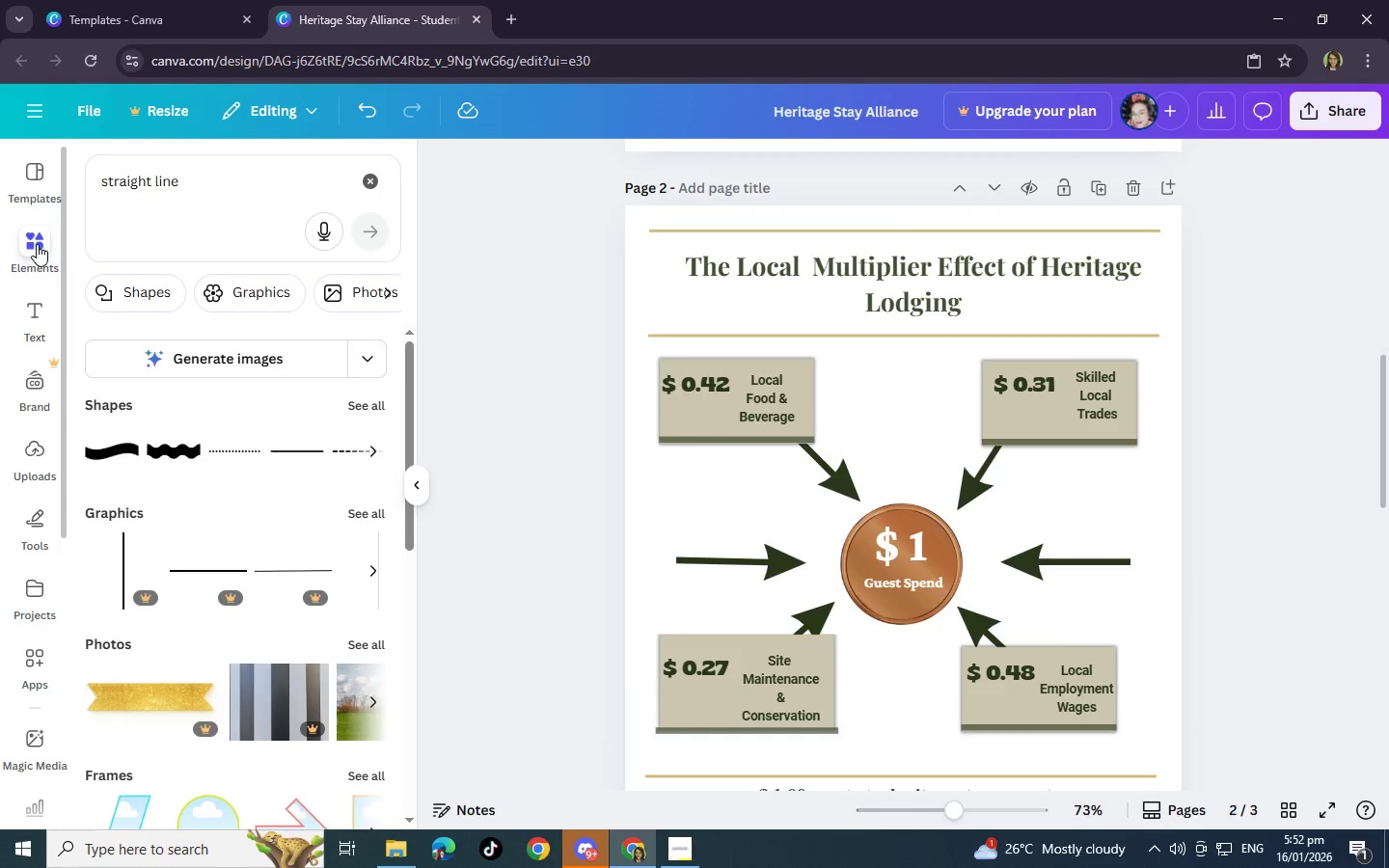 
wait(13.55)
 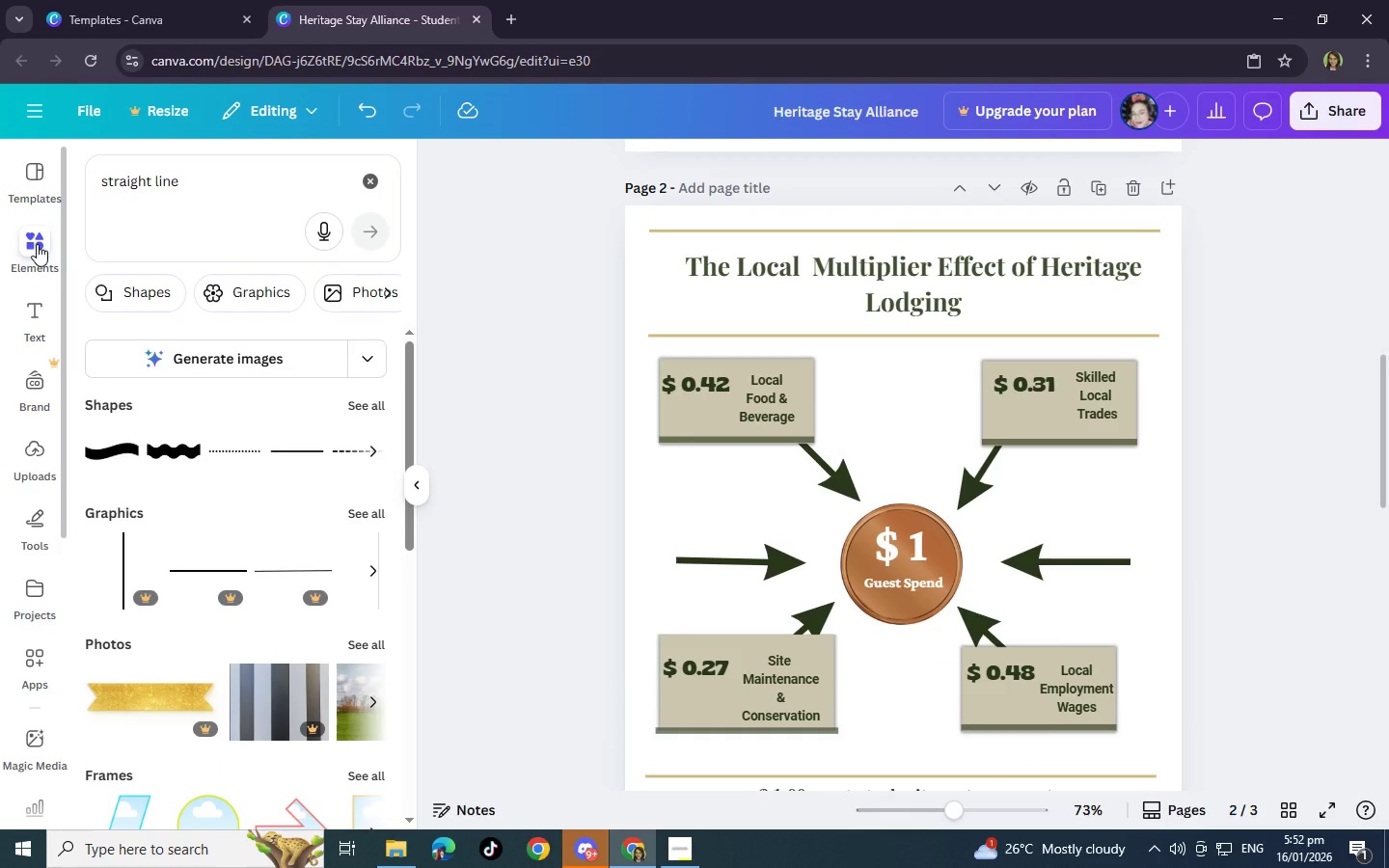 
mouse_move([183, 453])
 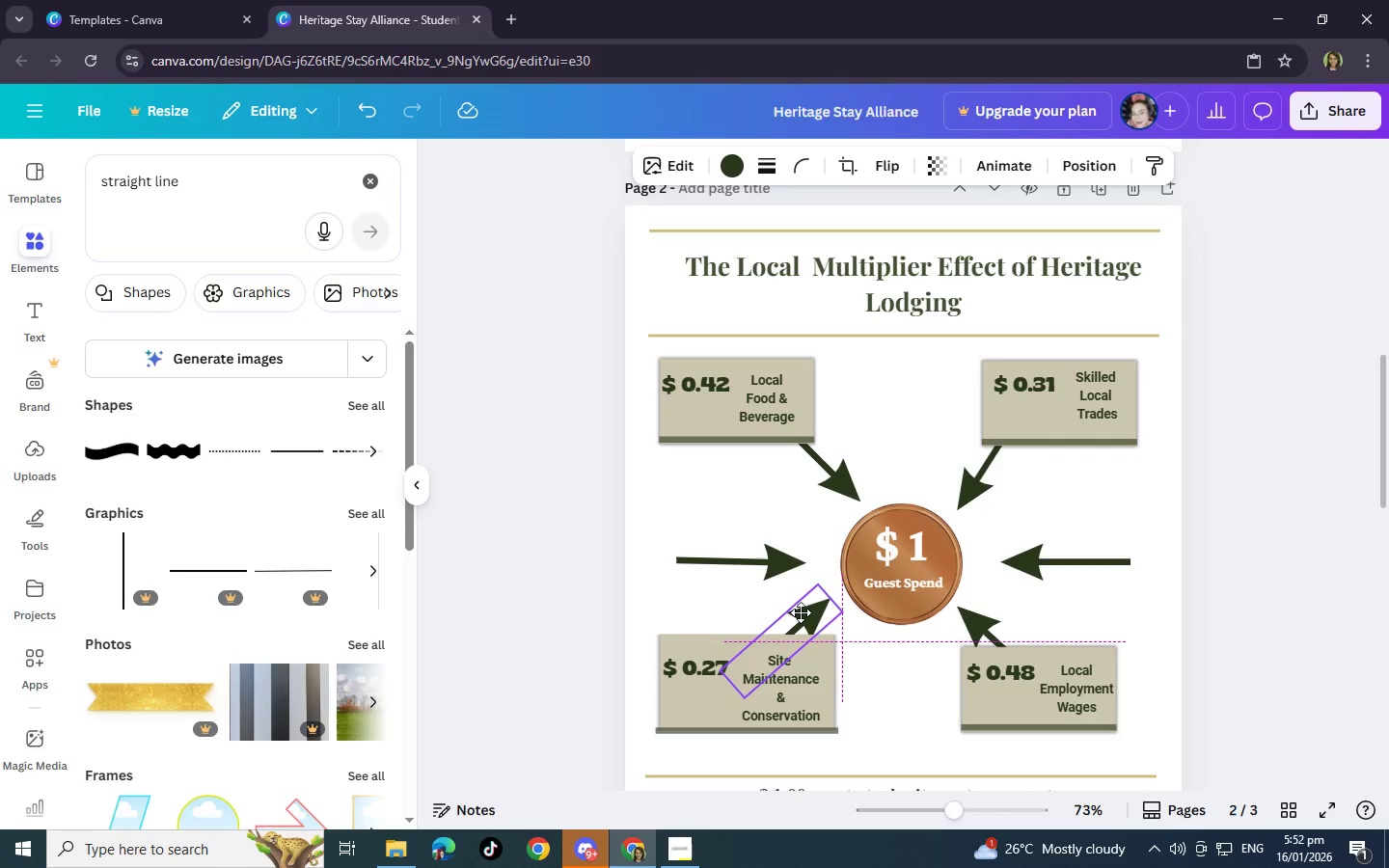 
wait(5.29)
 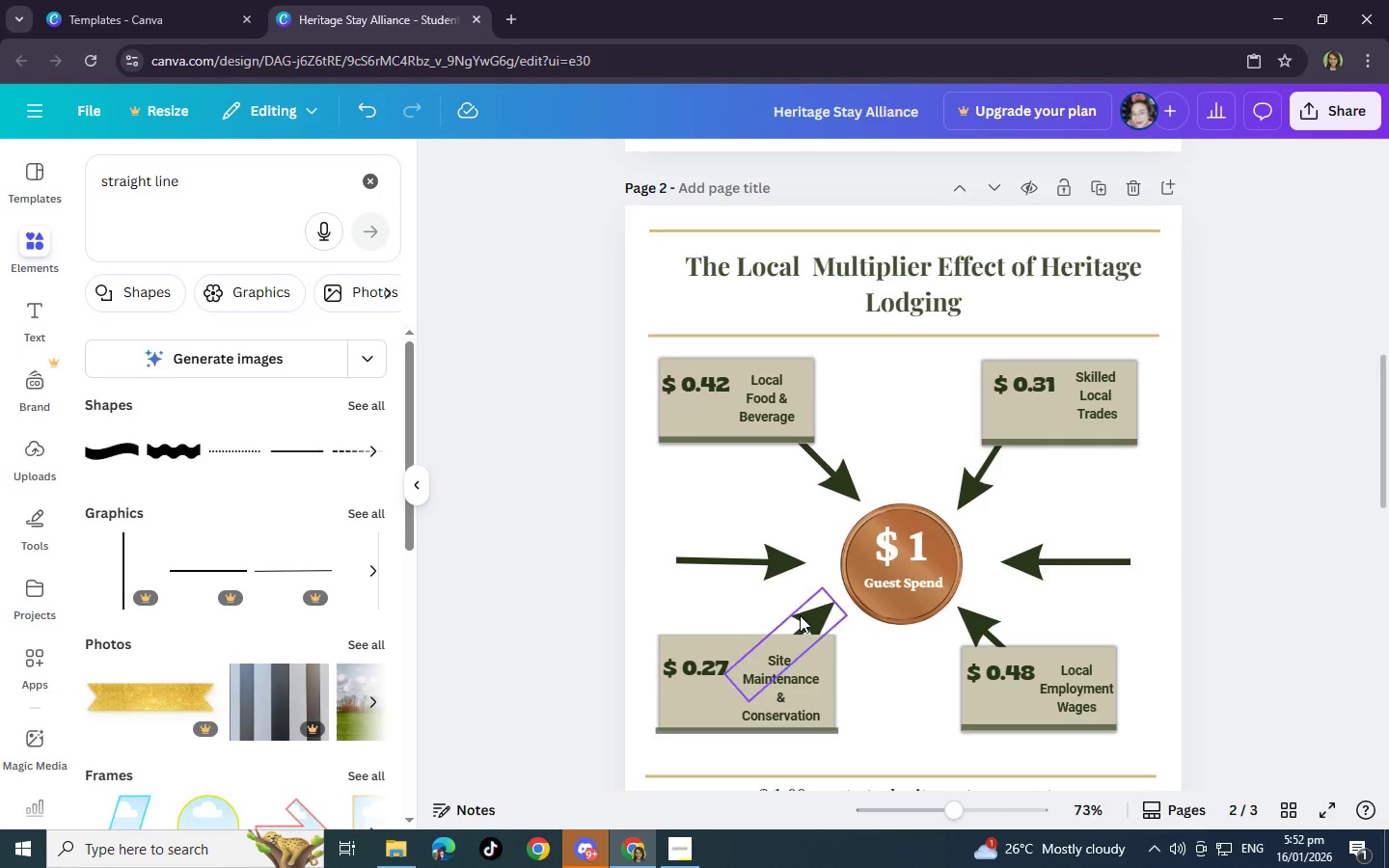 
left_click([1163, 617])
 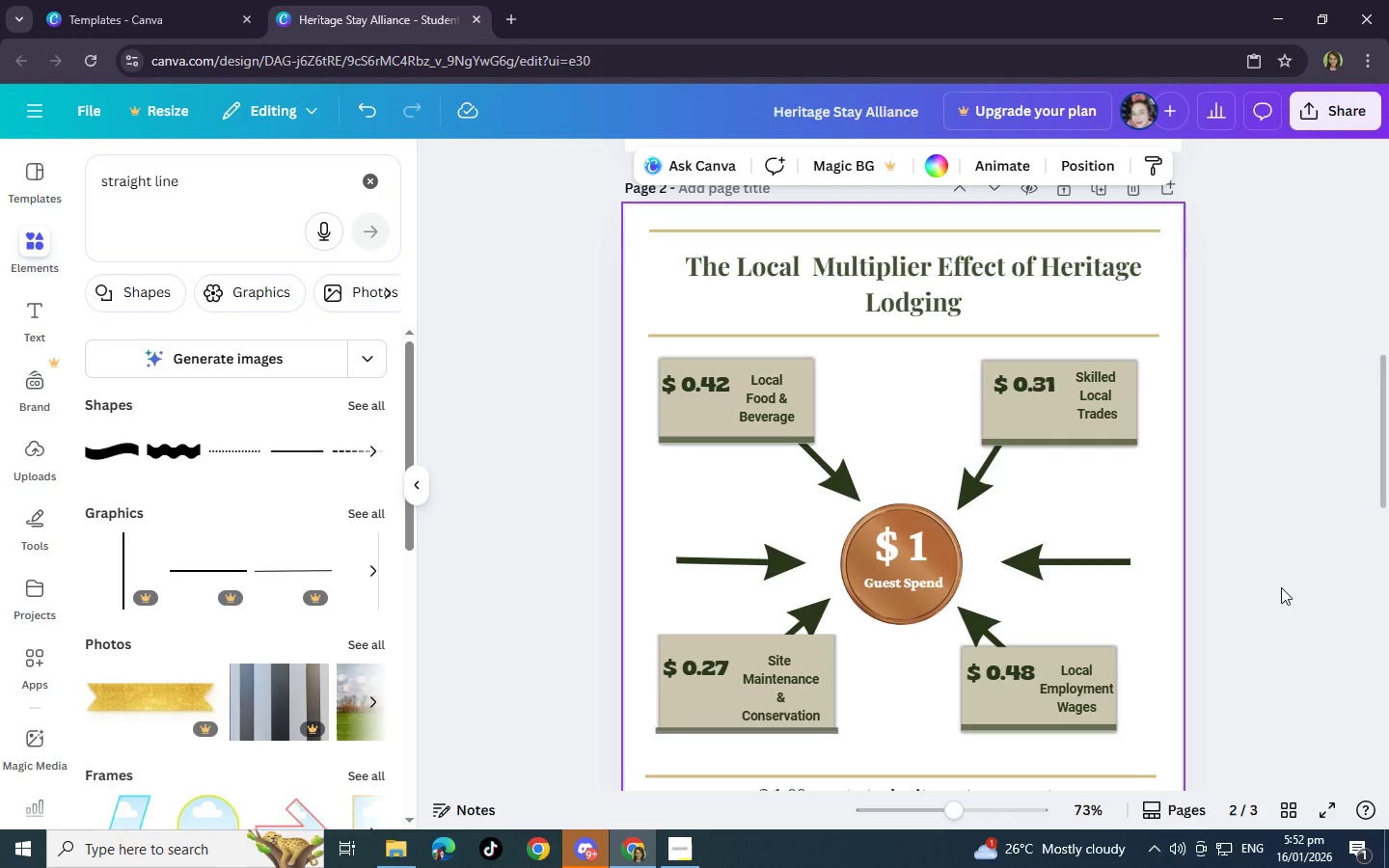 
wait(10.09)
 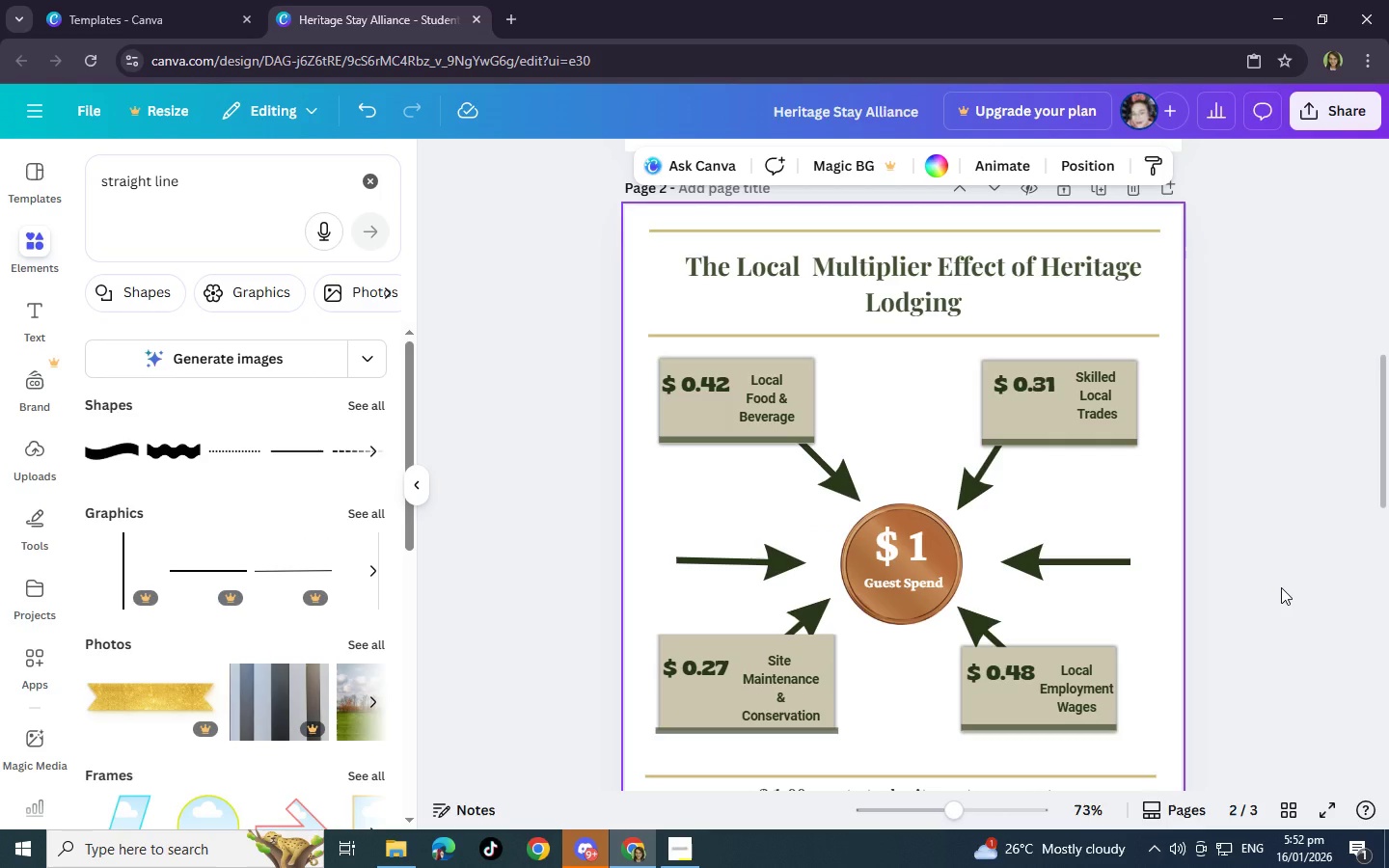 
left_click_drag(start_coordinate=[209, 183], to_coordinate=[95, 183])
 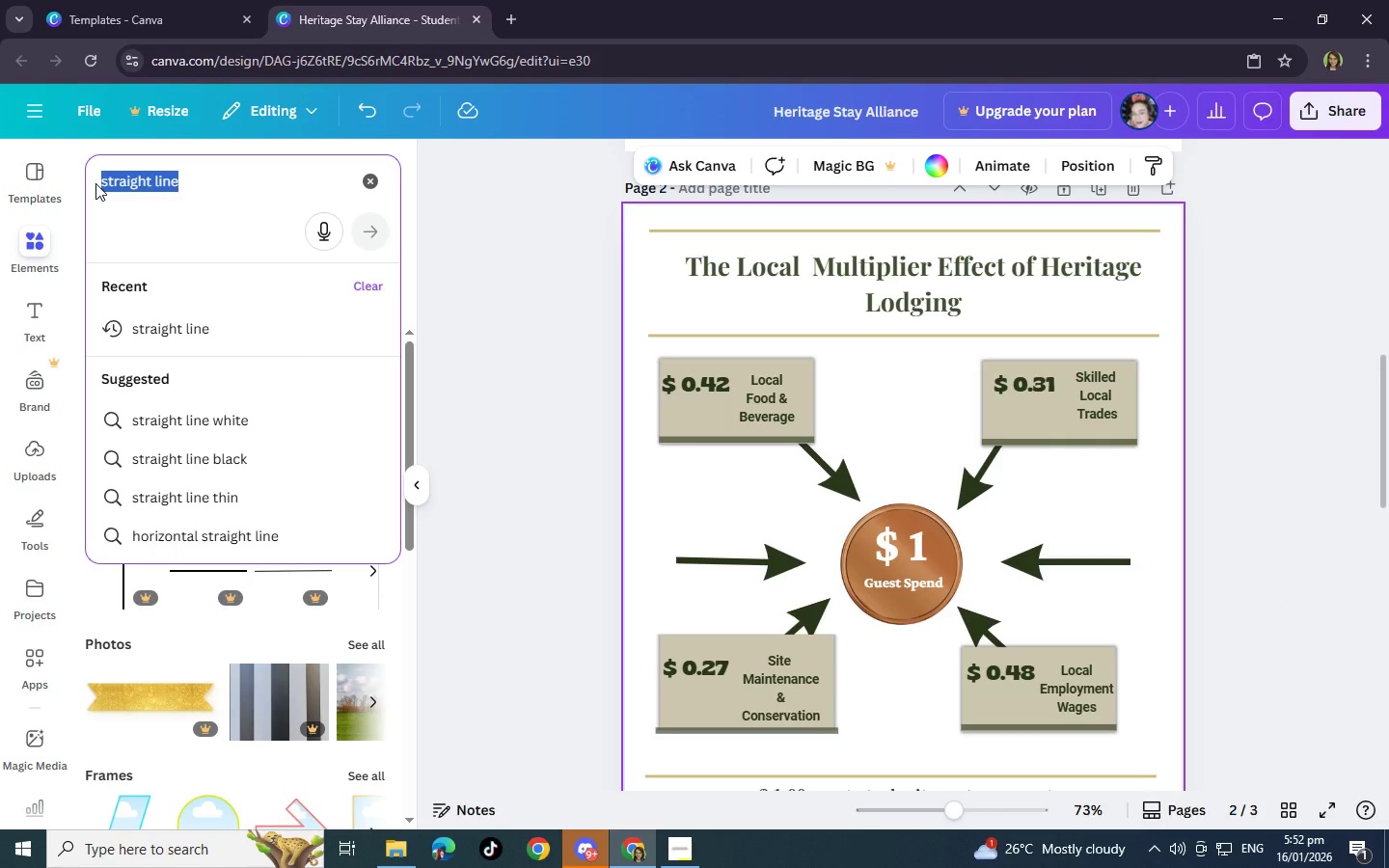 
key(Backspace)
 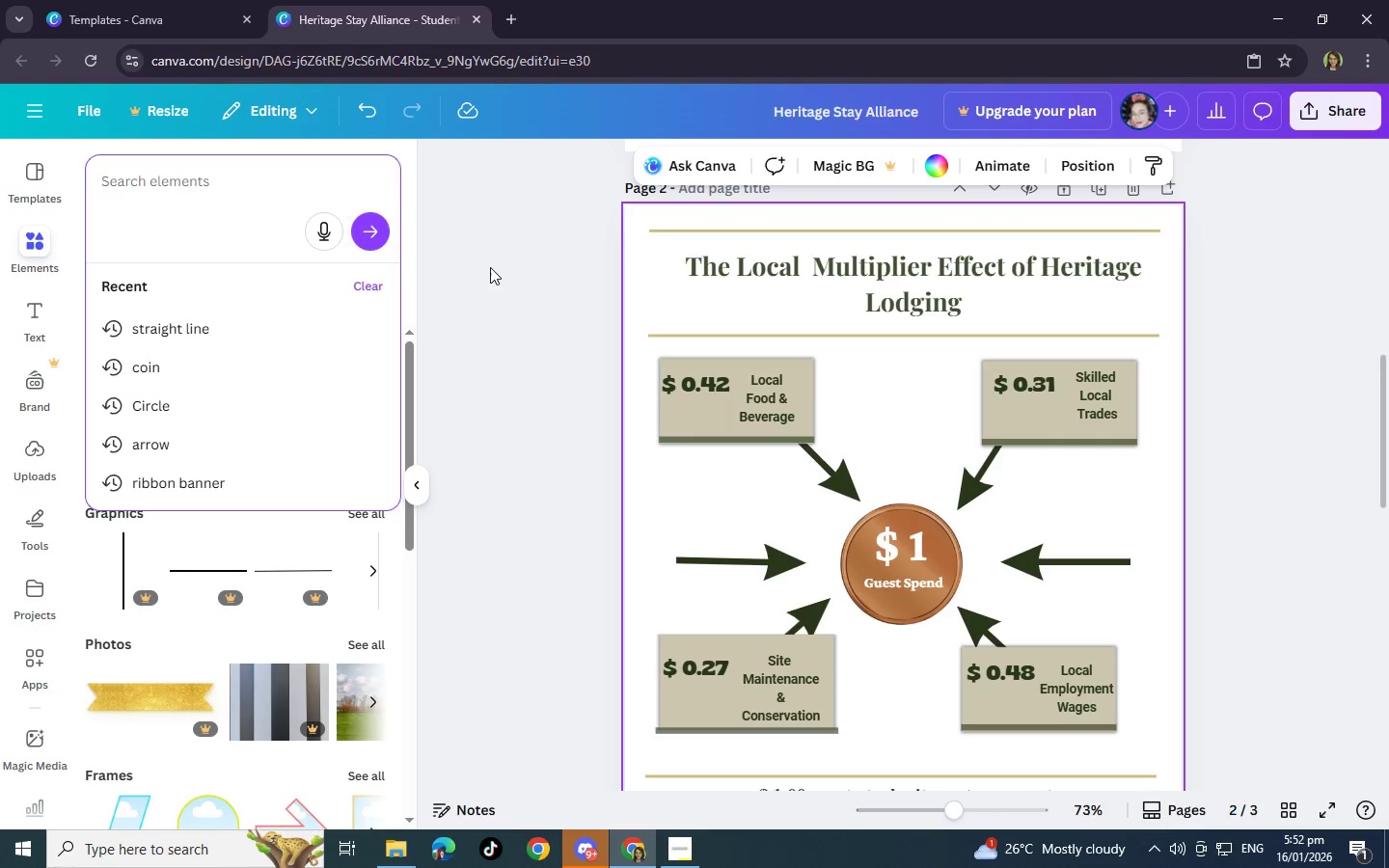 
wait(6.97)
 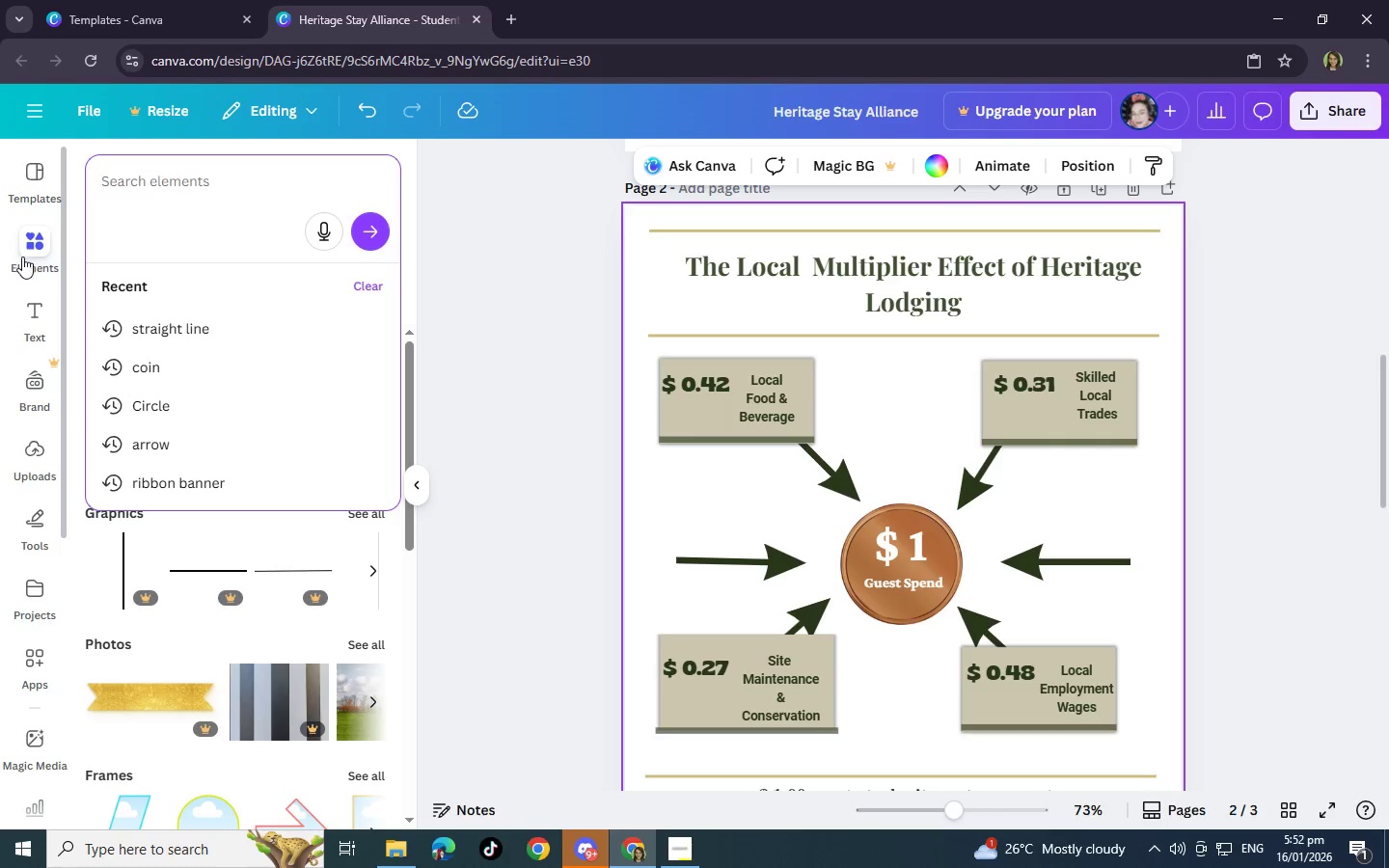 
left_click([491, 267])
 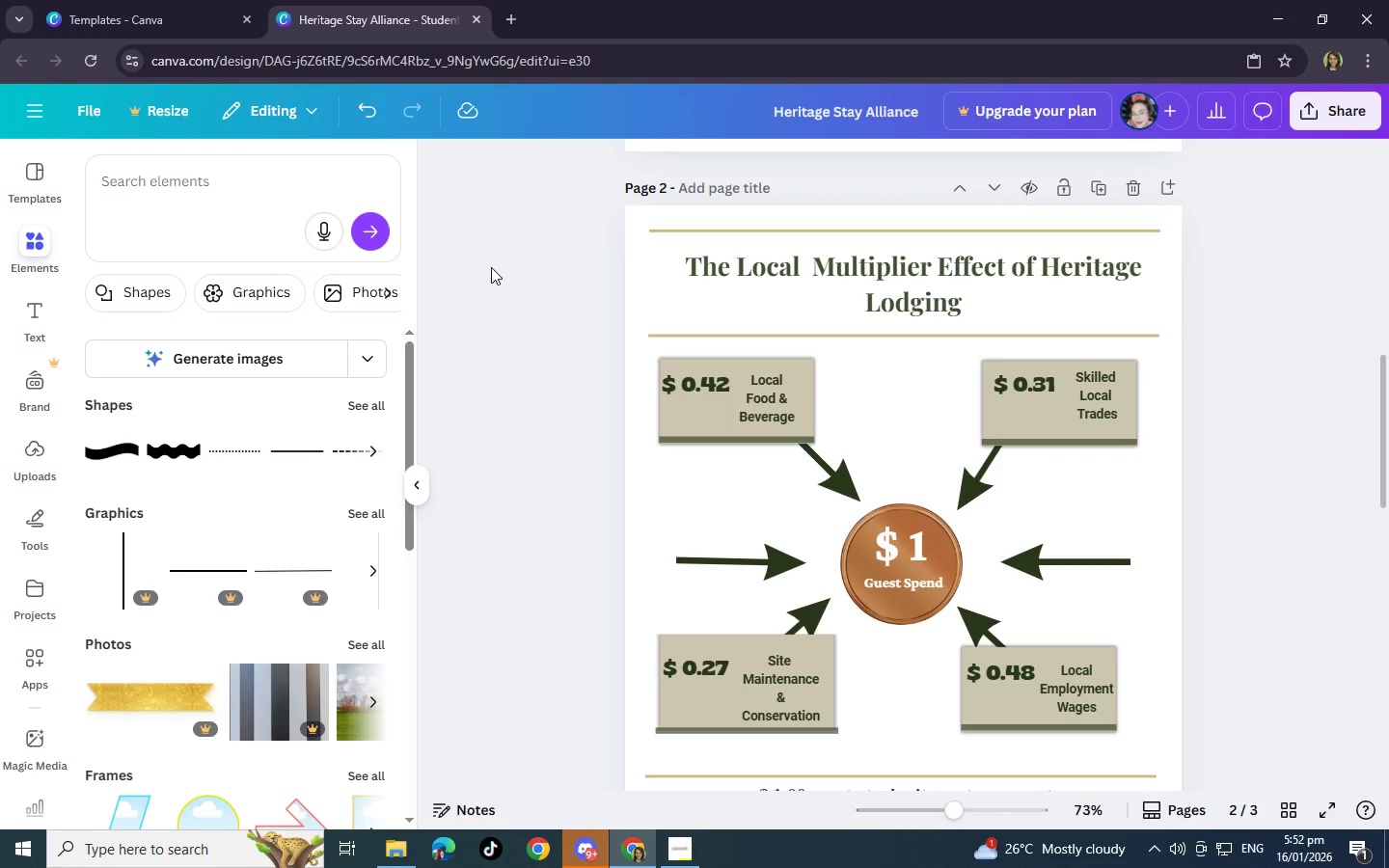 
wait(8.83)
 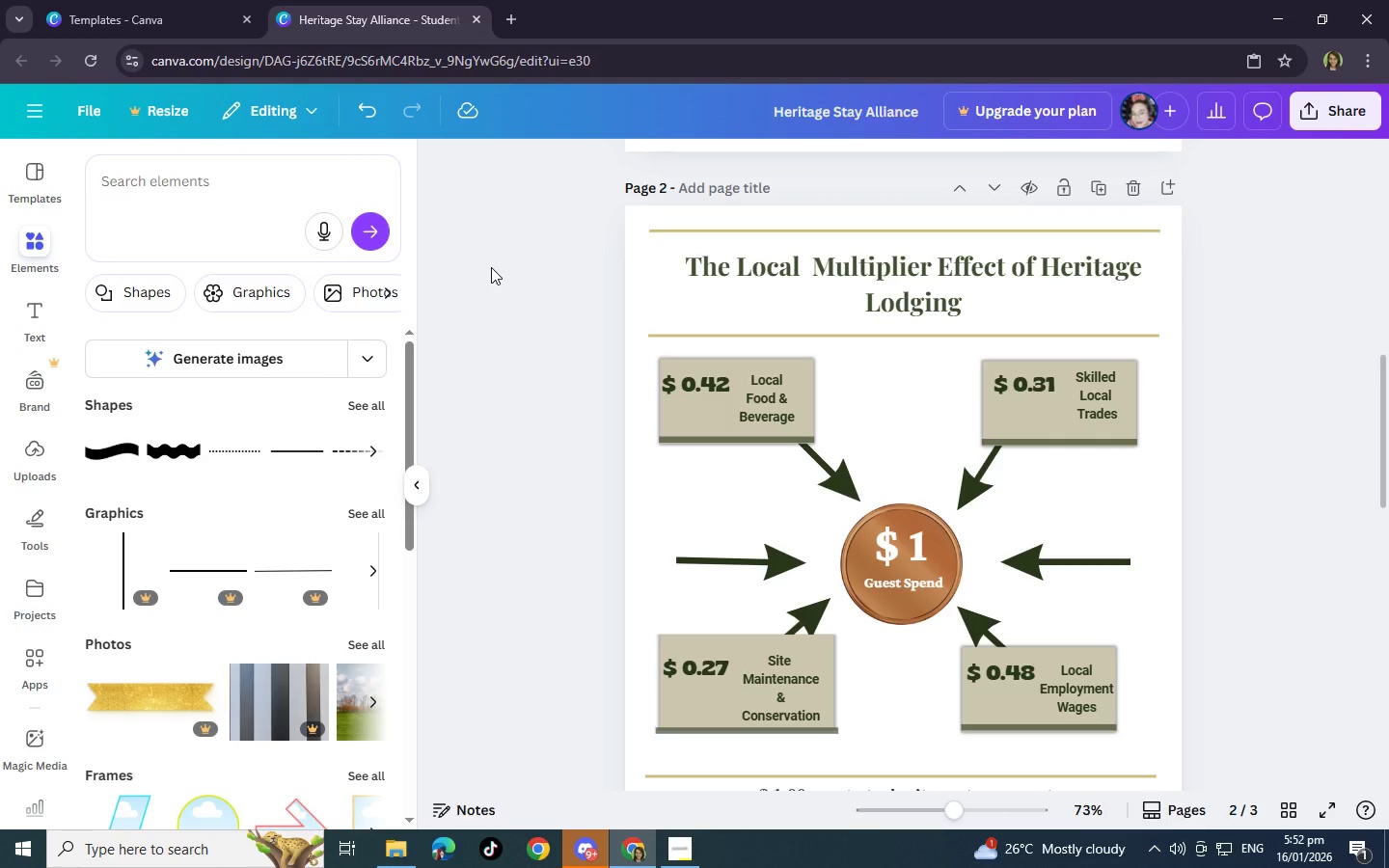 
left_click([230, 179])
 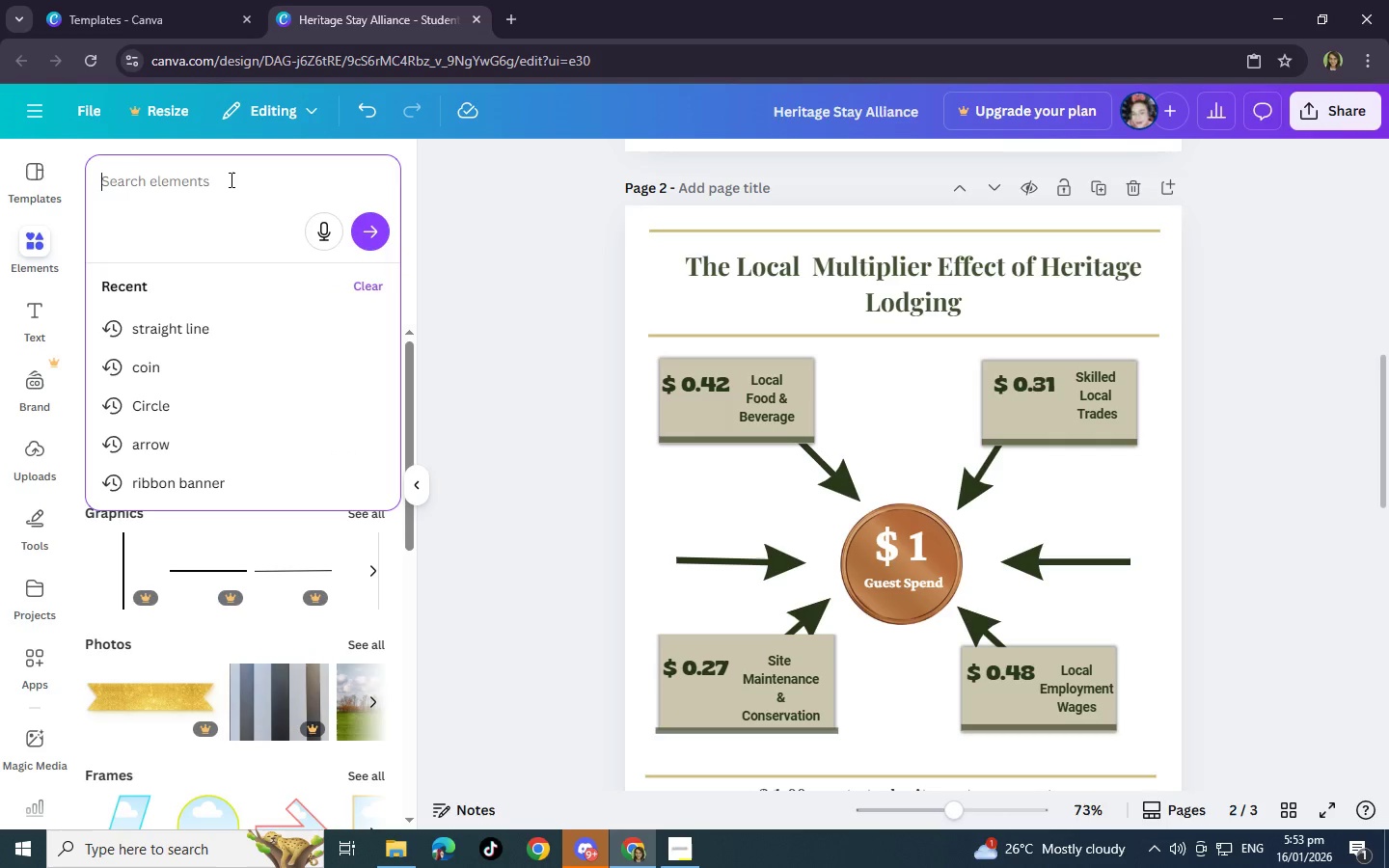 
wait(7.61)
 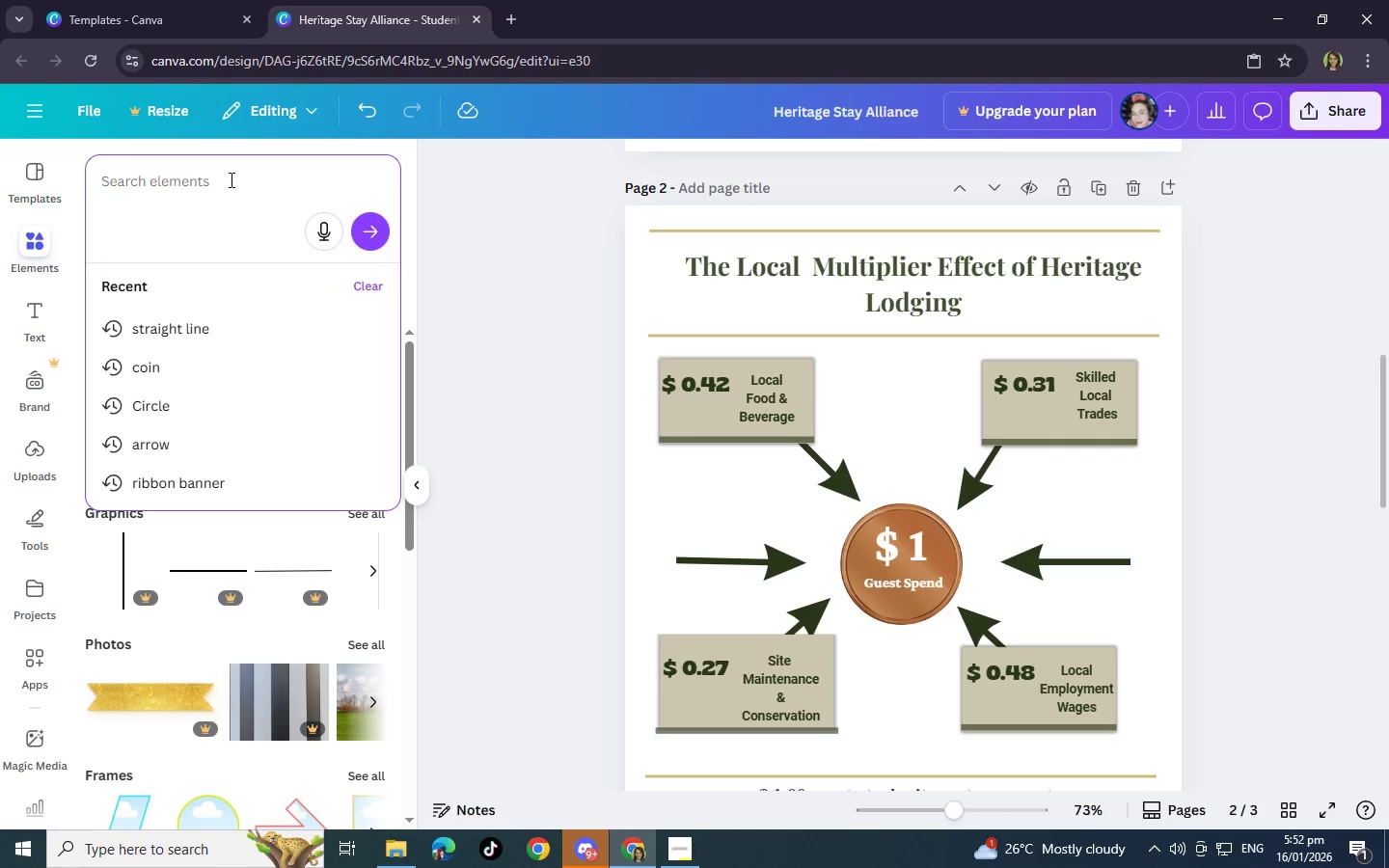 
left_click([230, 179])
 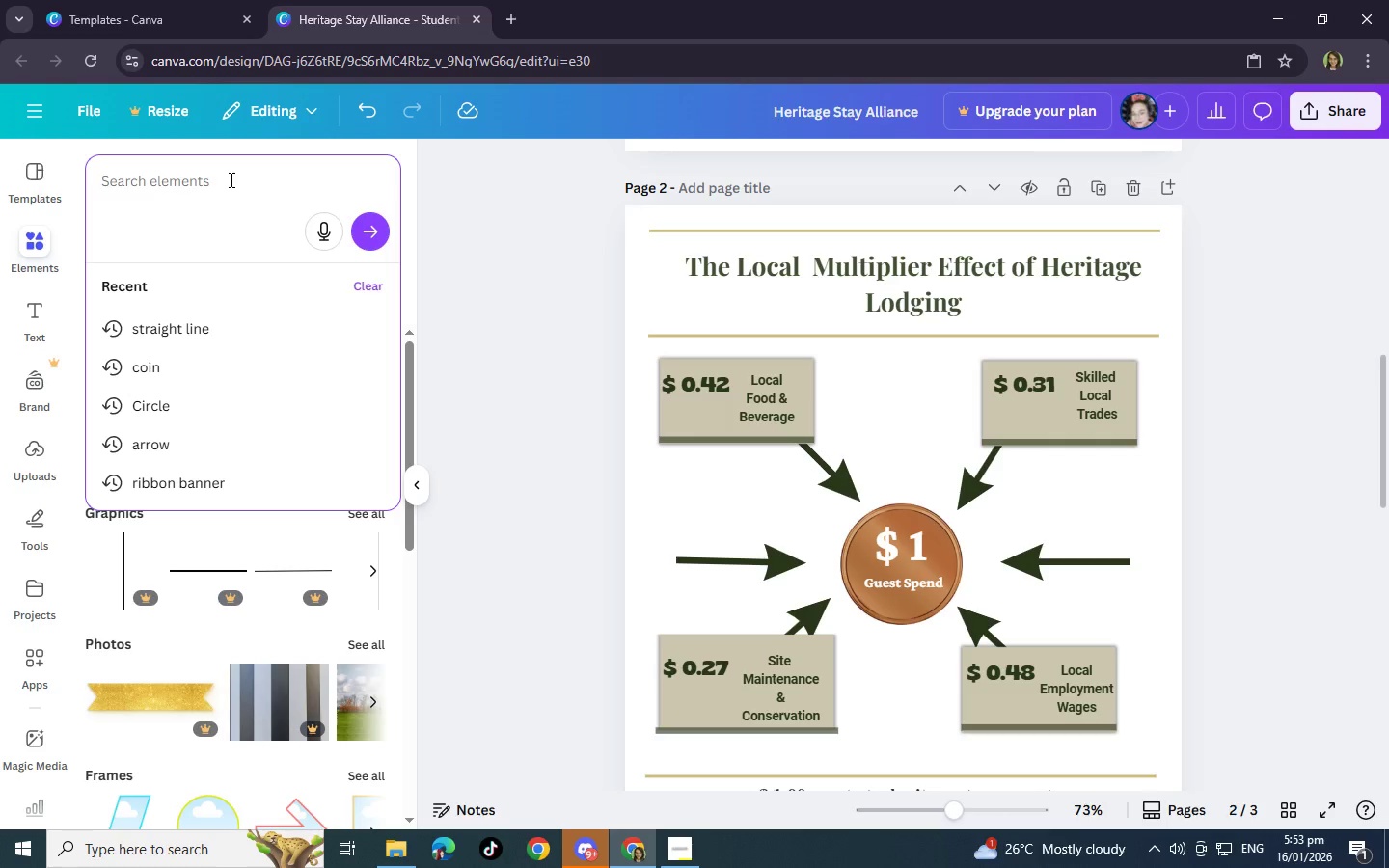 
type(house)
 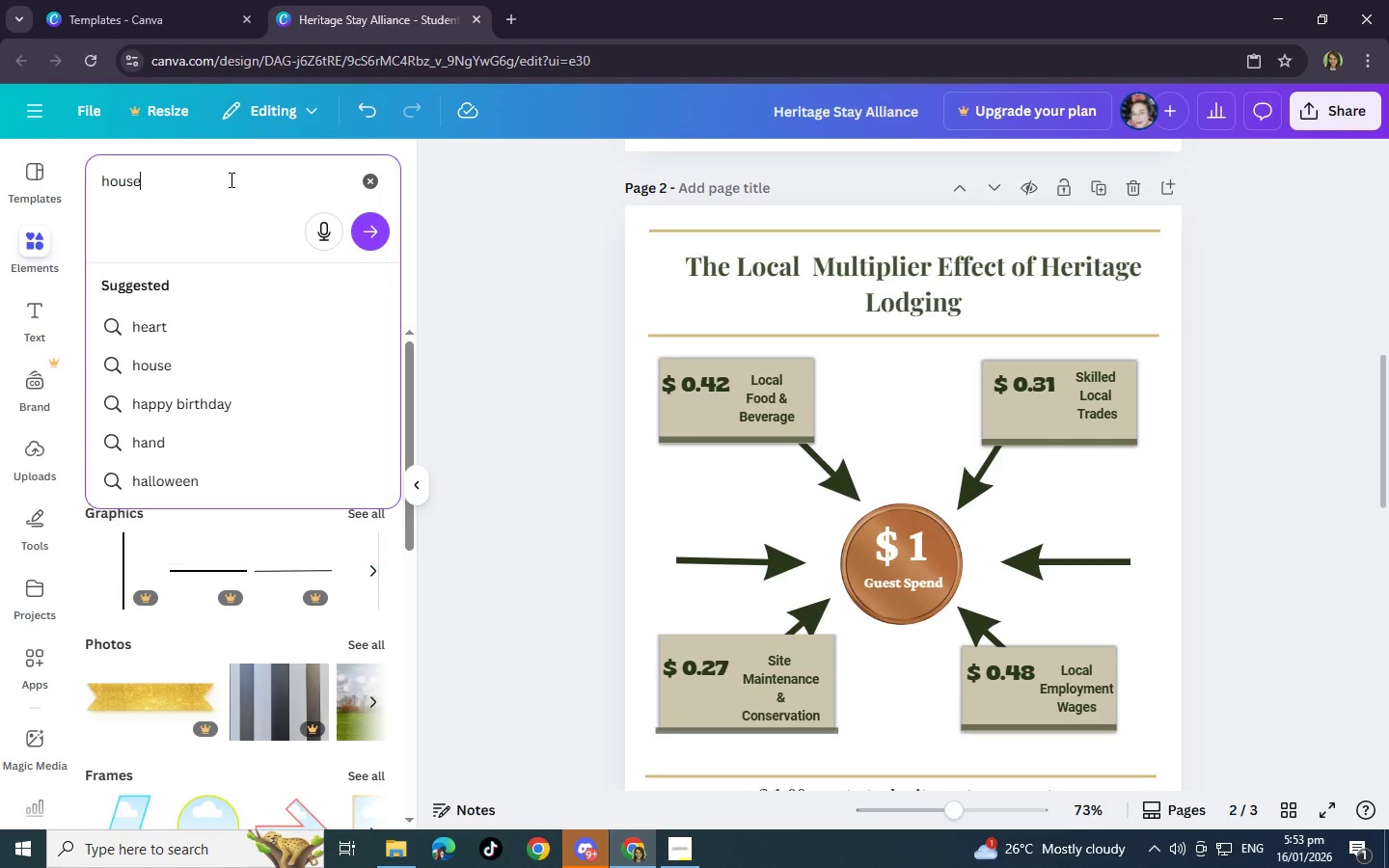 
key(Enter)
 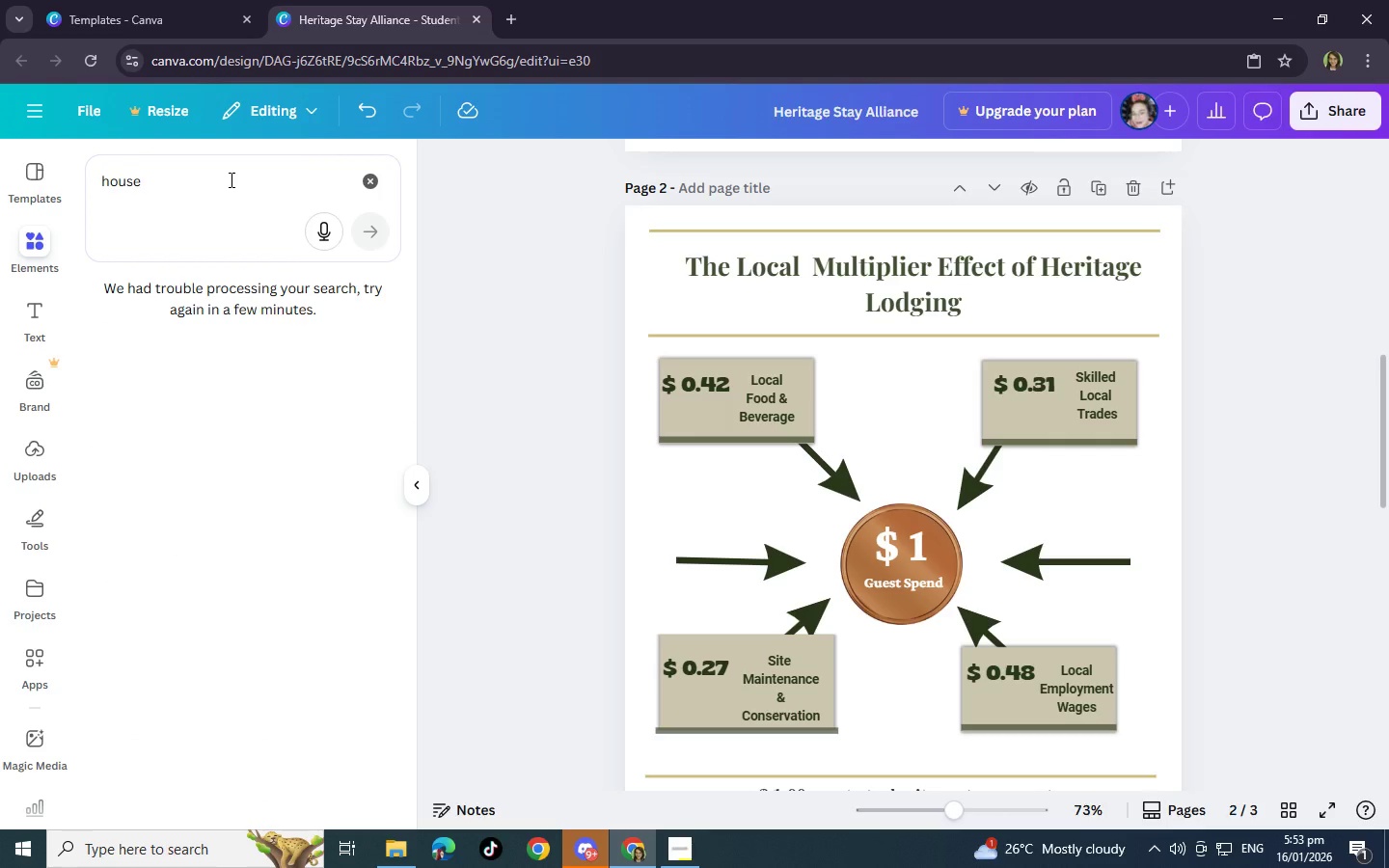 
left_click([364, 237])
 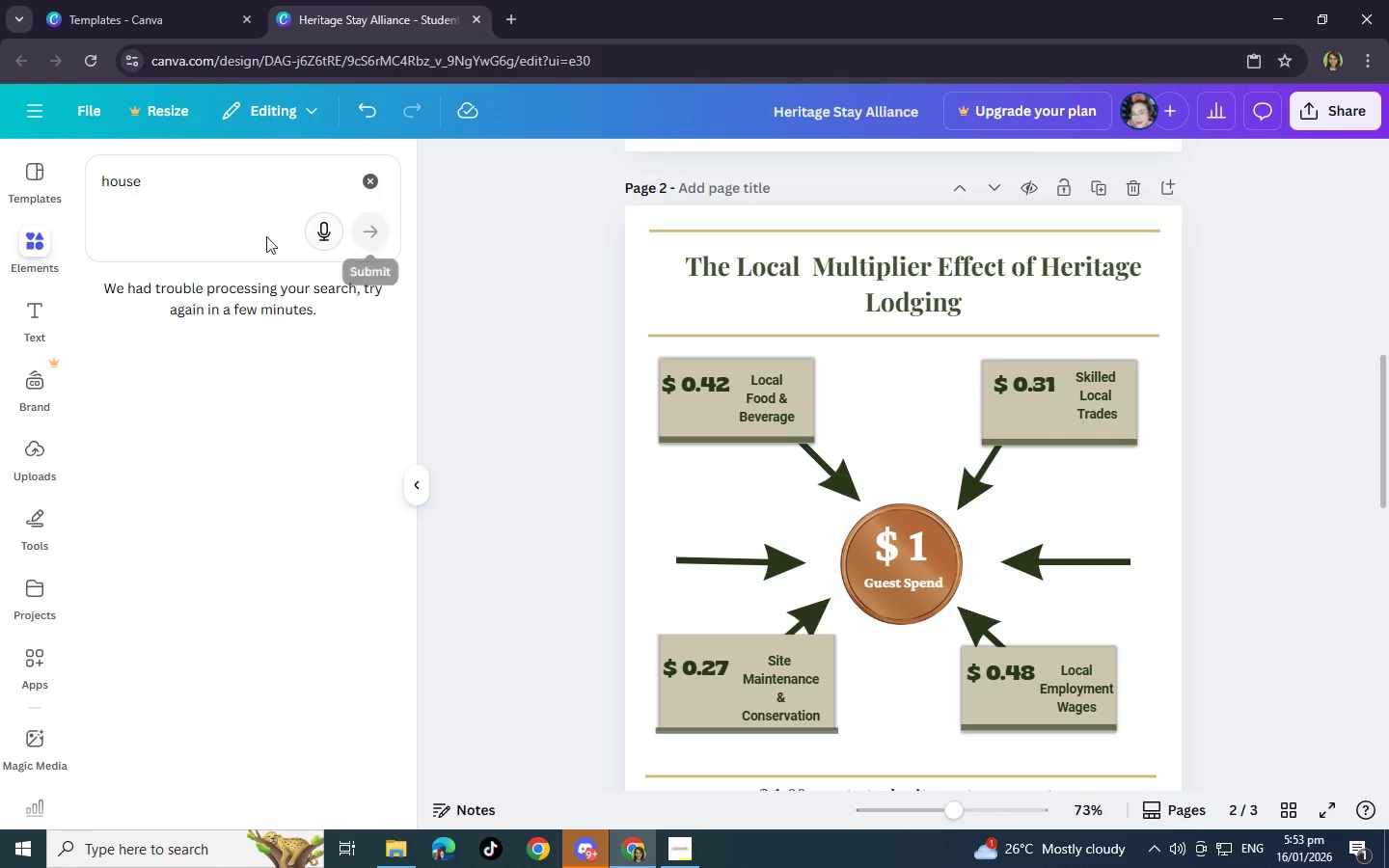 
left_click([190, 216])
 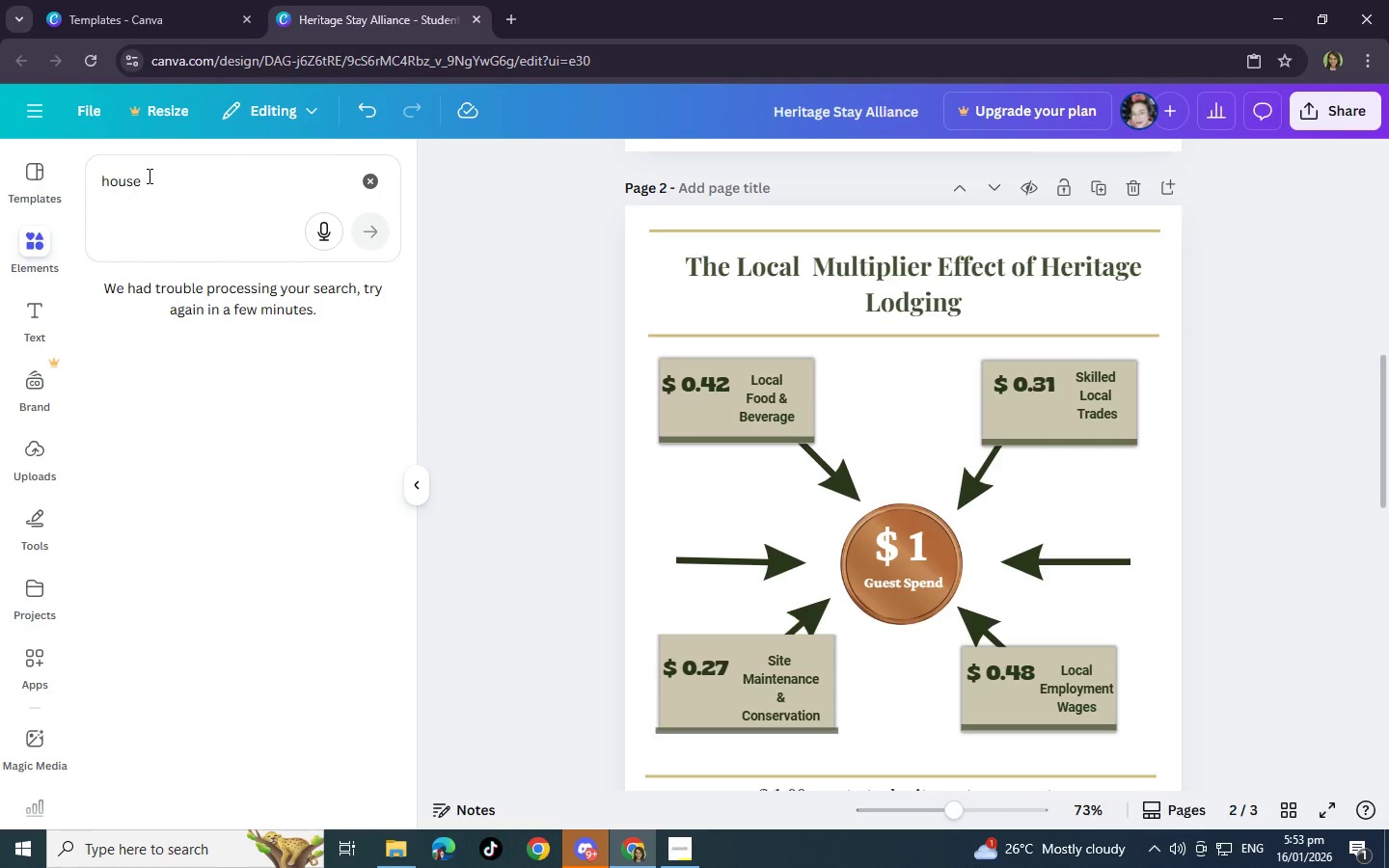 
left_click_drag(start_coordinate=[148, 176], to_coordinate=[41, 176])
 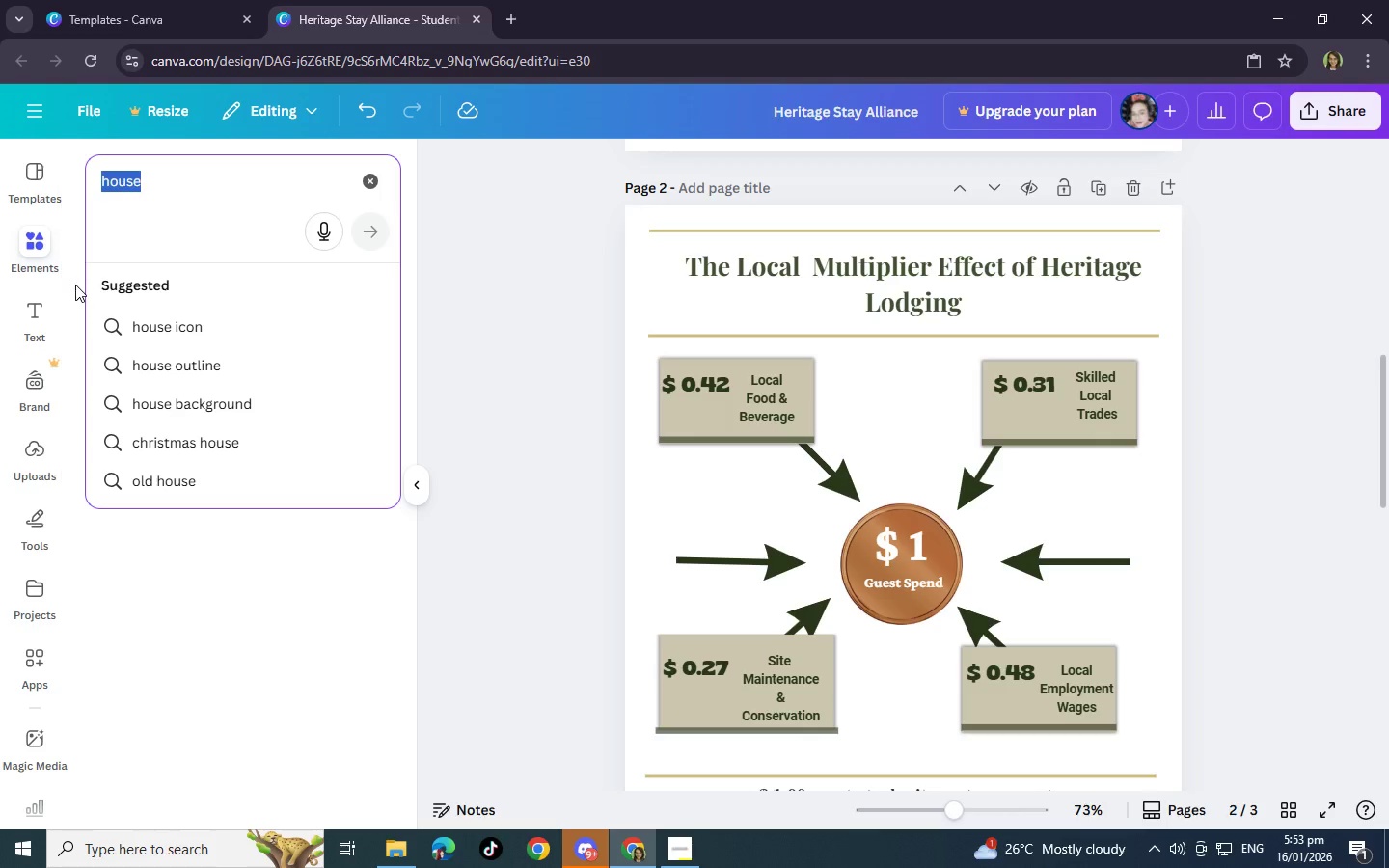 
left_click([153, 331])
 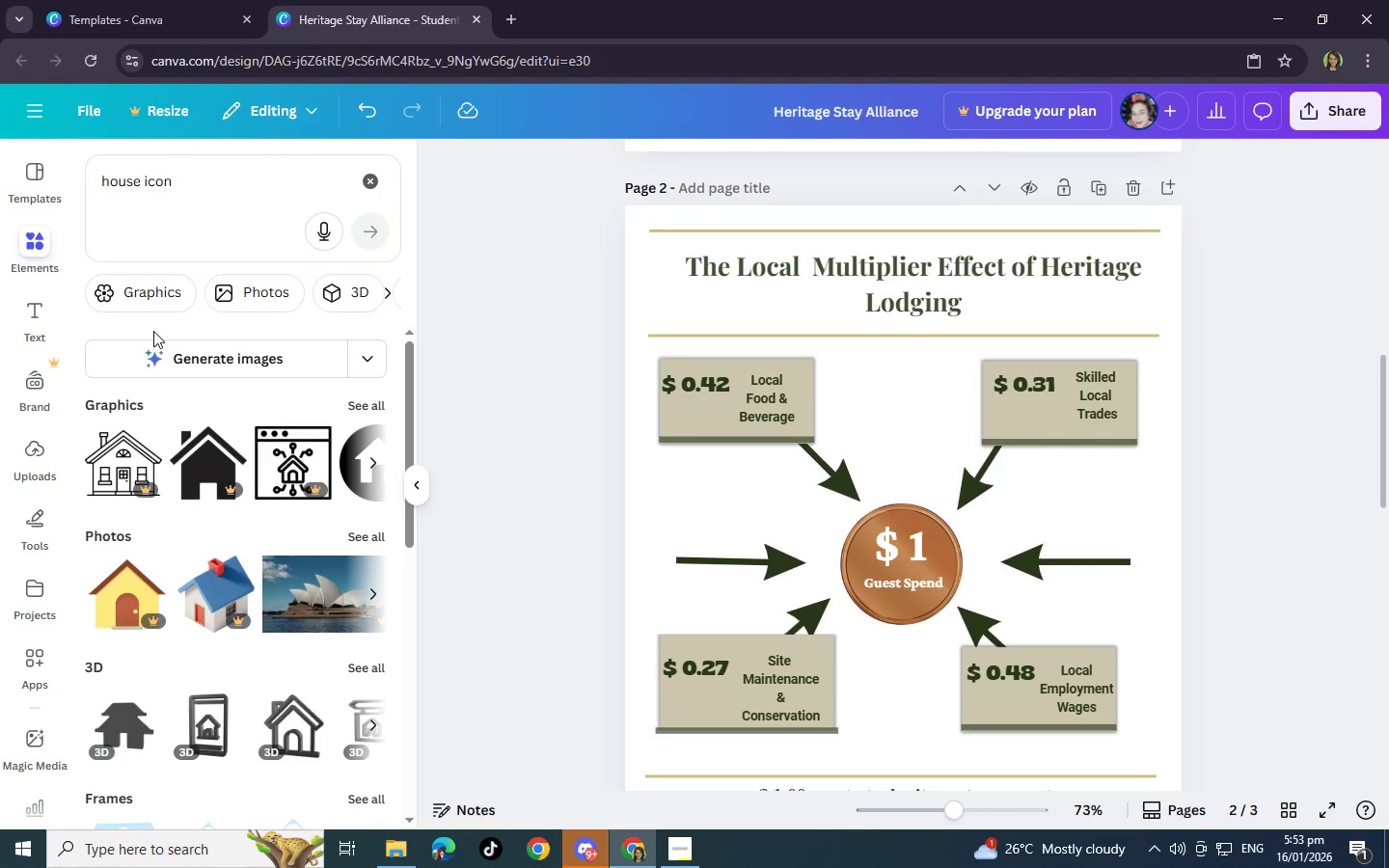 
wait(5.44)
 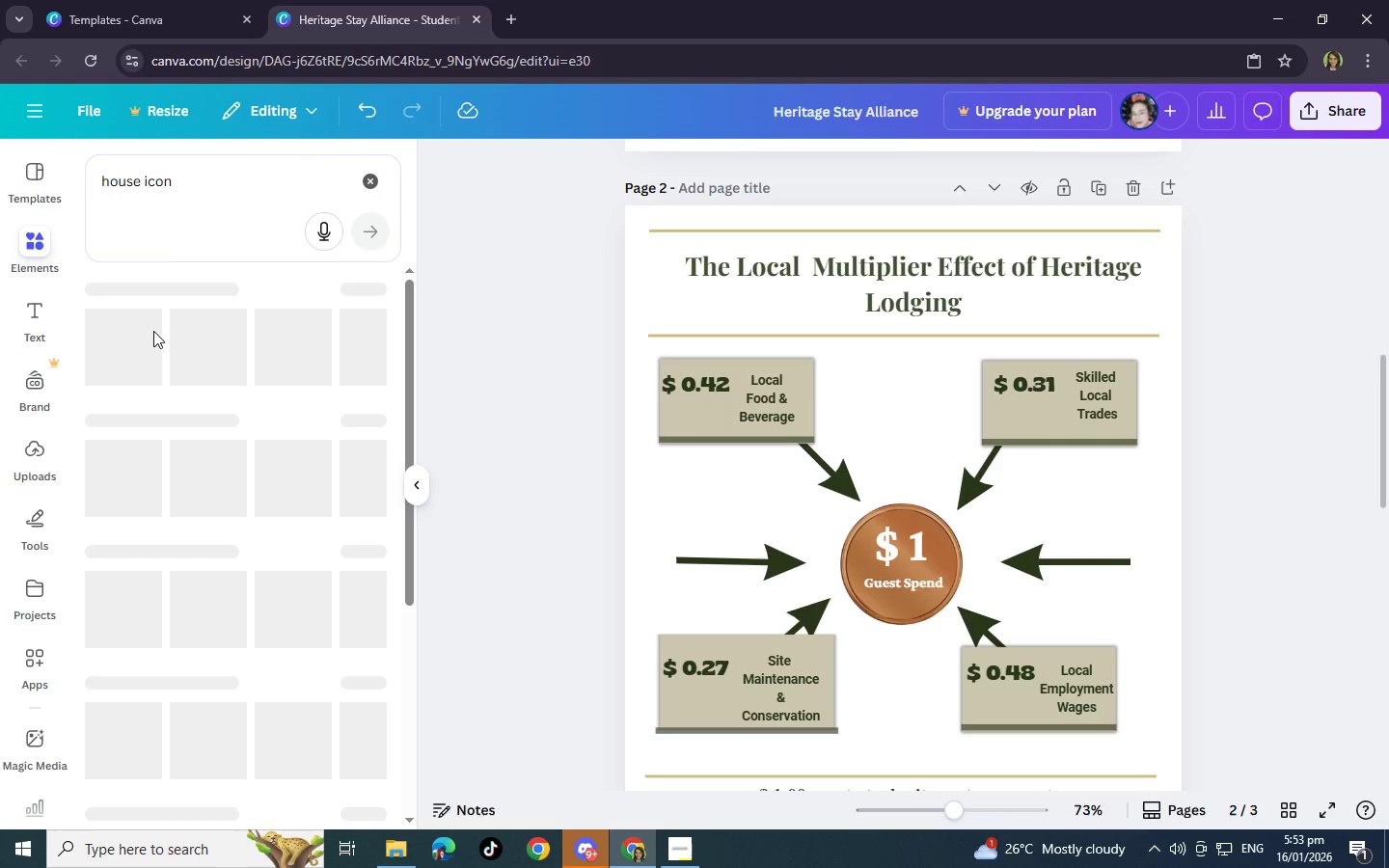 
left_click([369, 399])
 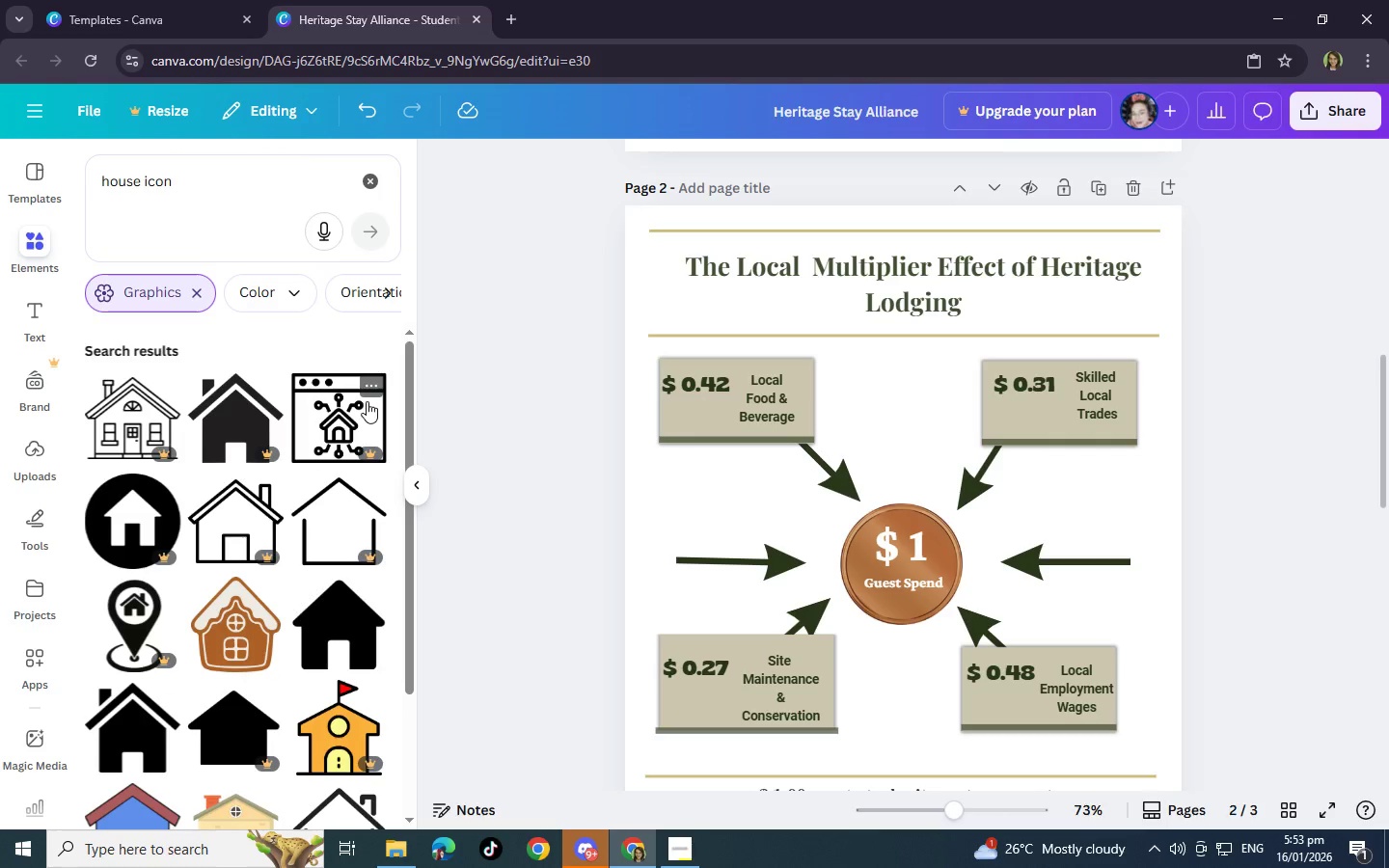 
scroll: coordinate [349, 456], scroll_direction: down, amount: 1.0
 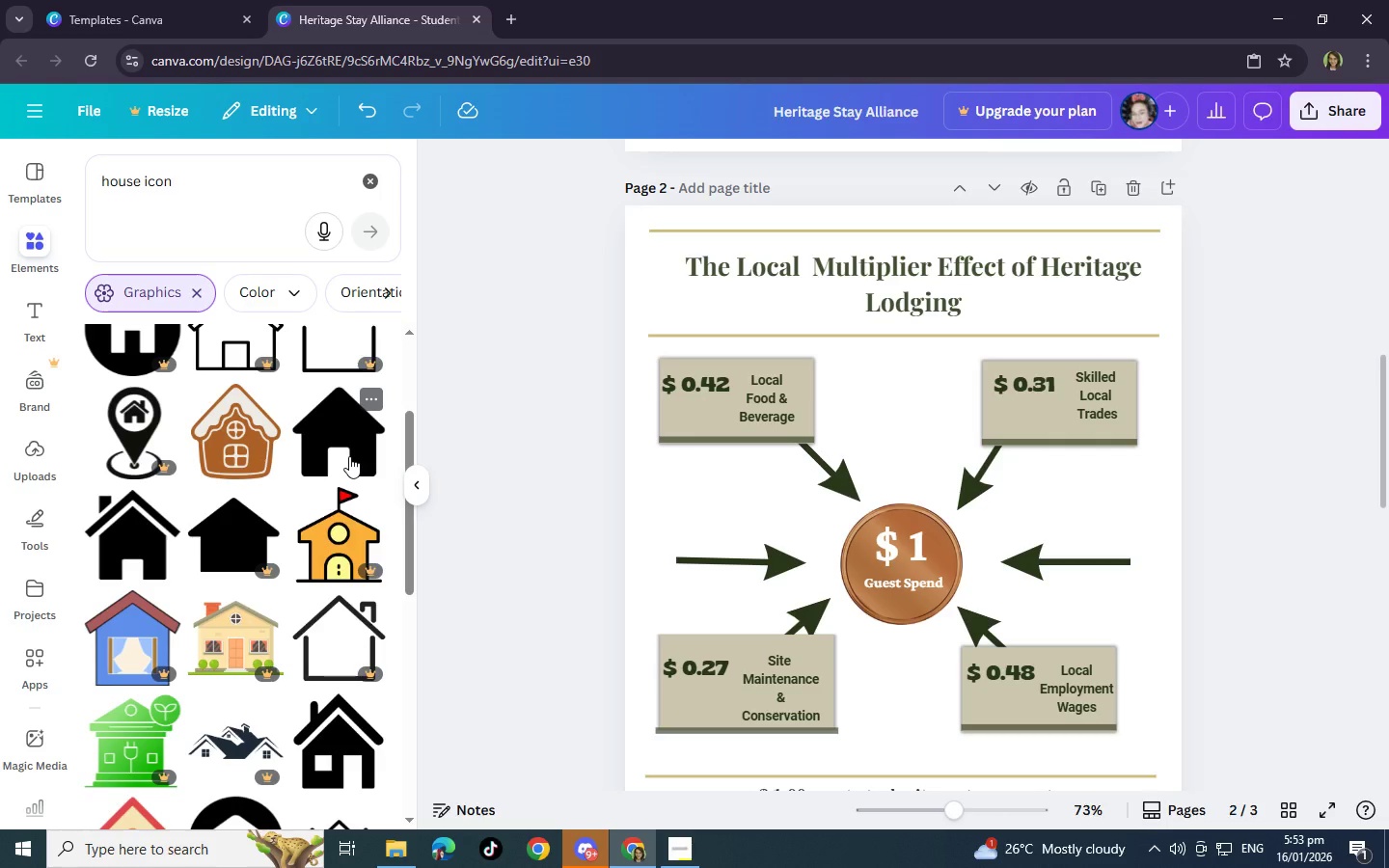 
left_click([125, 533])
 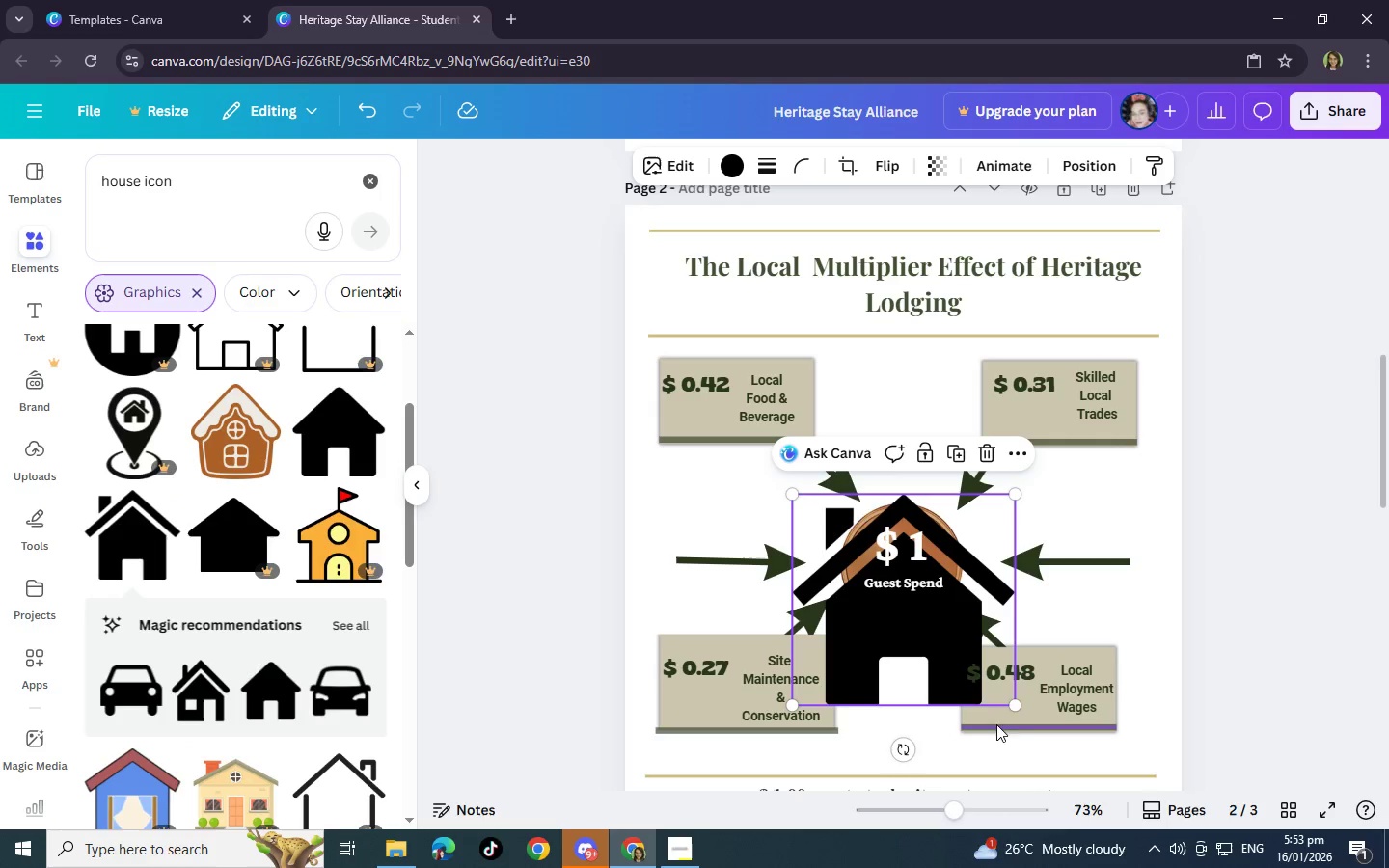 
left_click_drag(start_coordinate=[1017, 711], to_coordinate=[846, 555])
 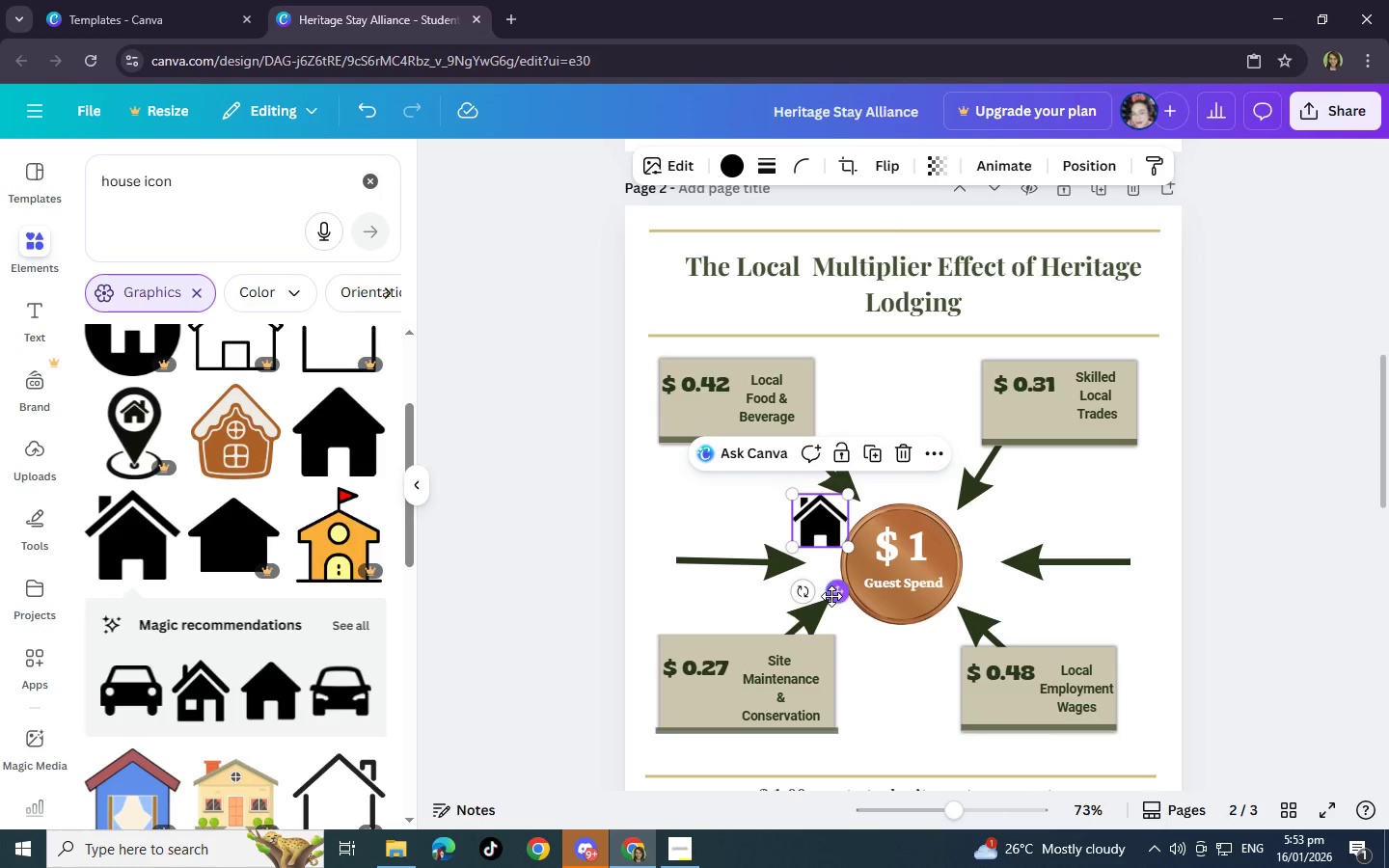 
left_click_drag(start_coordinate=[831, 596], to_coordinate=[717, 777])
 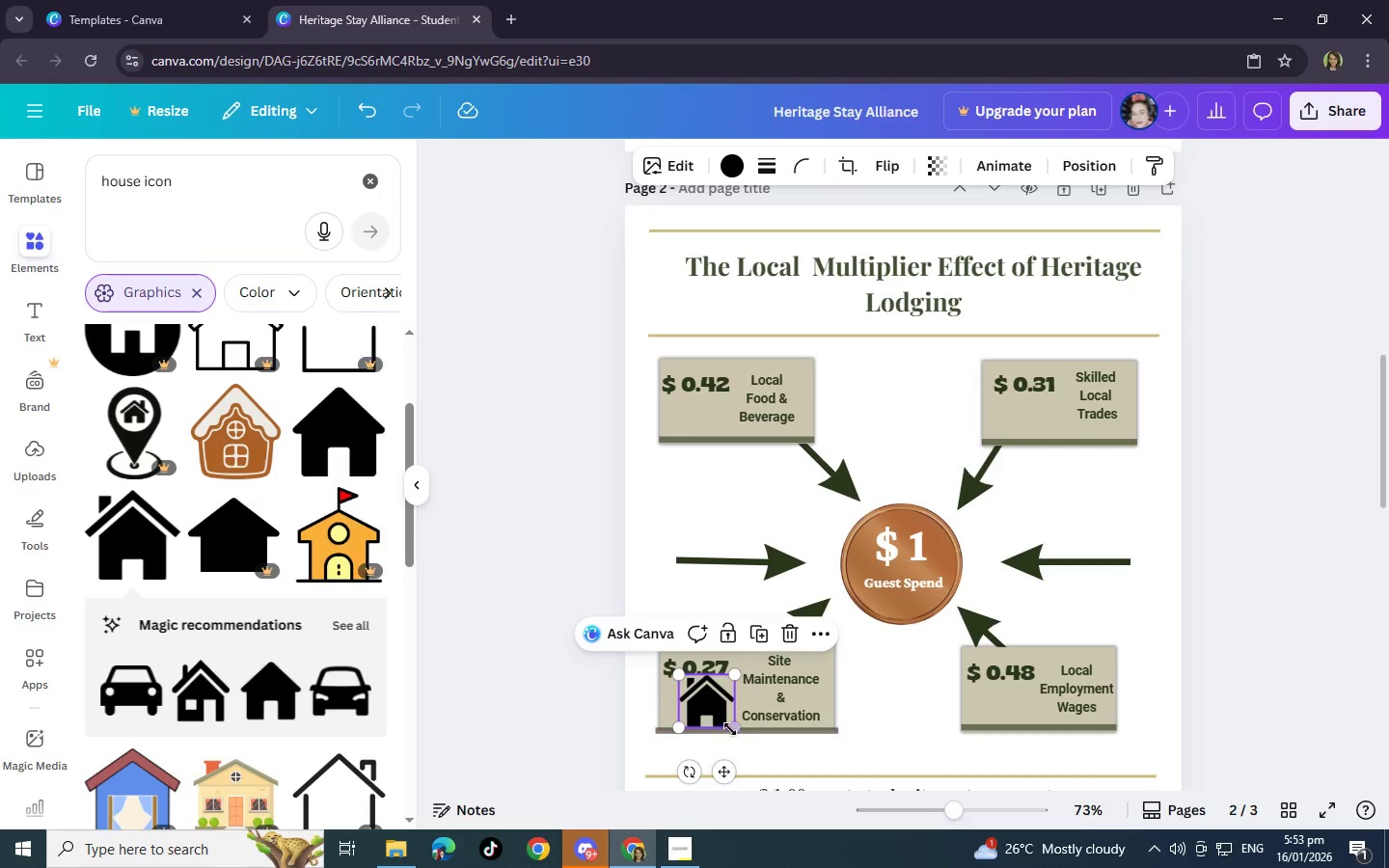 
left_click_drag(start_coordinate=[734, 726], to_coordinate=[722, 720])
 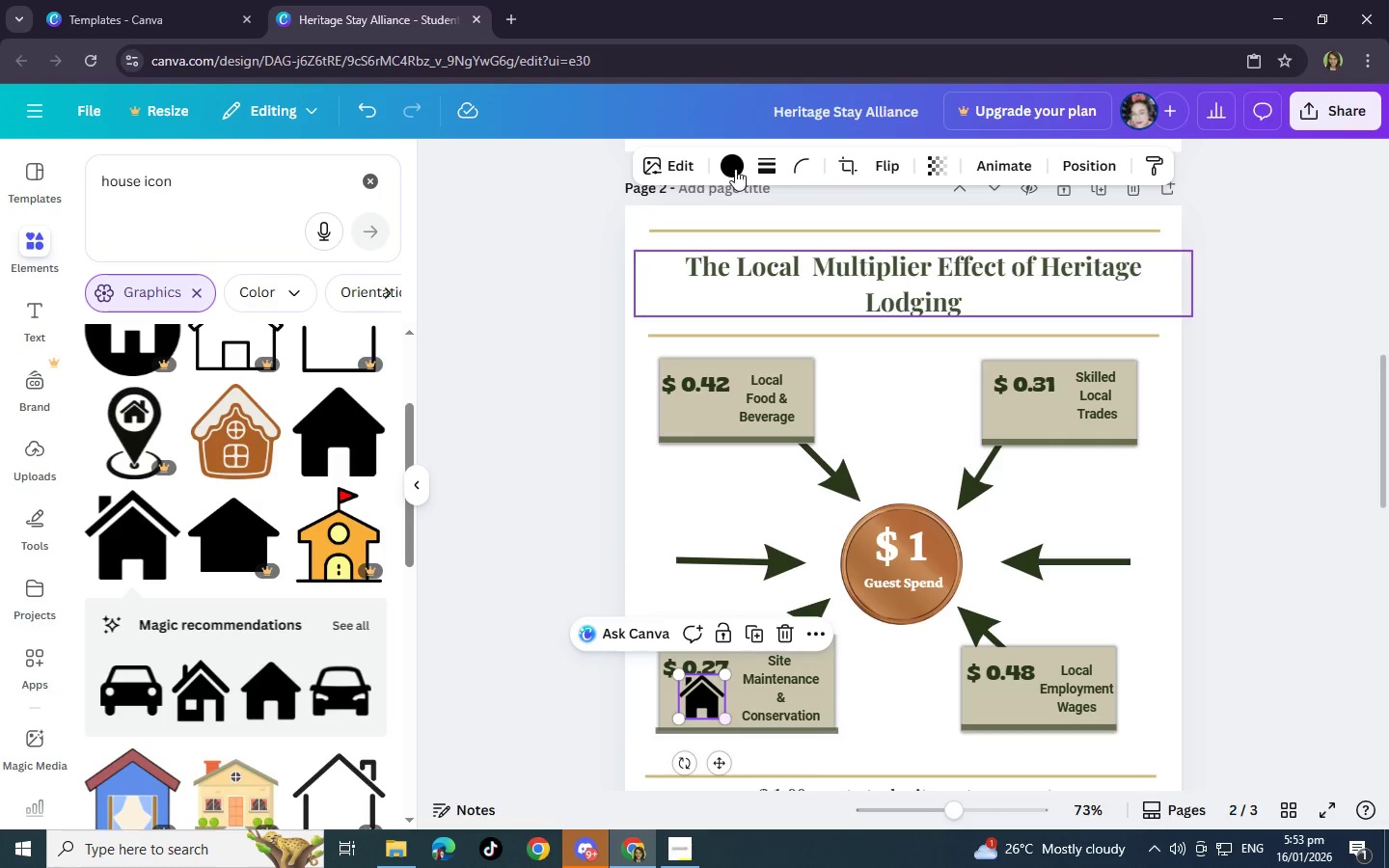 
left_click([735, 169])
 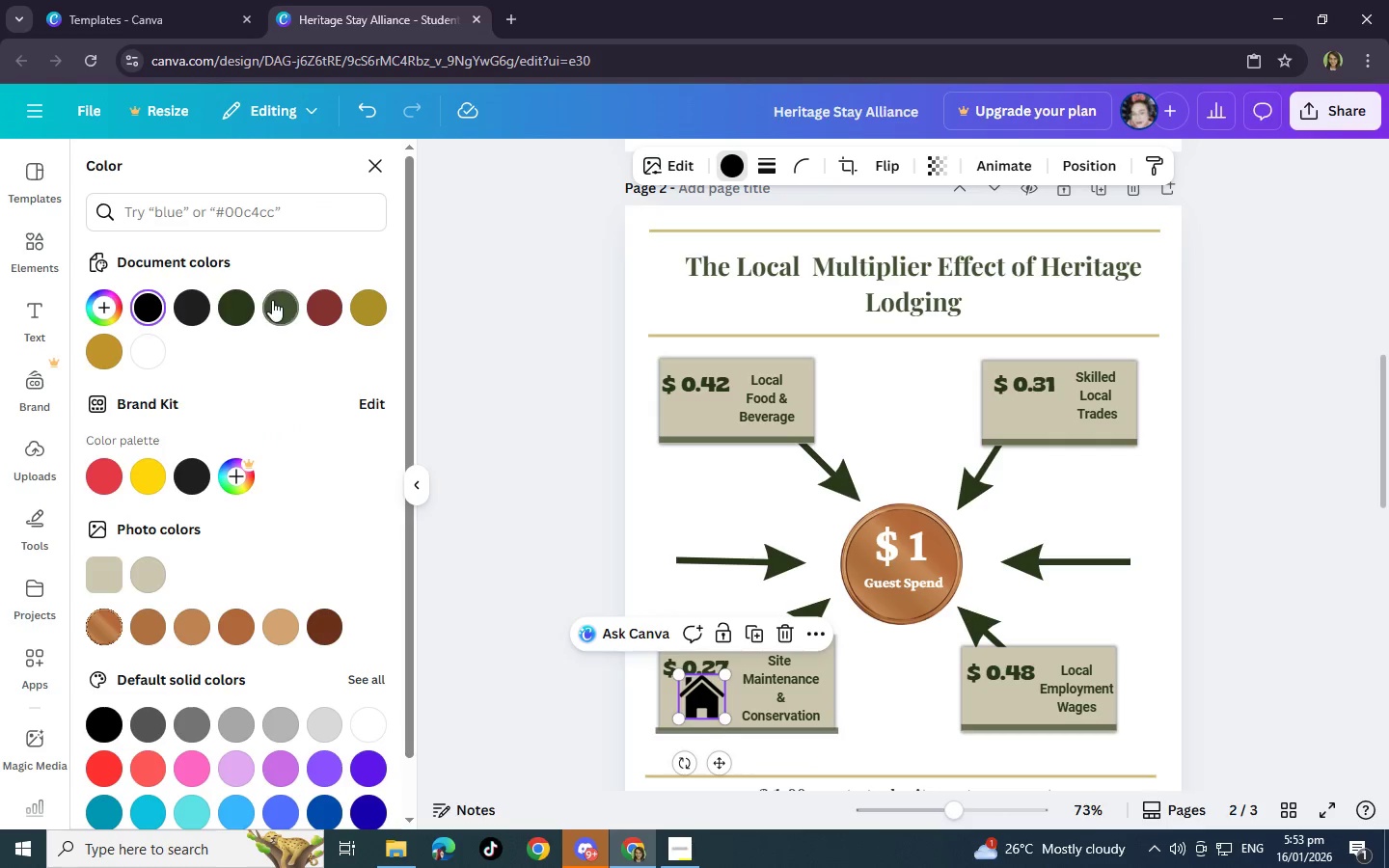 
left_click([234, 302])
 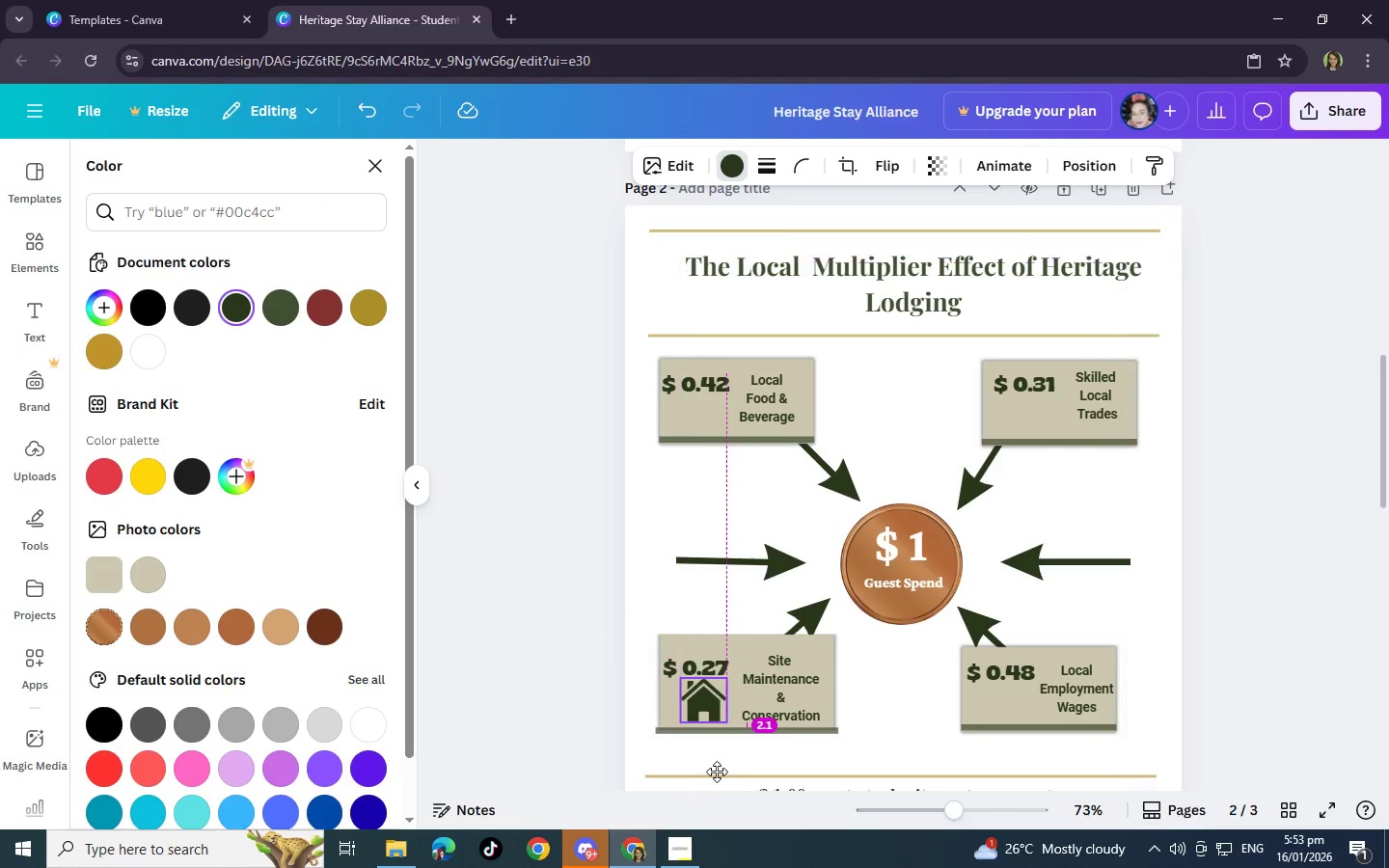 
left_click([922, 714])
 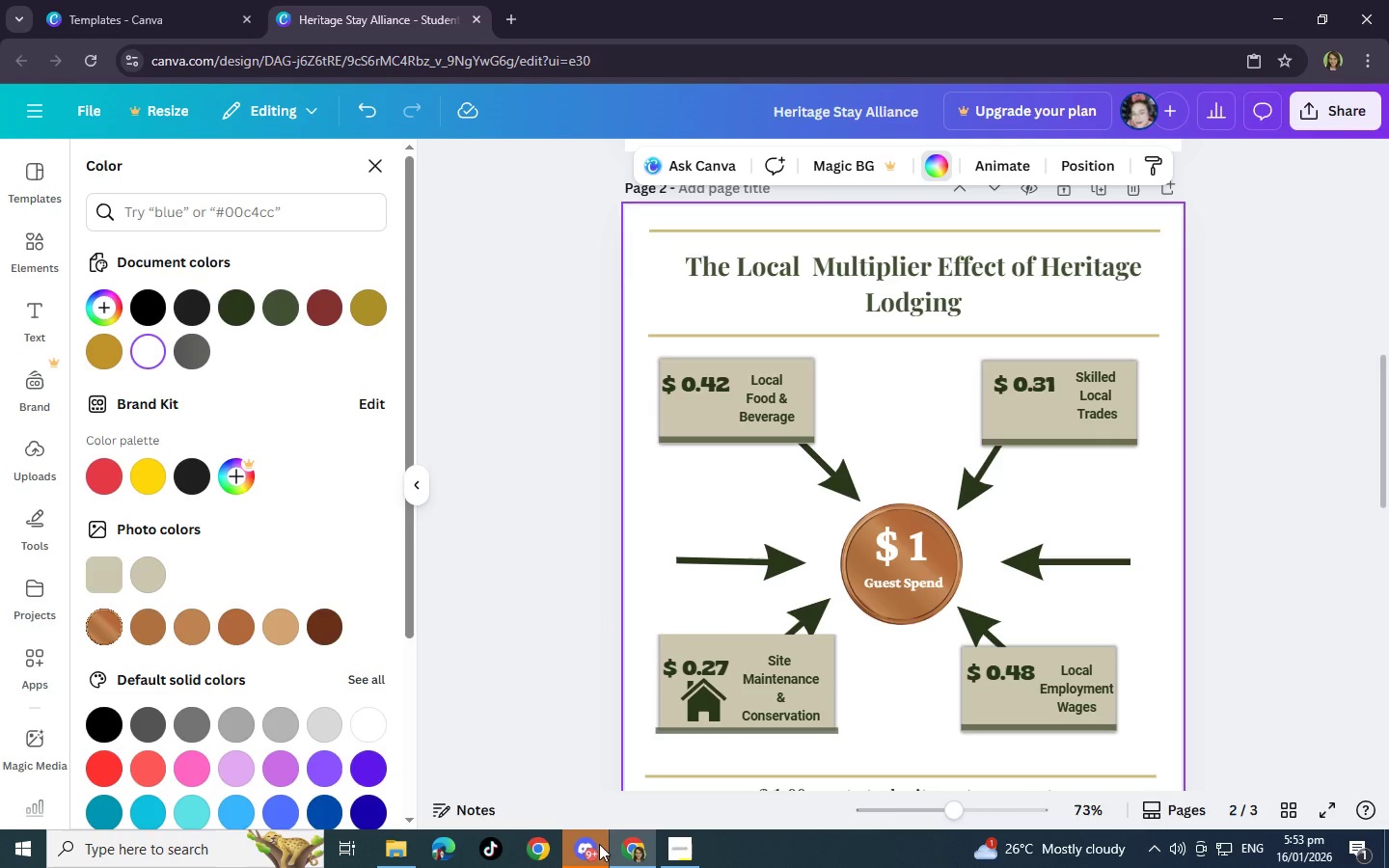 
left_click([593, 851])
 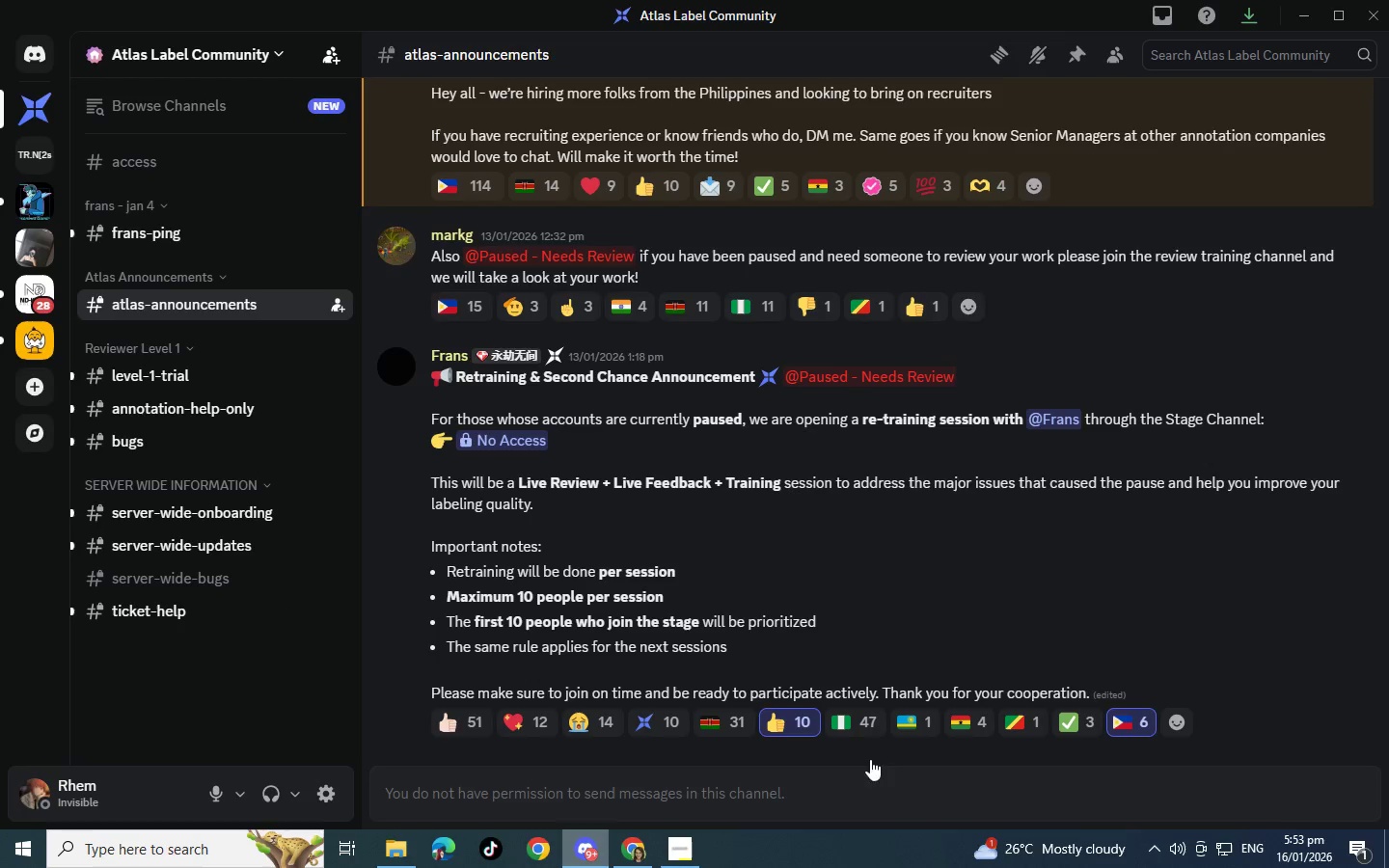 
left_click([1294, 5])
 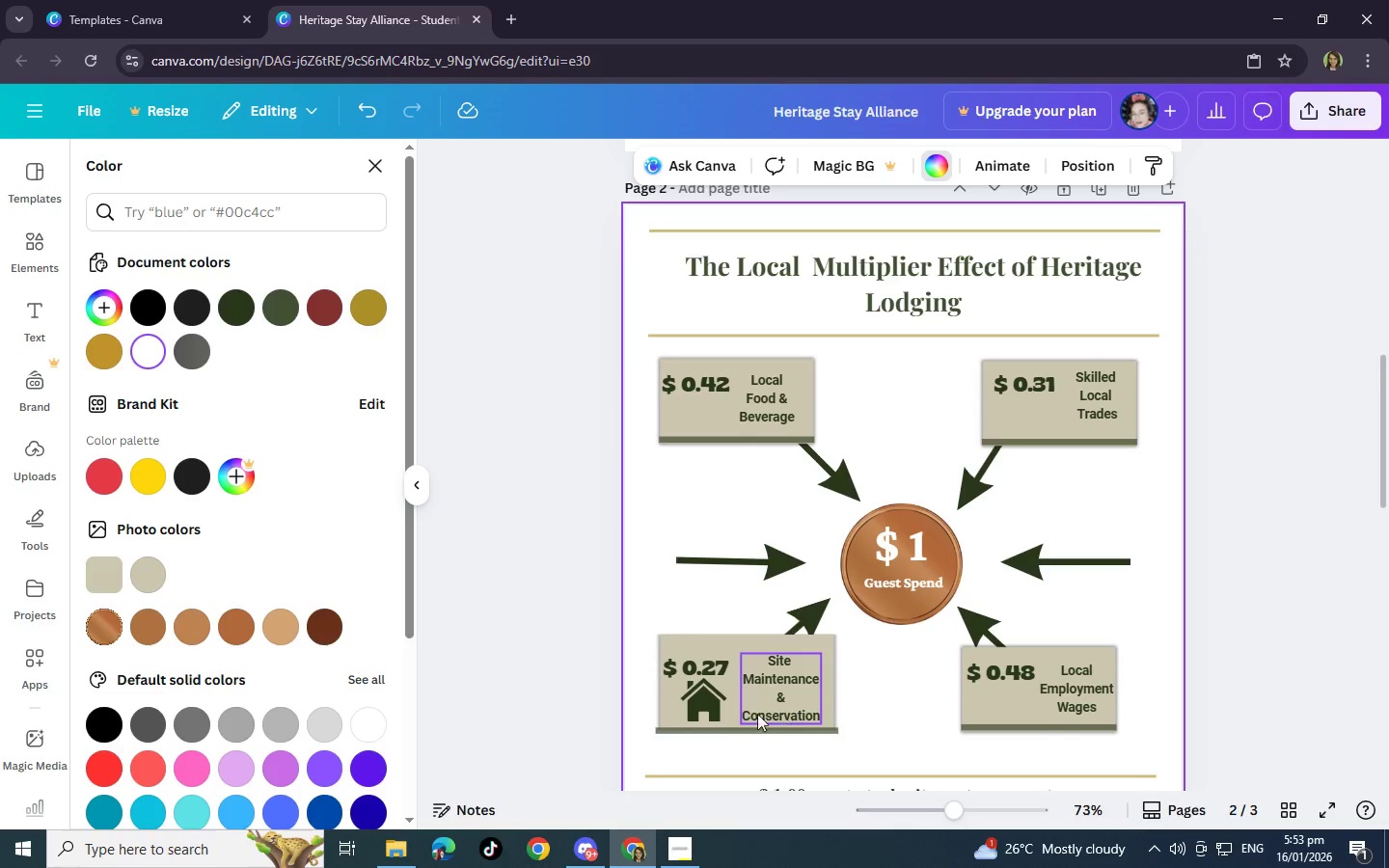 
left_click([716, 713])
 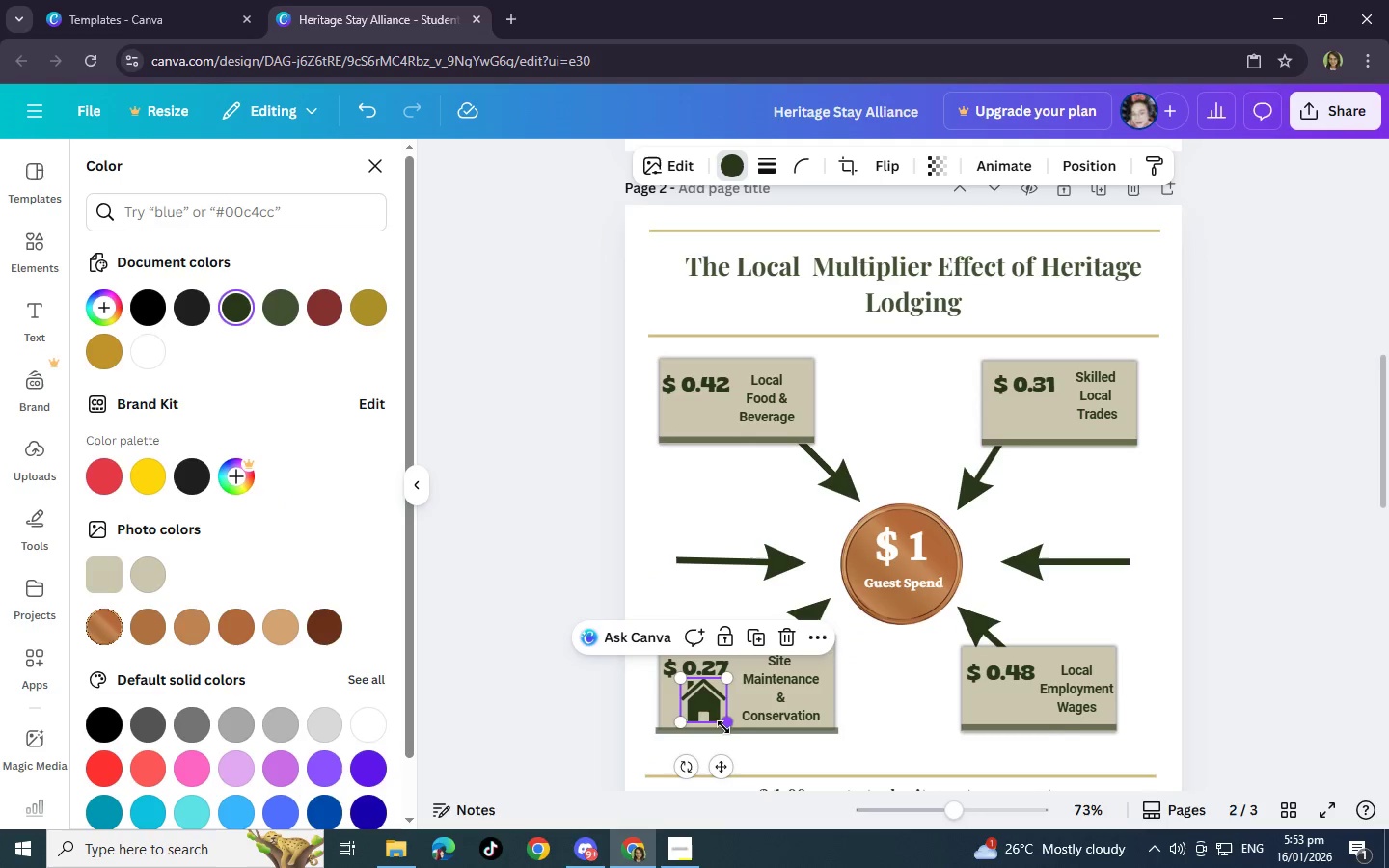 
left_click_drag(start_coordinate=[724, 727], to_coordinate=[717, 720])
 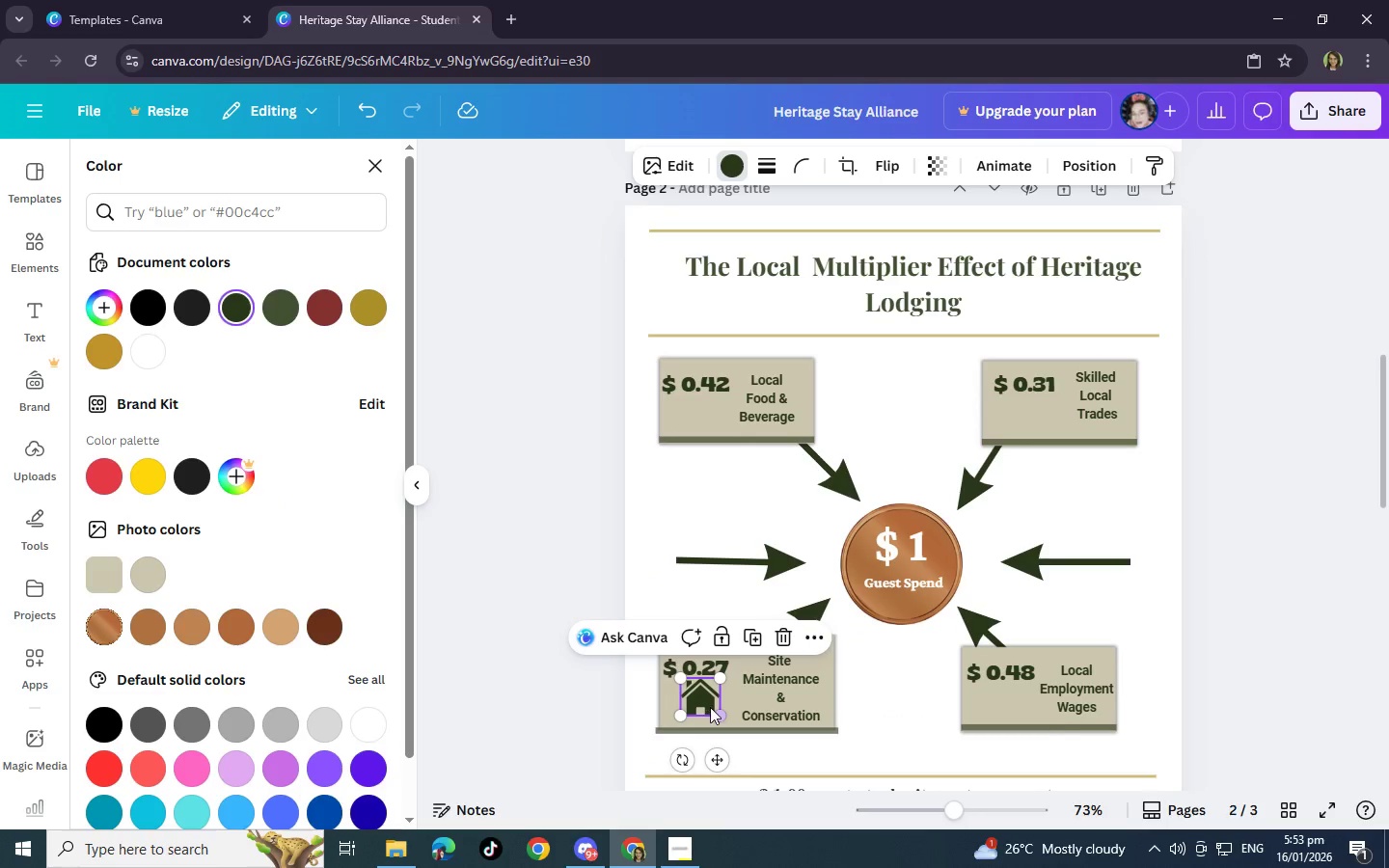 
left_click([710, 707])
 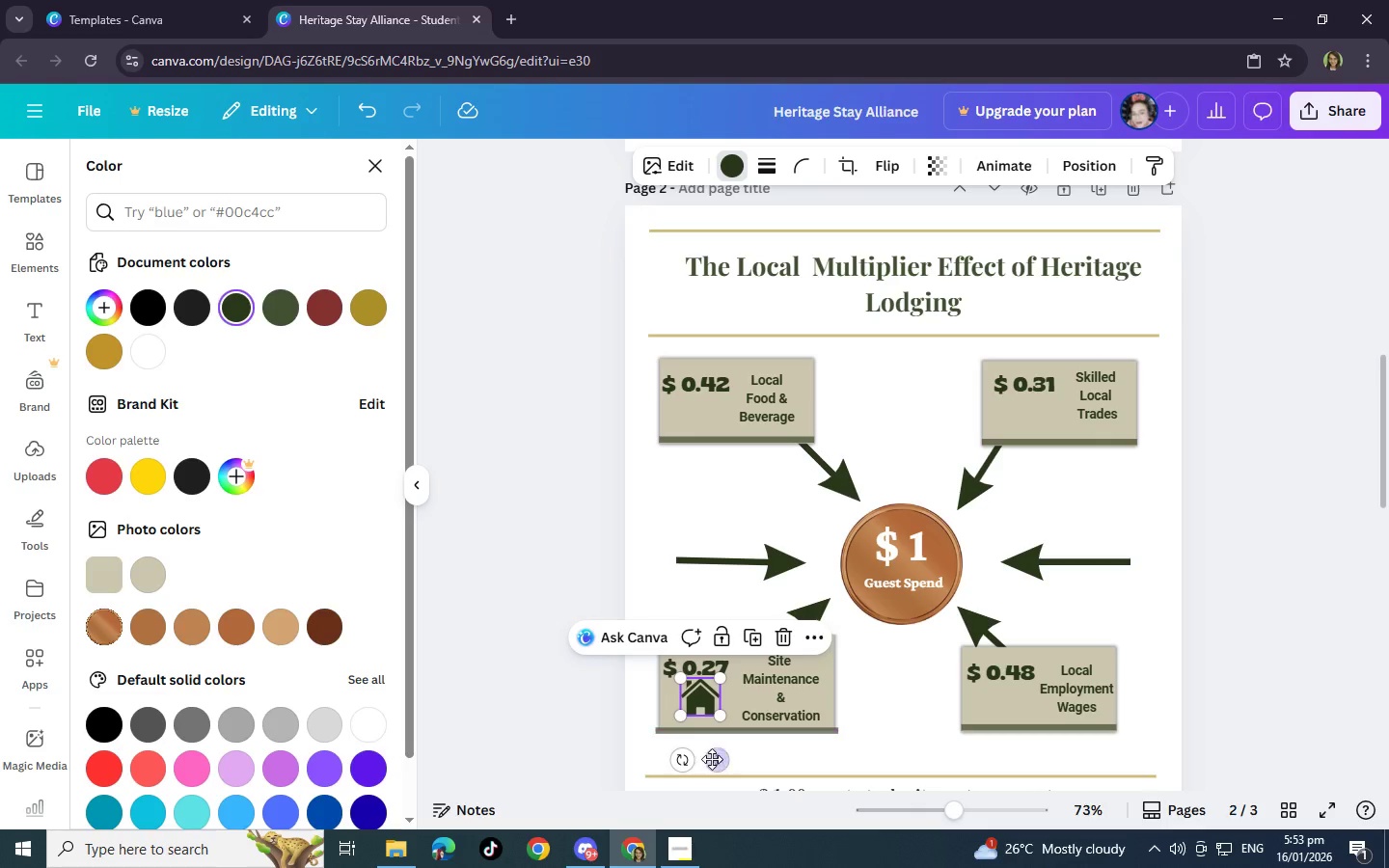 
left_click_drag(start_coordinate=[713, 760], to_coordinate=[713, 767])
 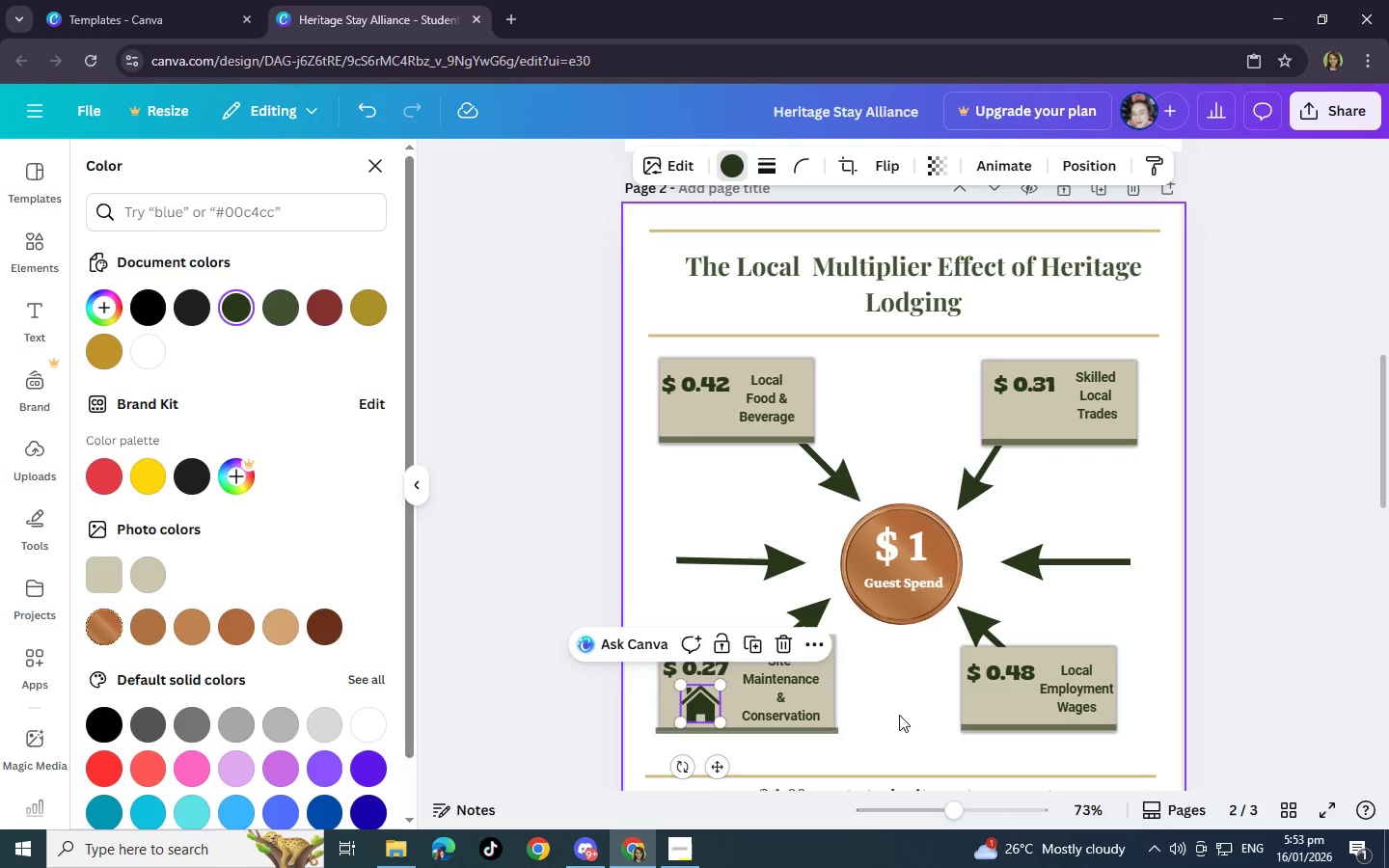 
left_click([893, 713])
 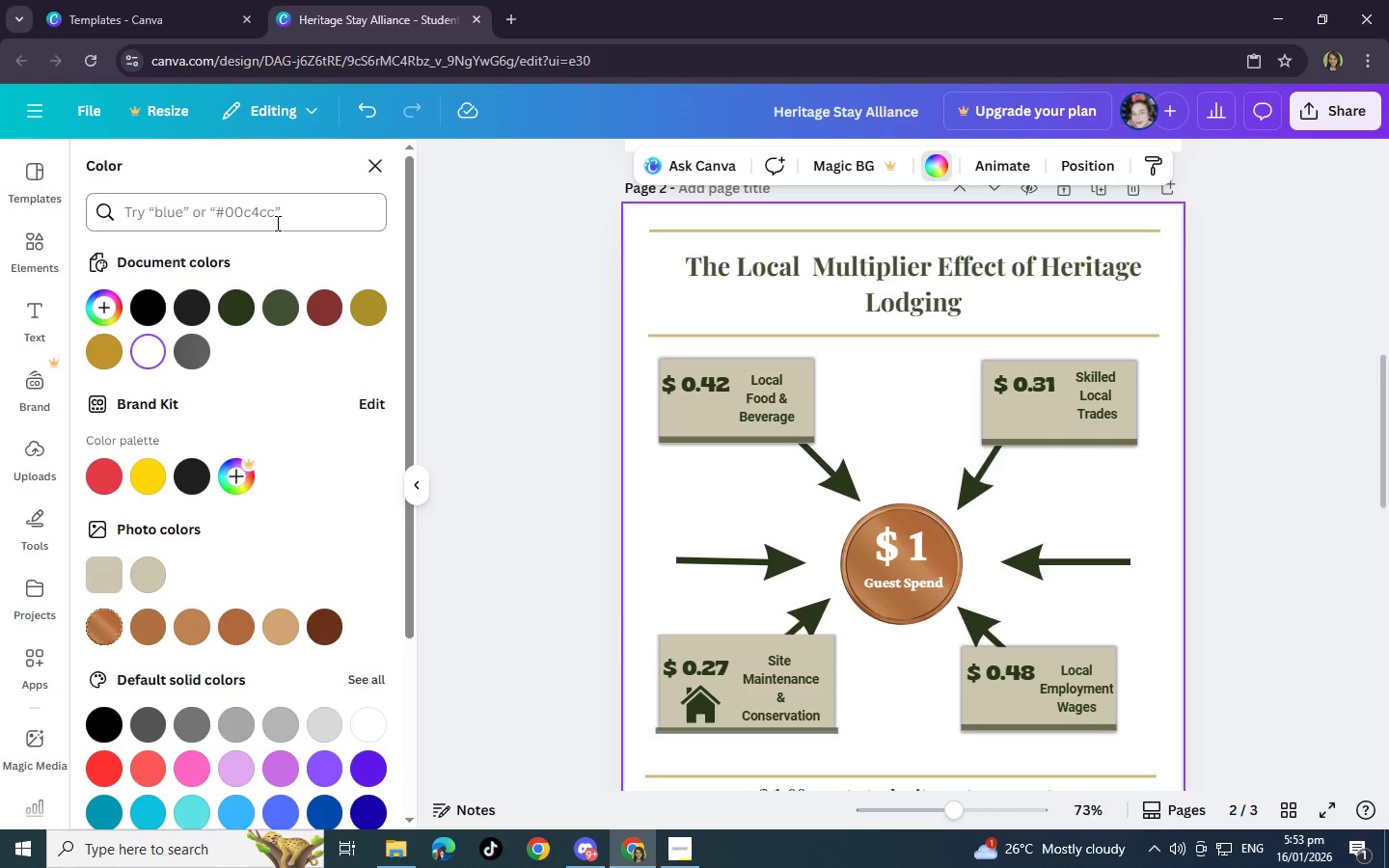 
wait(6.59)
 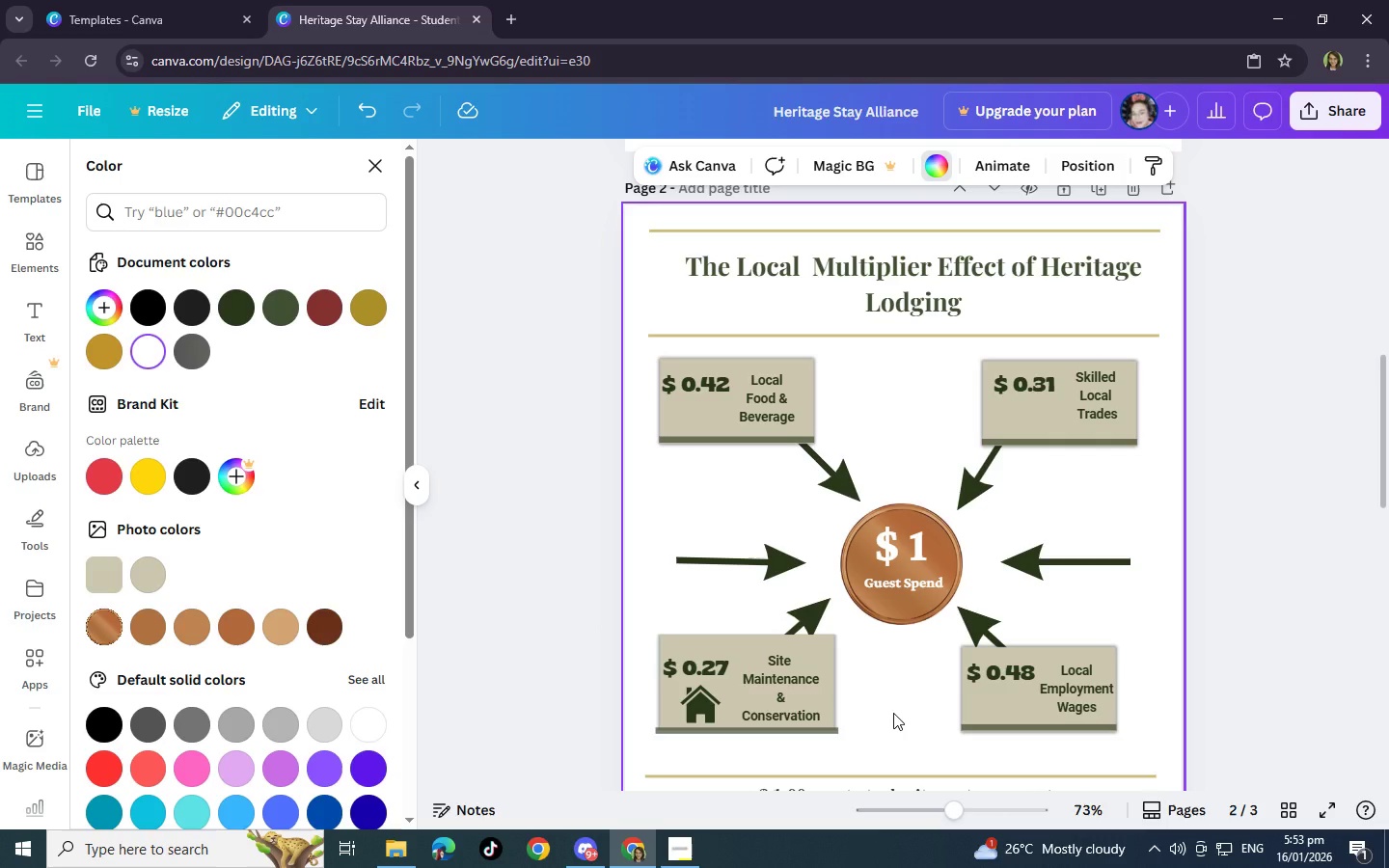 
left_click([371, 158])
 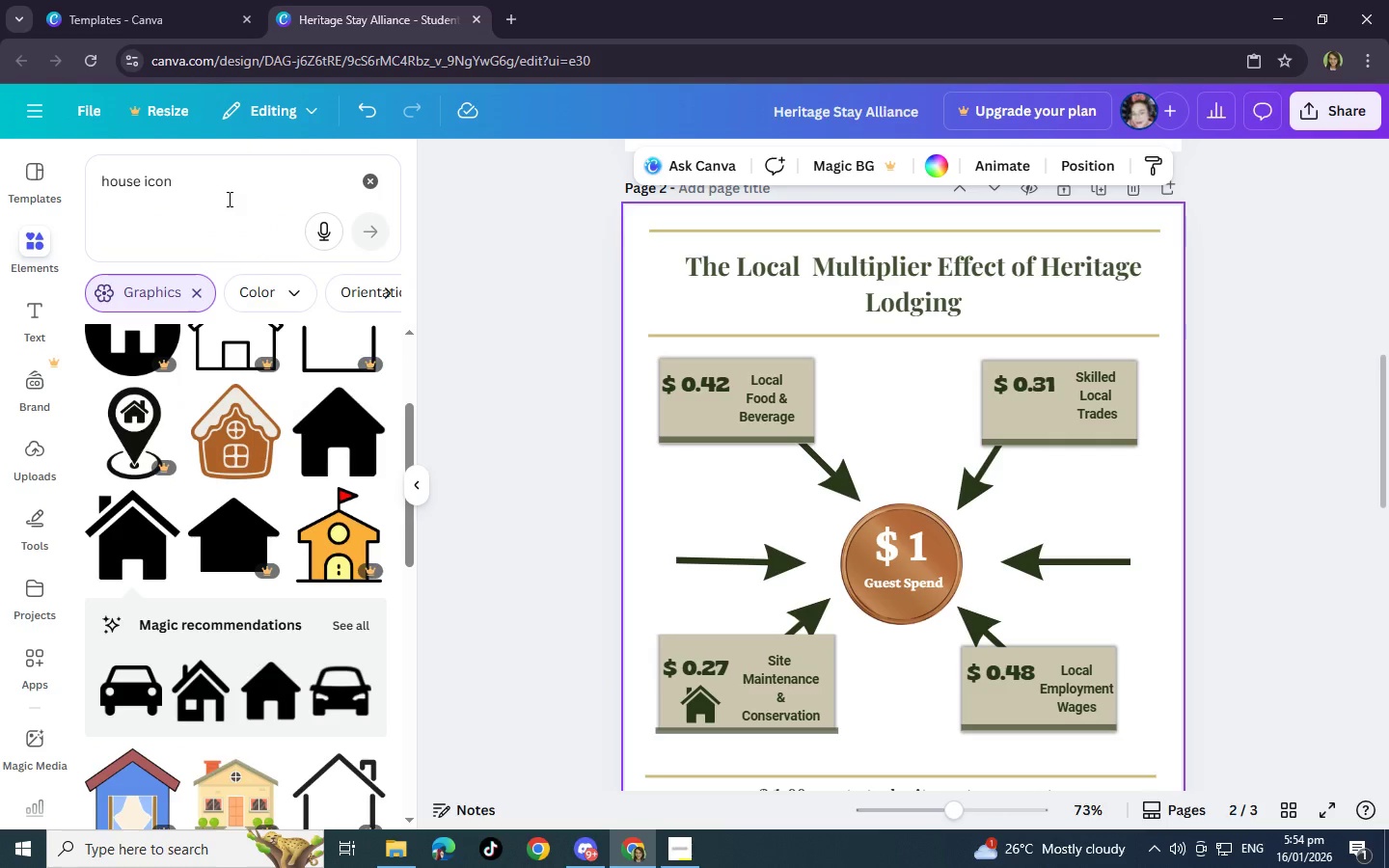 
left_click([218, 198])
 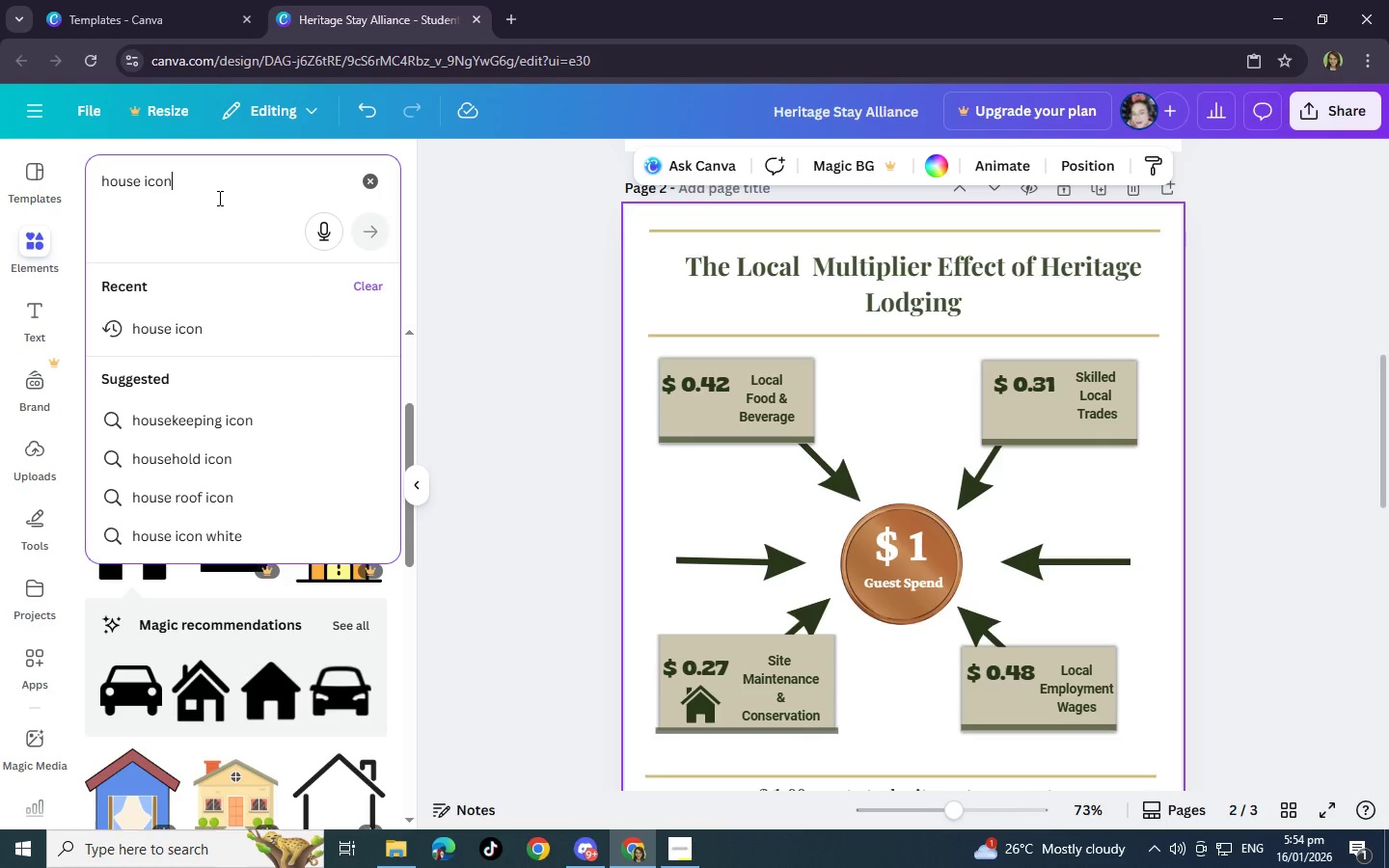 
hold_key(key=Backspace, duration=1.5)
 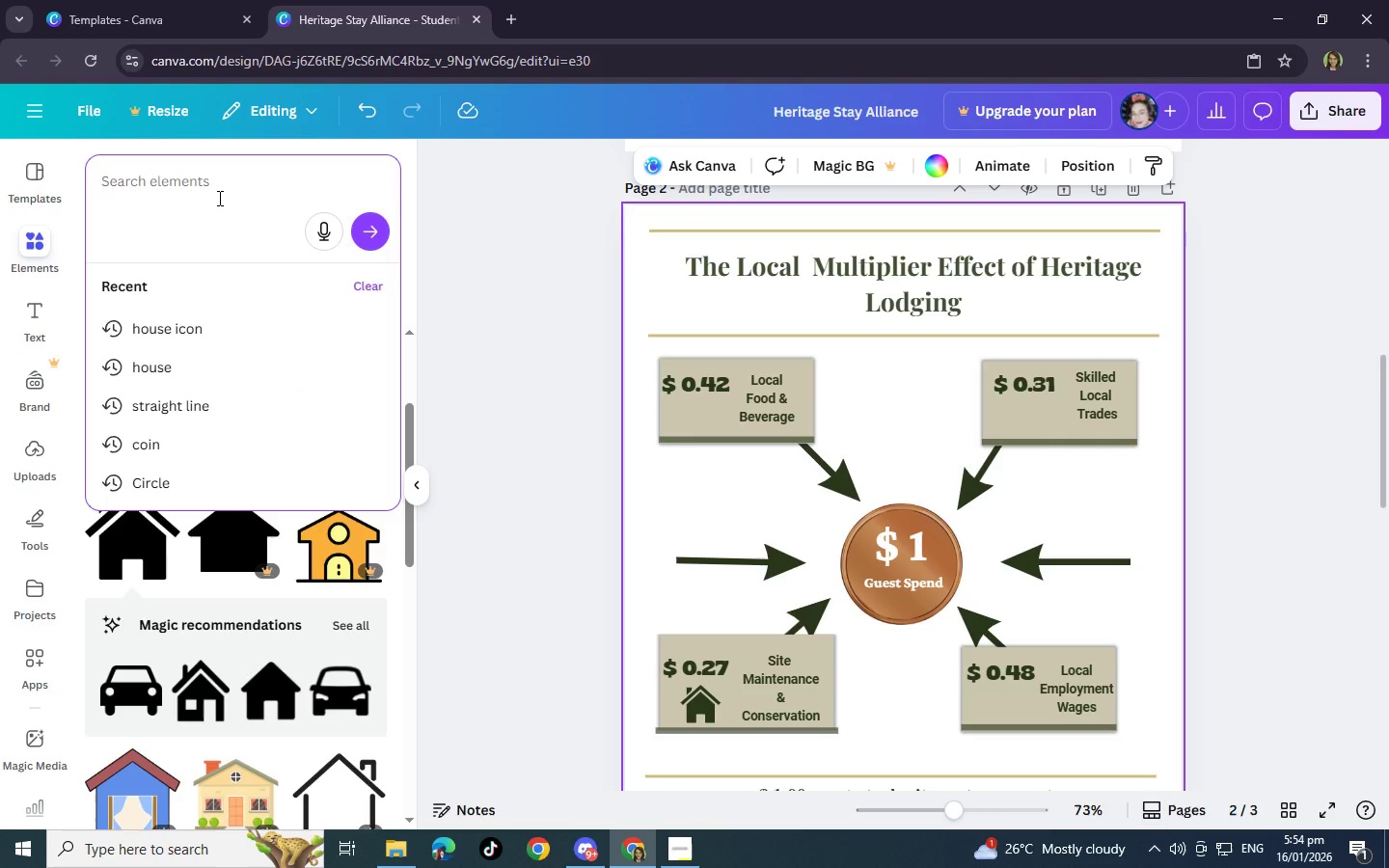 
hold_key(key=Backspace, duration=0.36)
 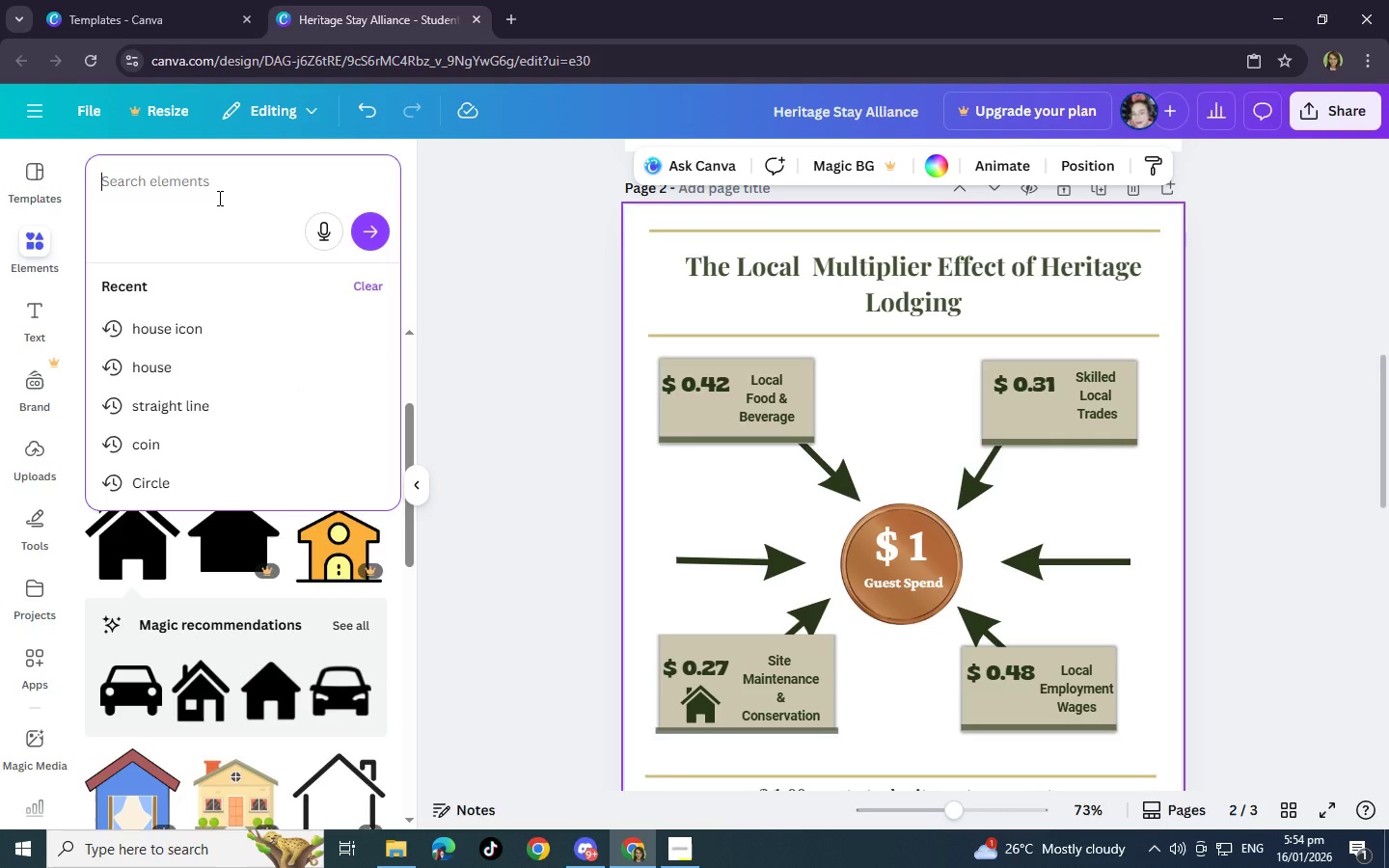 
type(handkercief icon)
 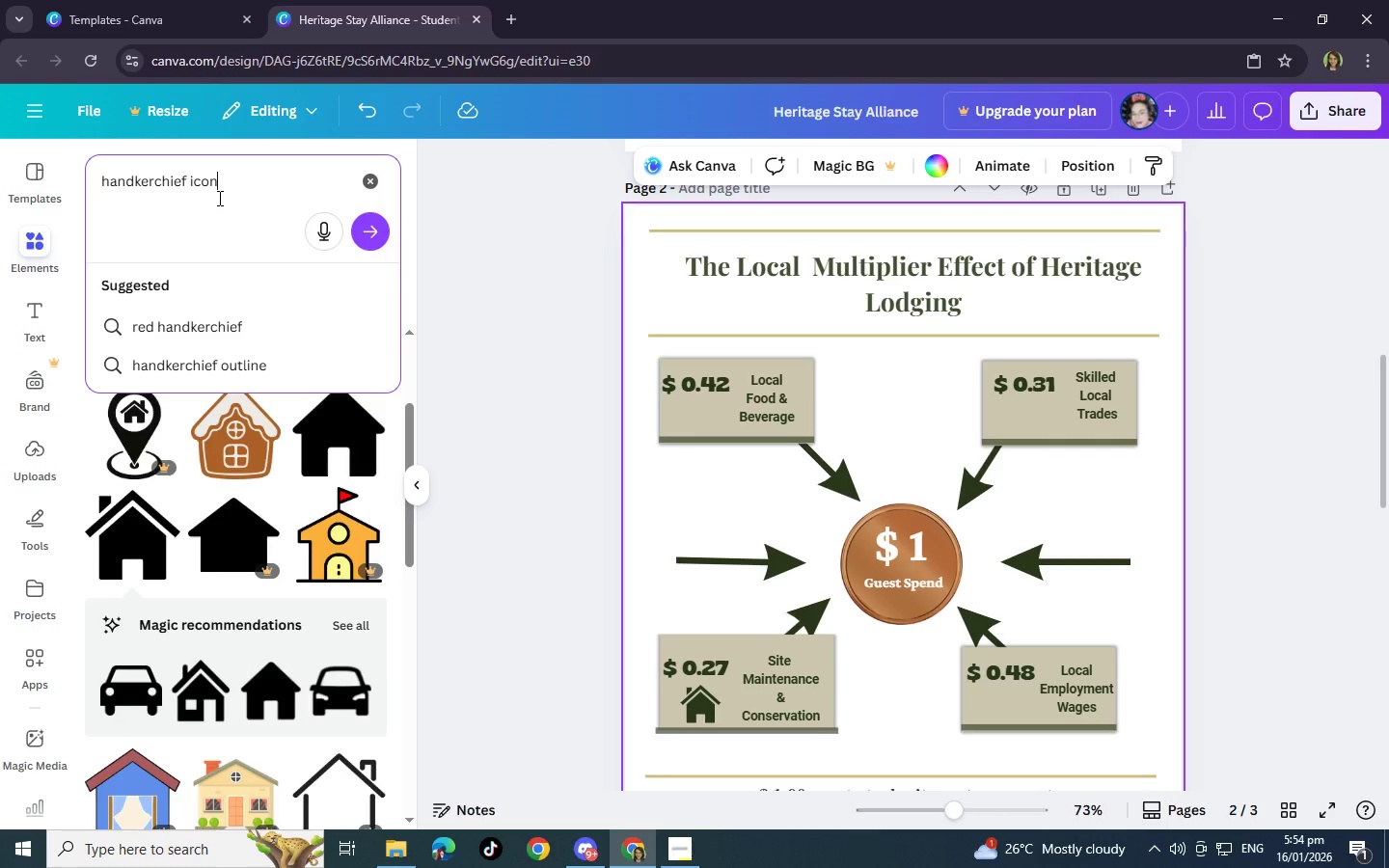 
key(Enter)
 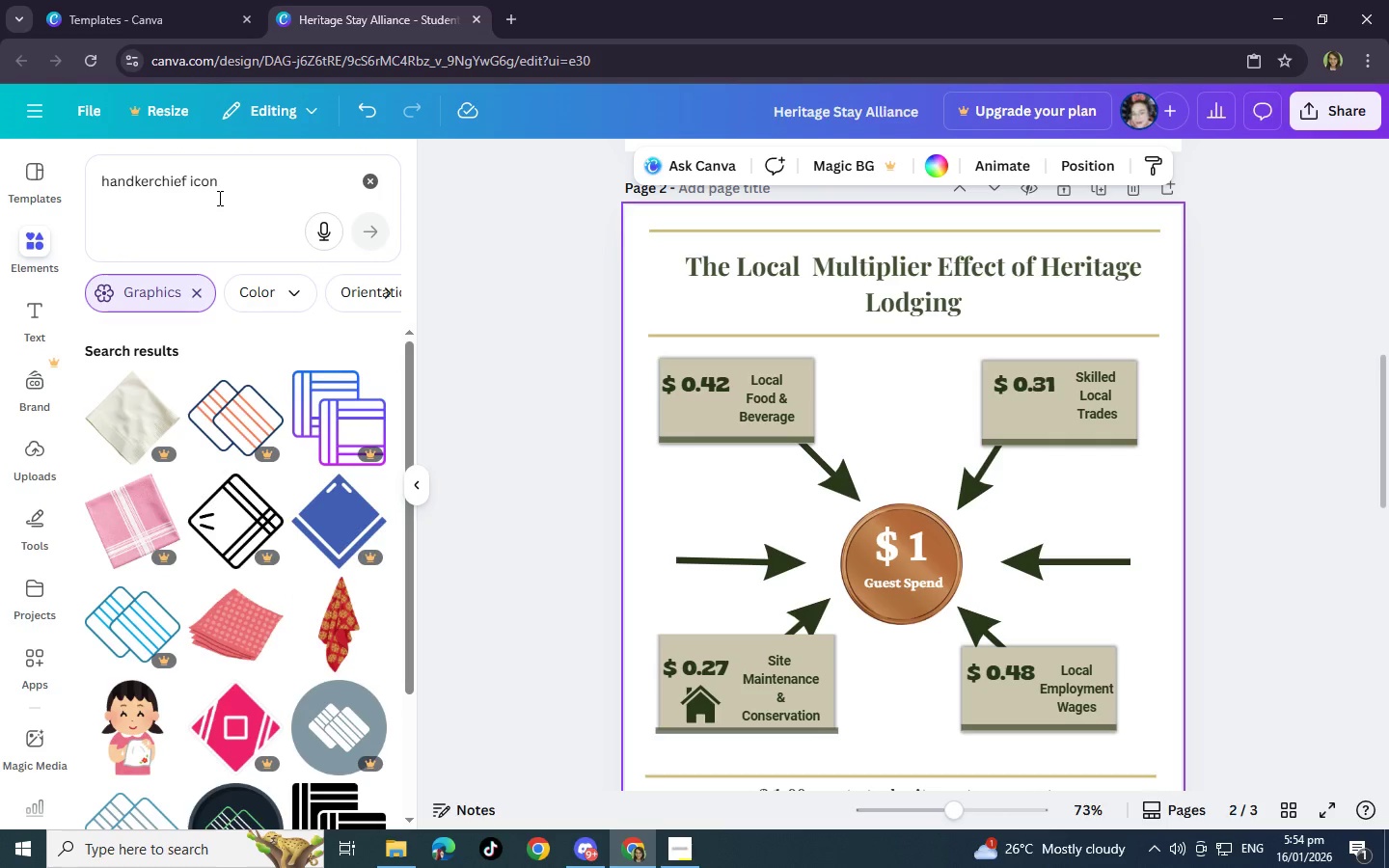 
scroll: coordinate [193, 465], scroll_direction: down, amount: 7.0
 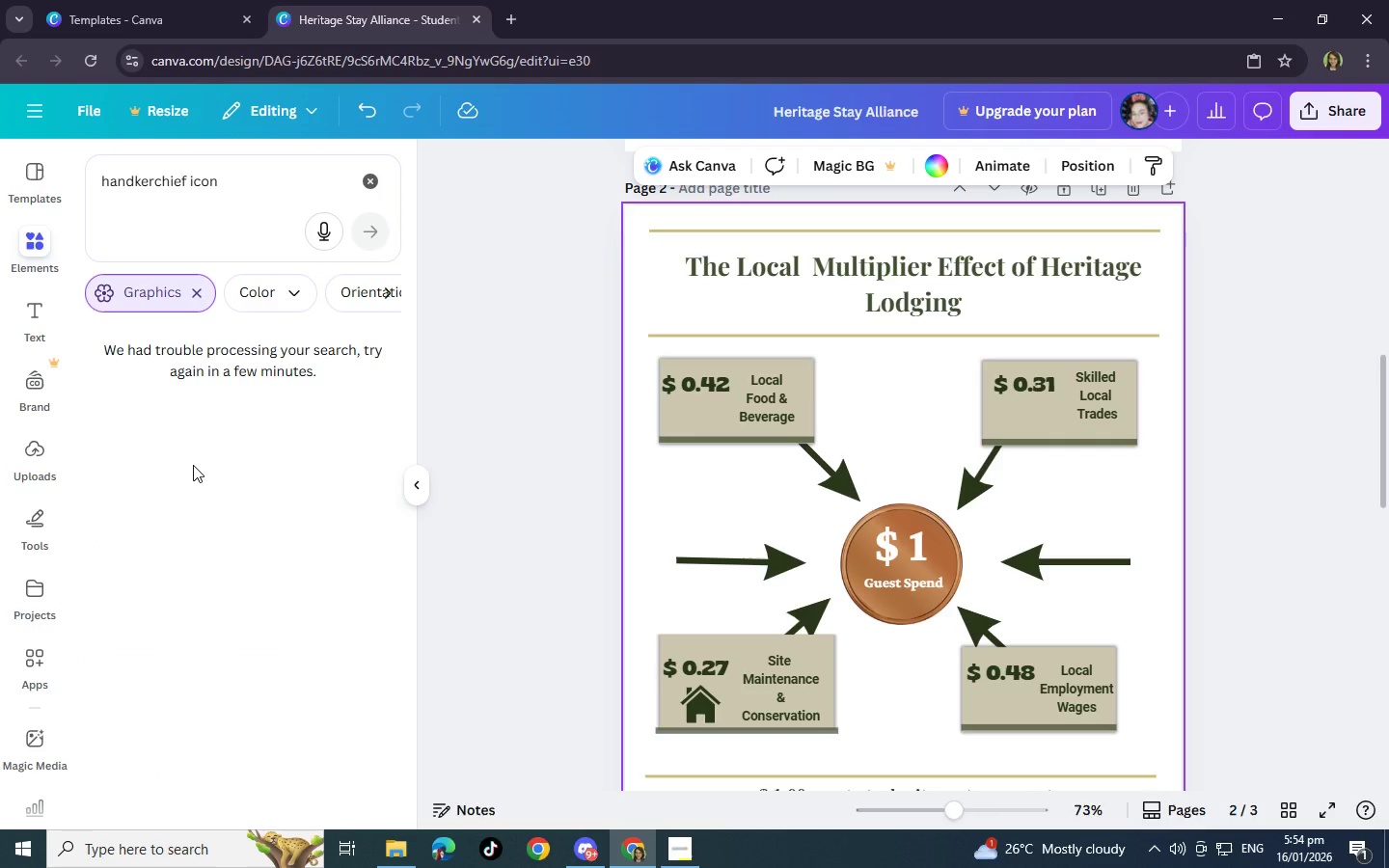 
left_click([244, 185])
 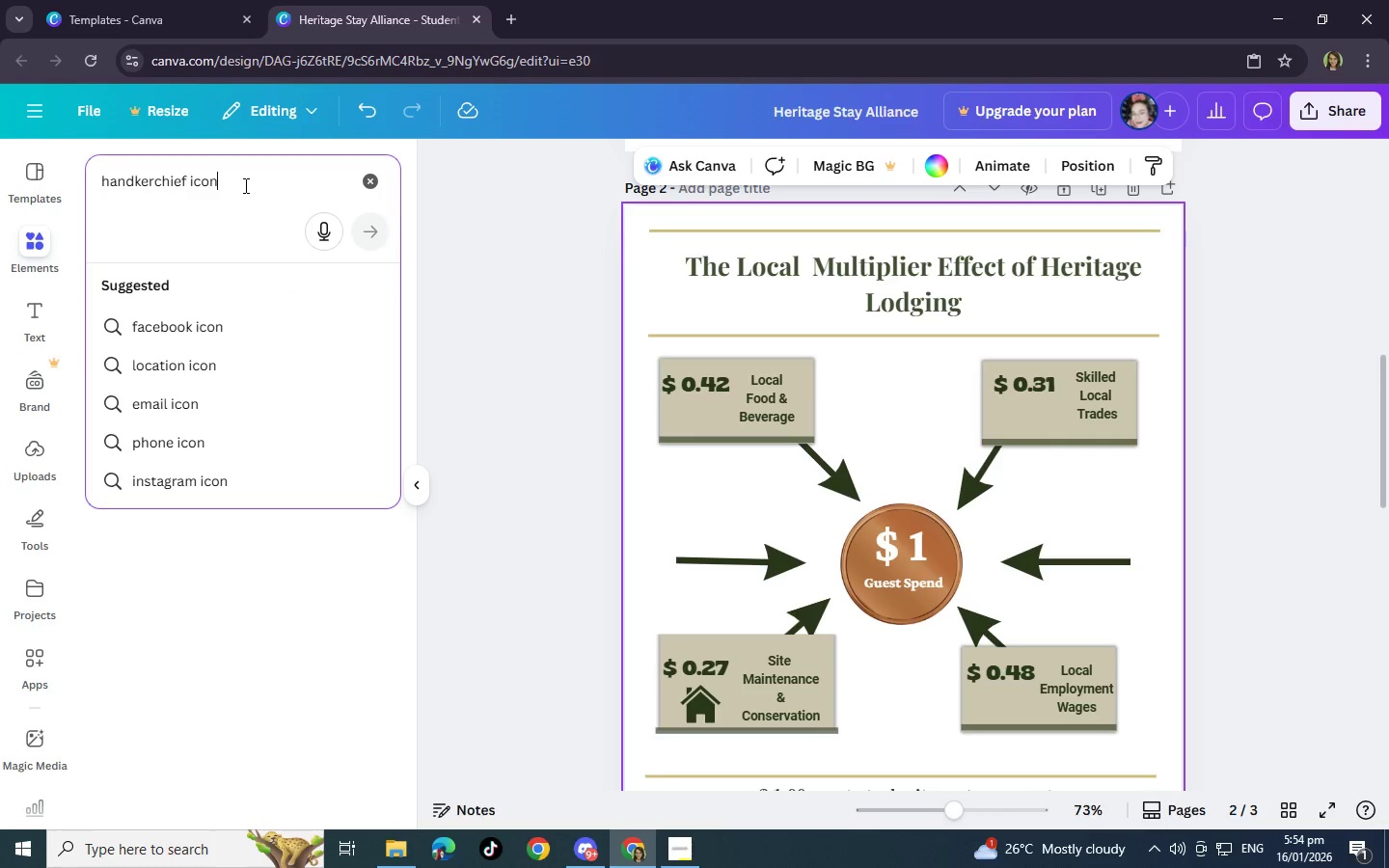 
scroll: coordinate [193, 465], scroll_direction: up, amount: 4.0
 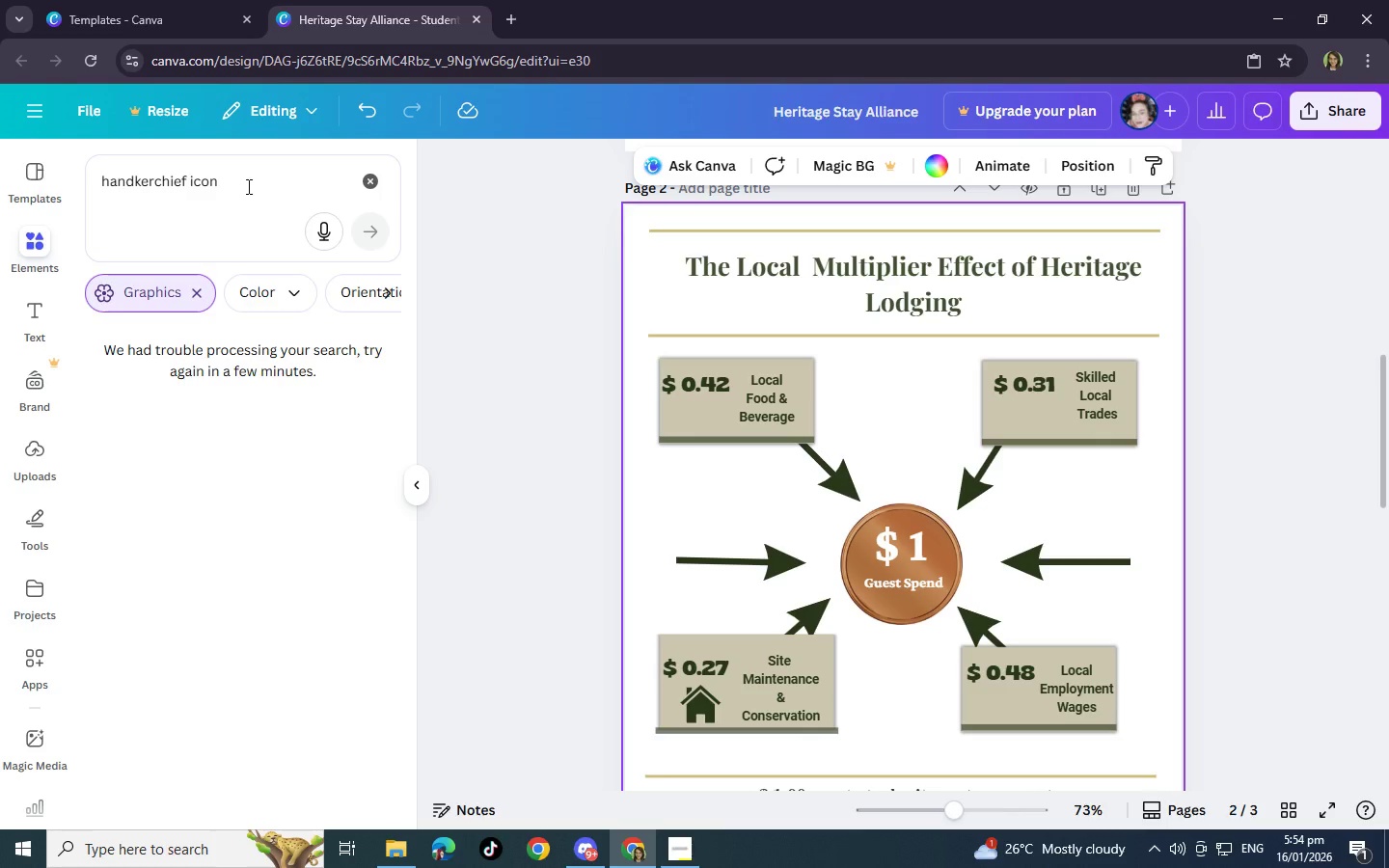 
left_click_drag(start_coordinate=[244, 185], to_coordinate=[59, 188])
 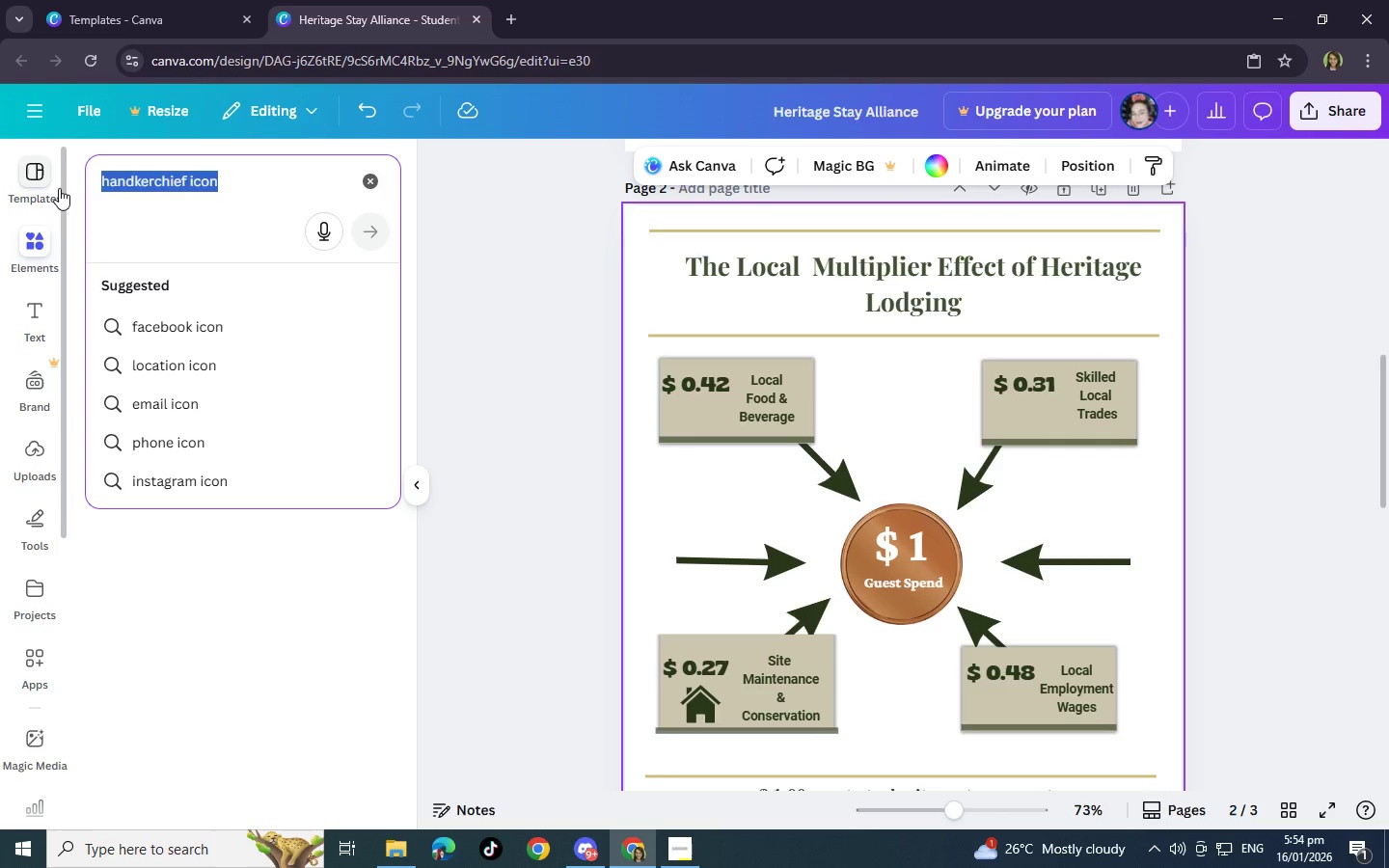 
key(Backspace)
type(table napkin icon)
 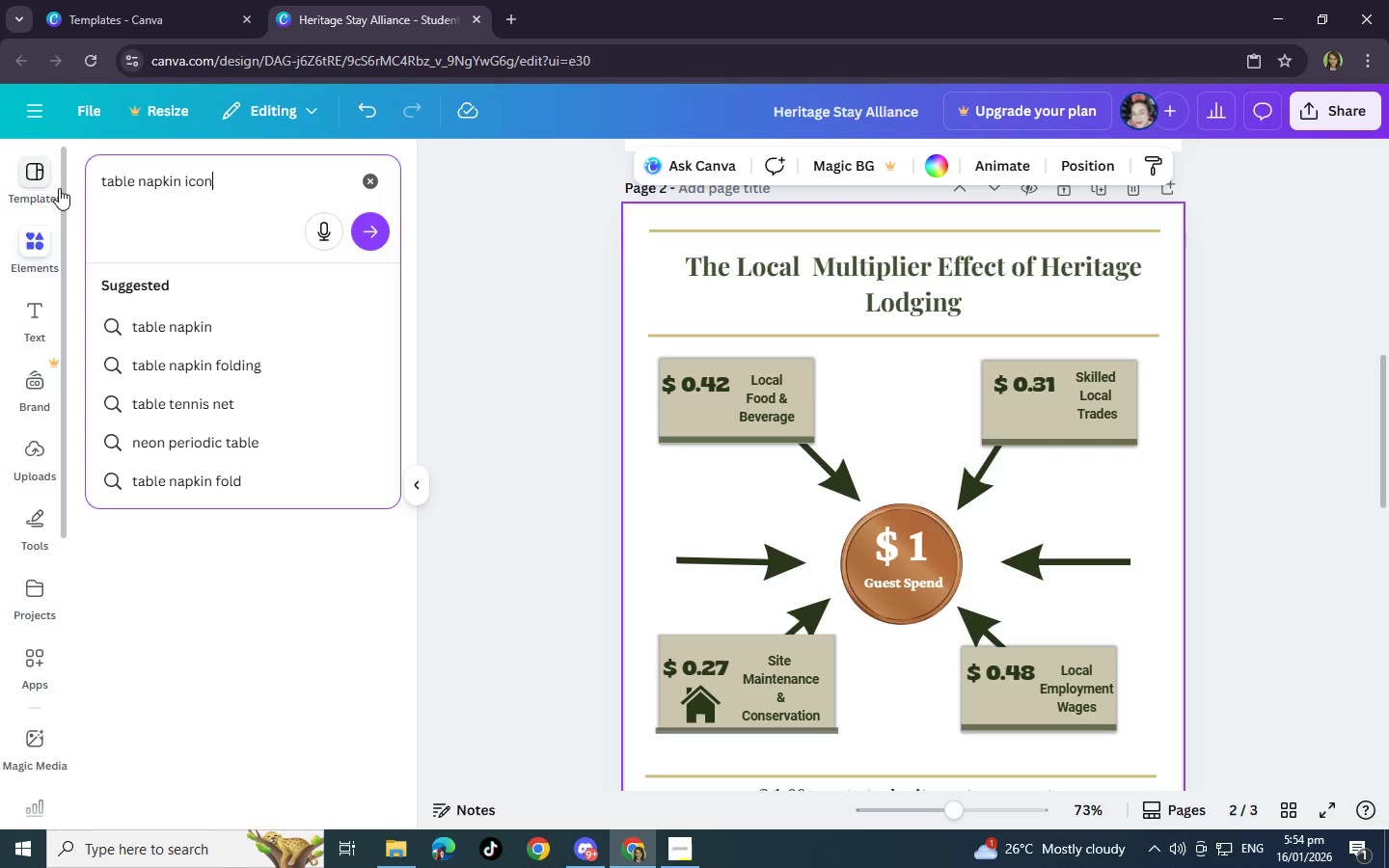 
key(Enter)
 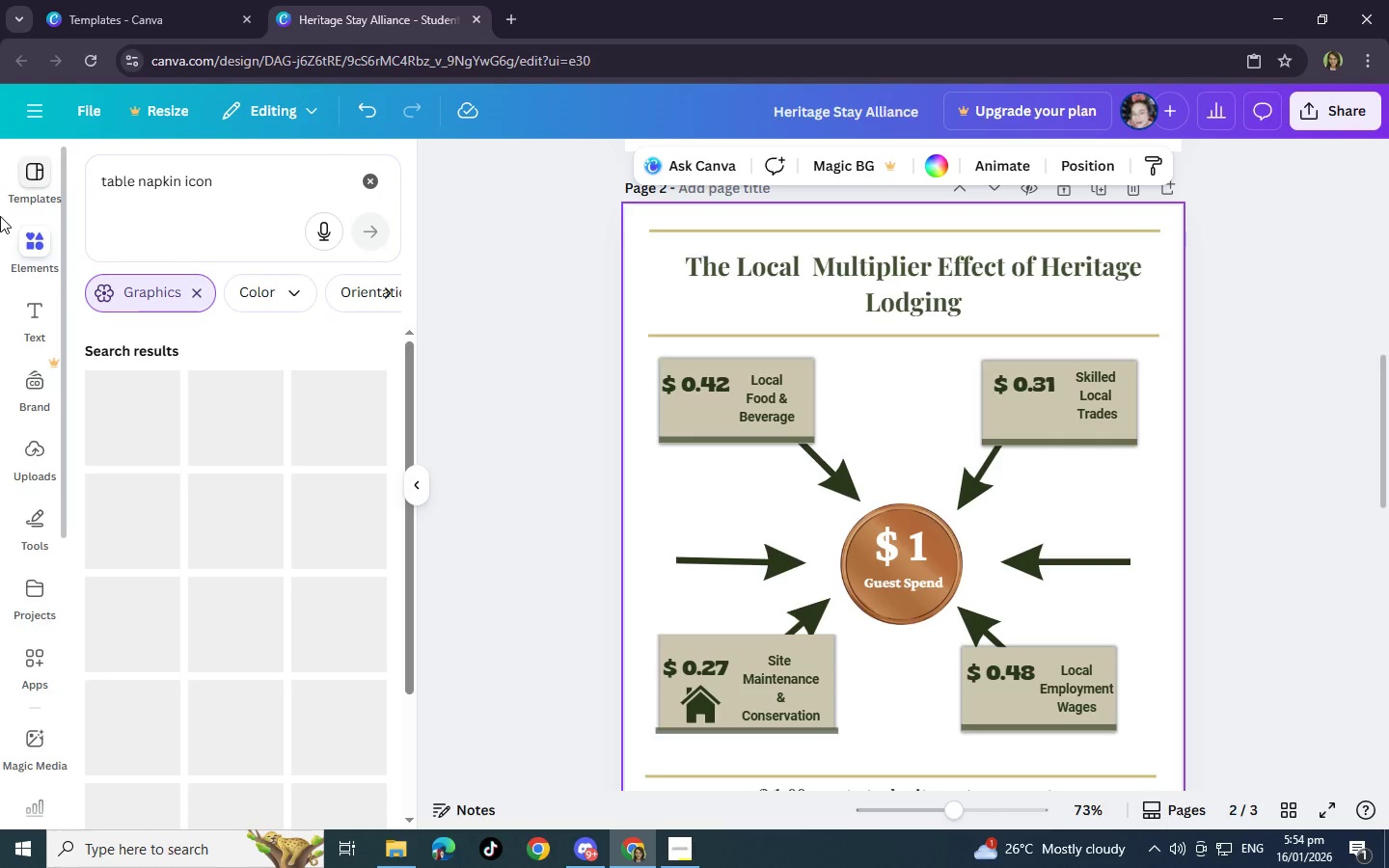 
mouse_move([268, 262])
 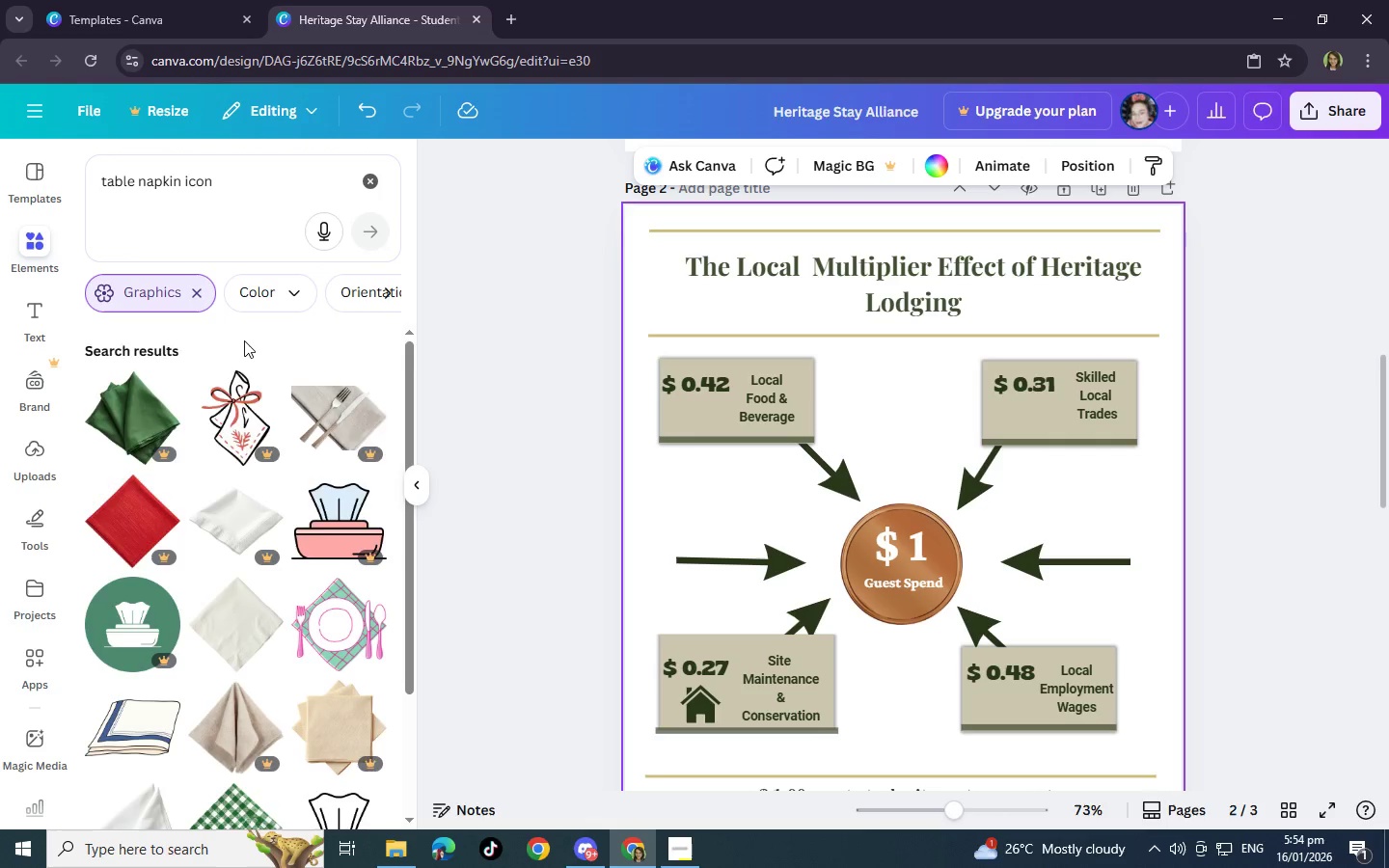 
scroll: coordinate [244, 340], scroll_direction: down, amount: 2.0
 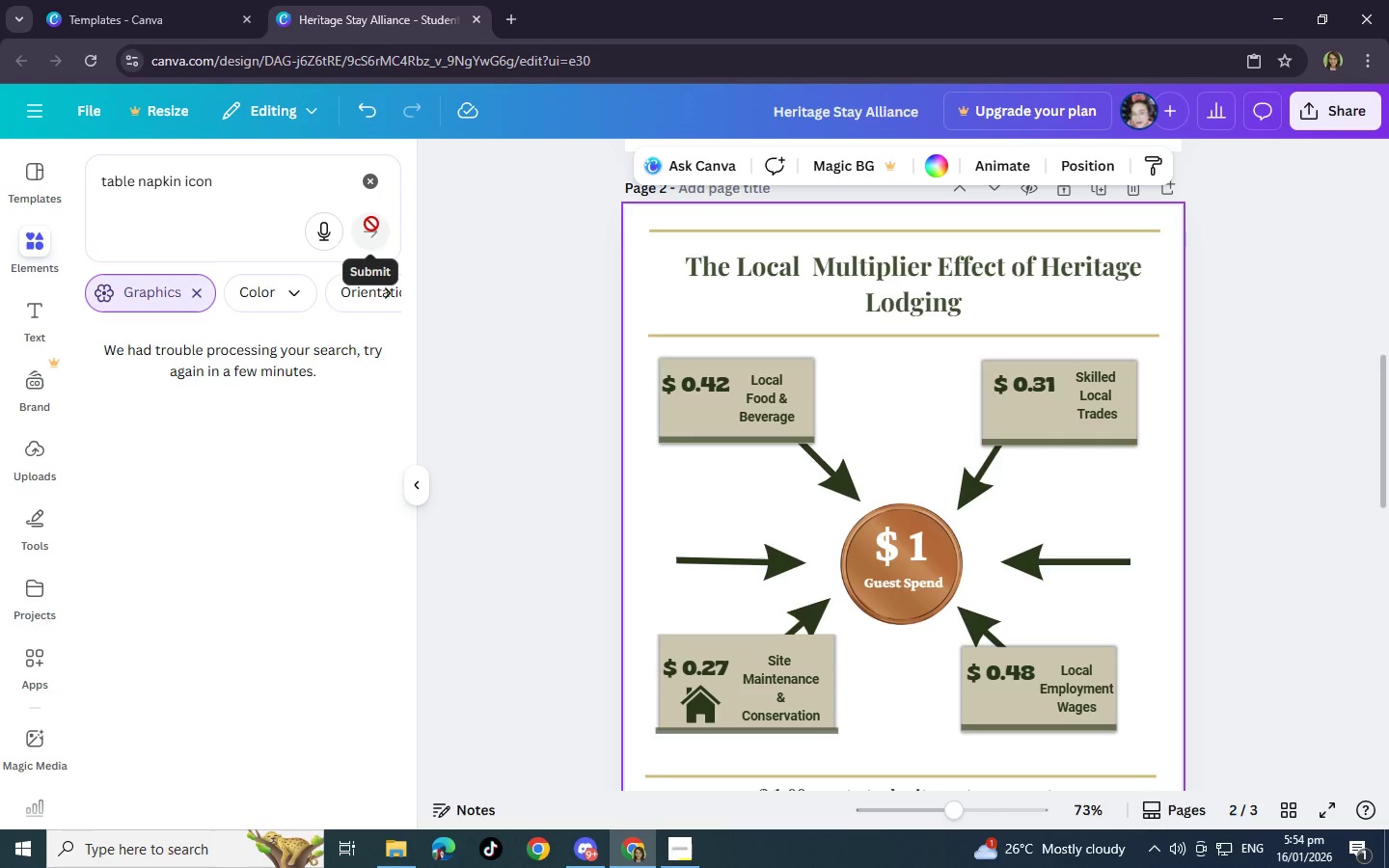 
left_click([368, 227])
 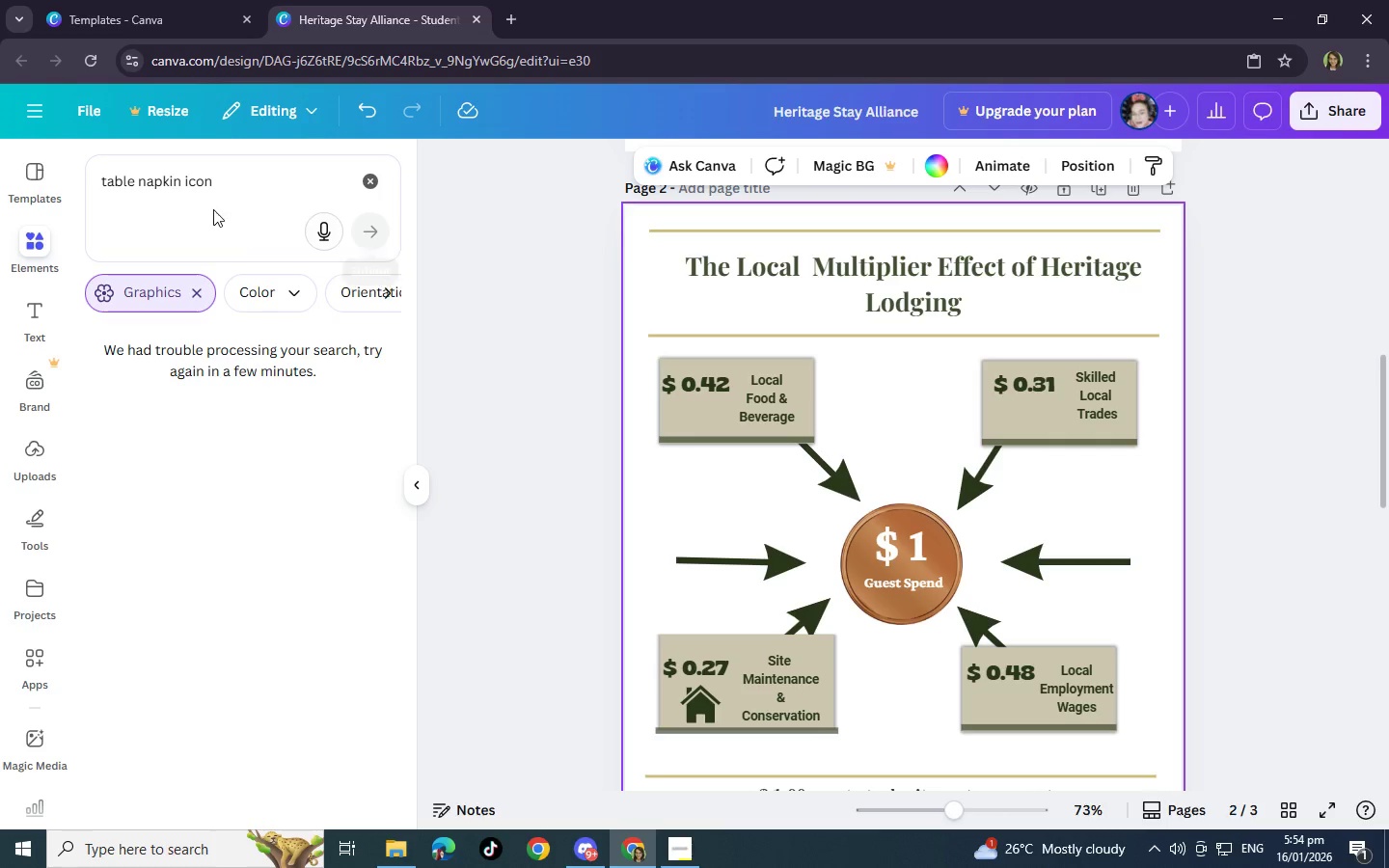 
left_click([213, 209])
 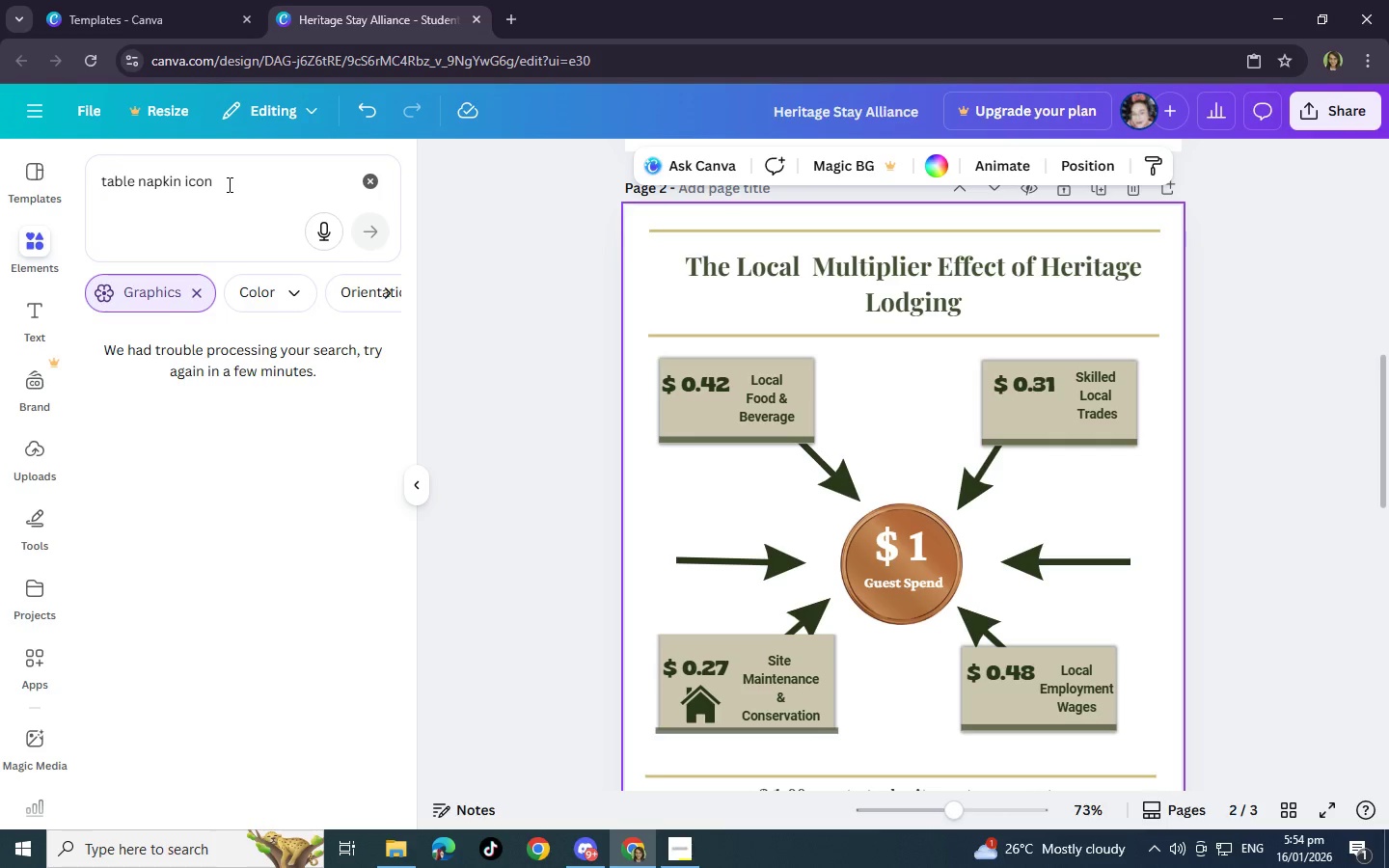 
double_click([228, 184])
 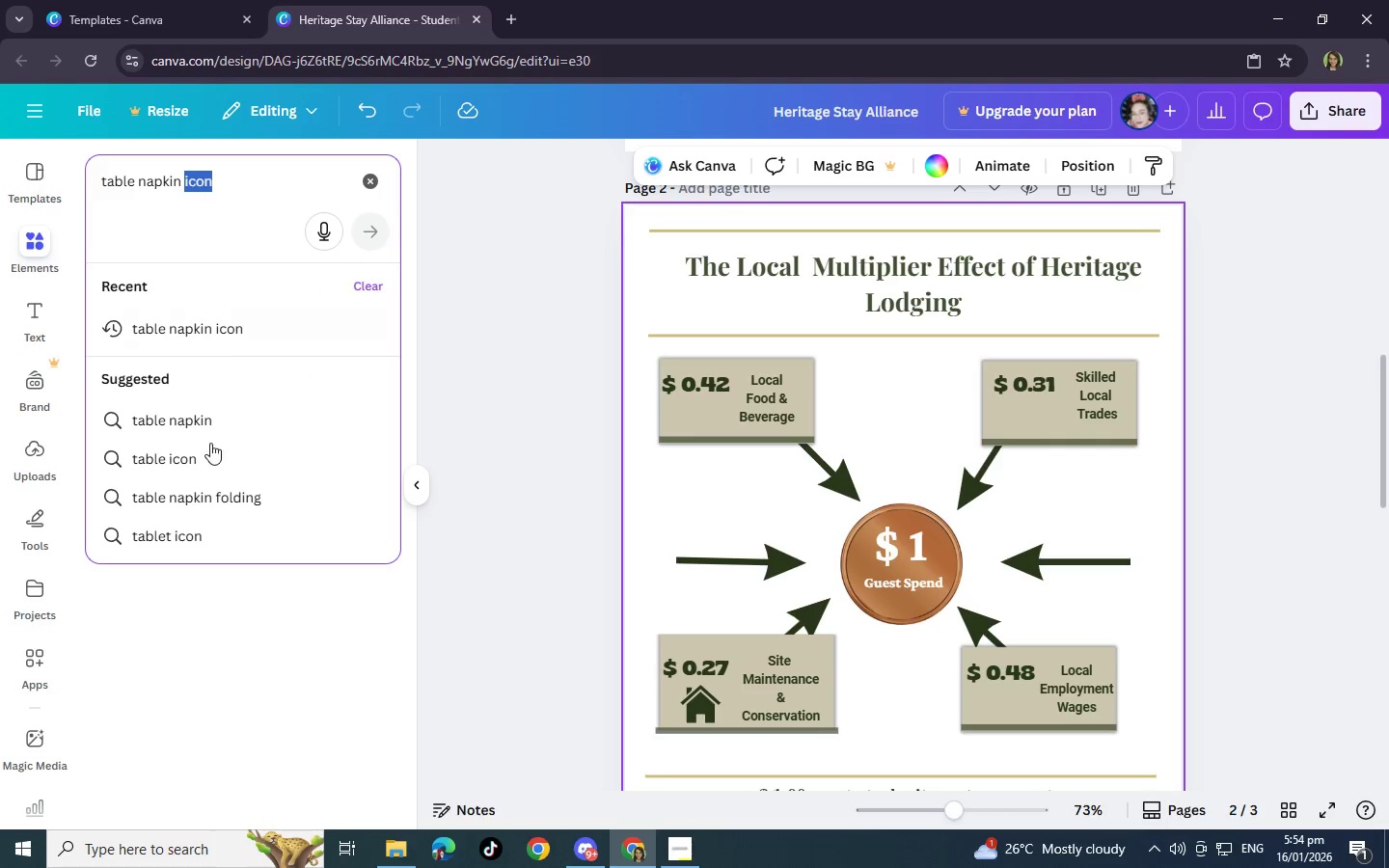 
left_click([185, 653])
 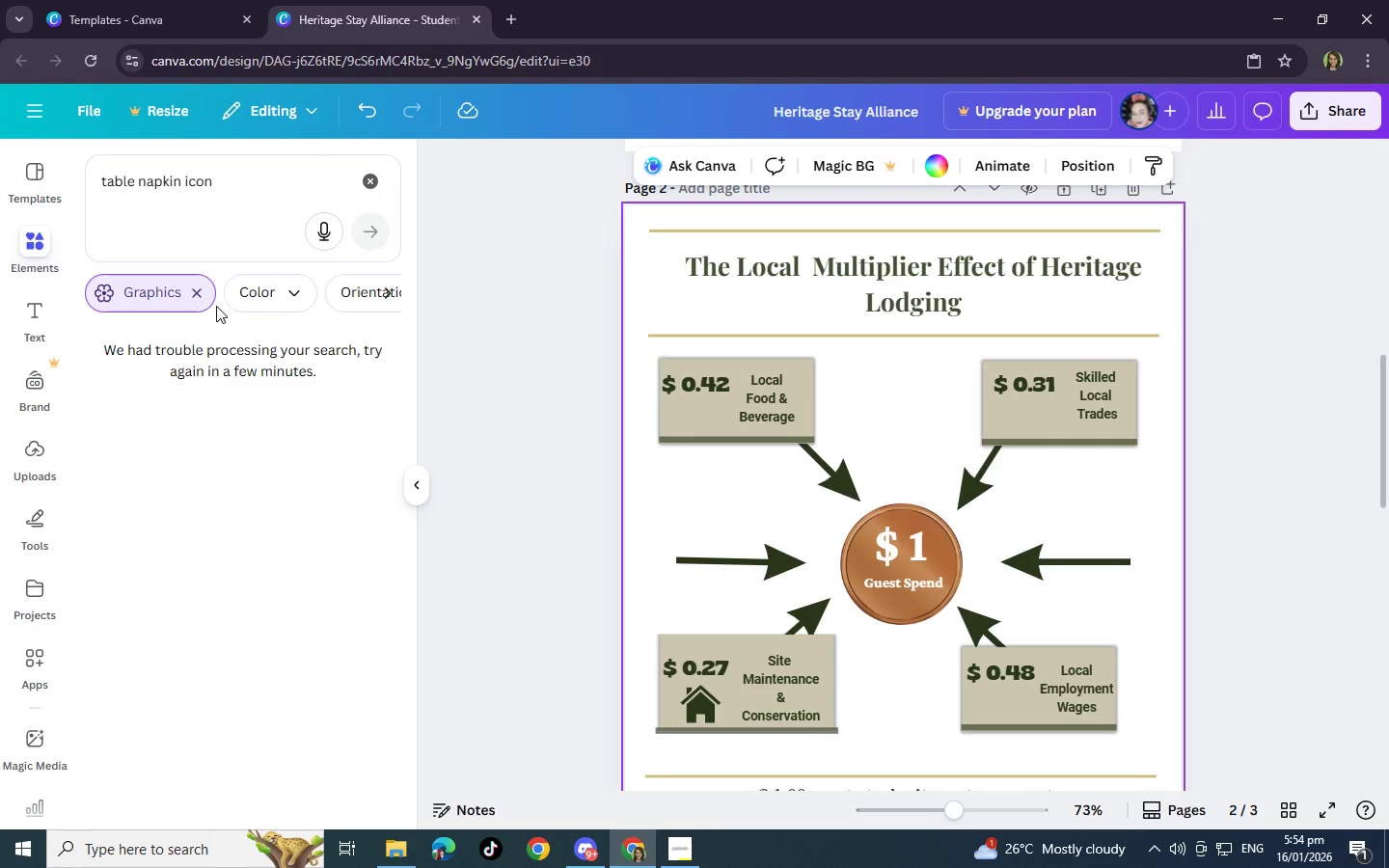 
left_click([237, 185])
 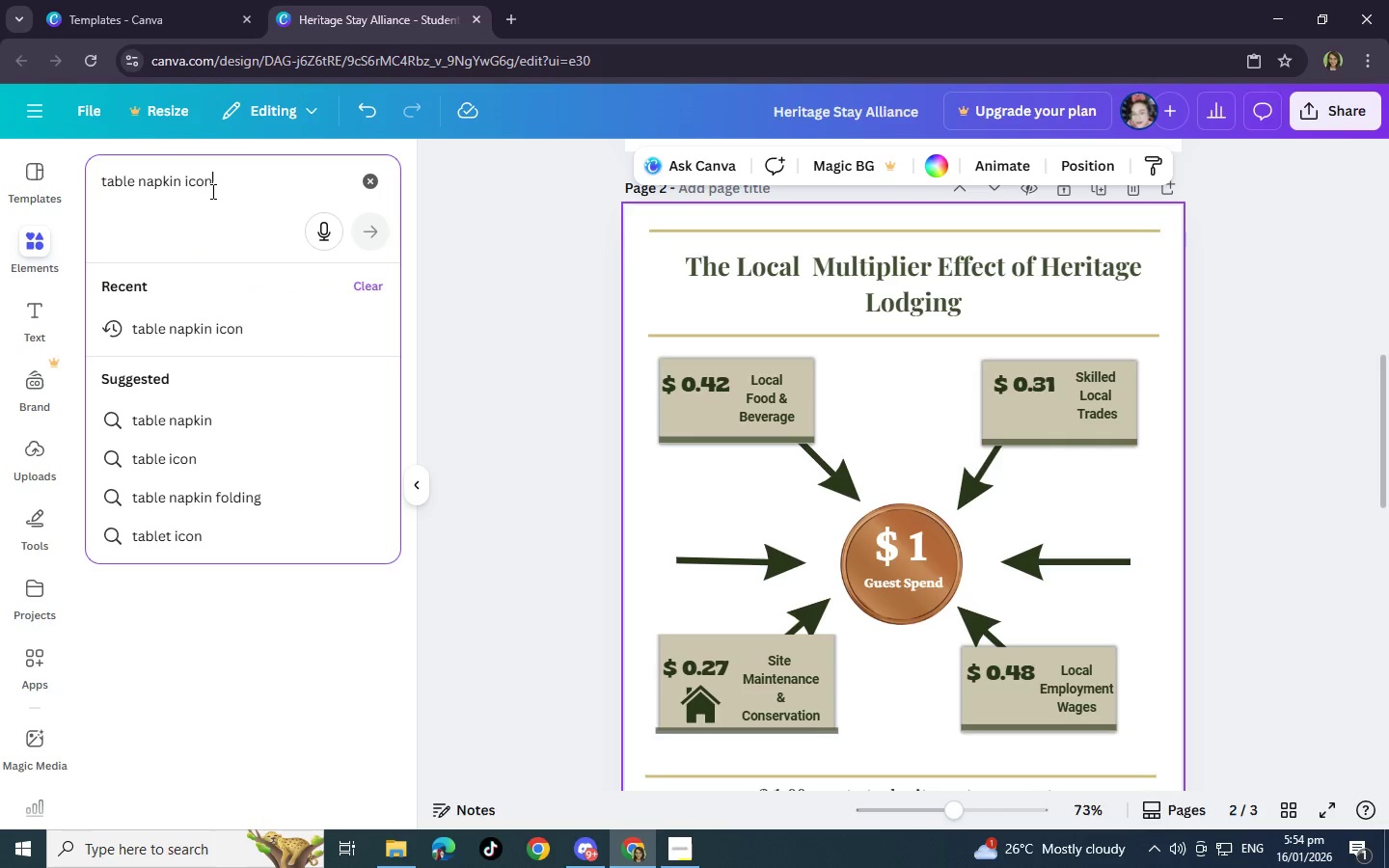 
left_click([372, 240])
 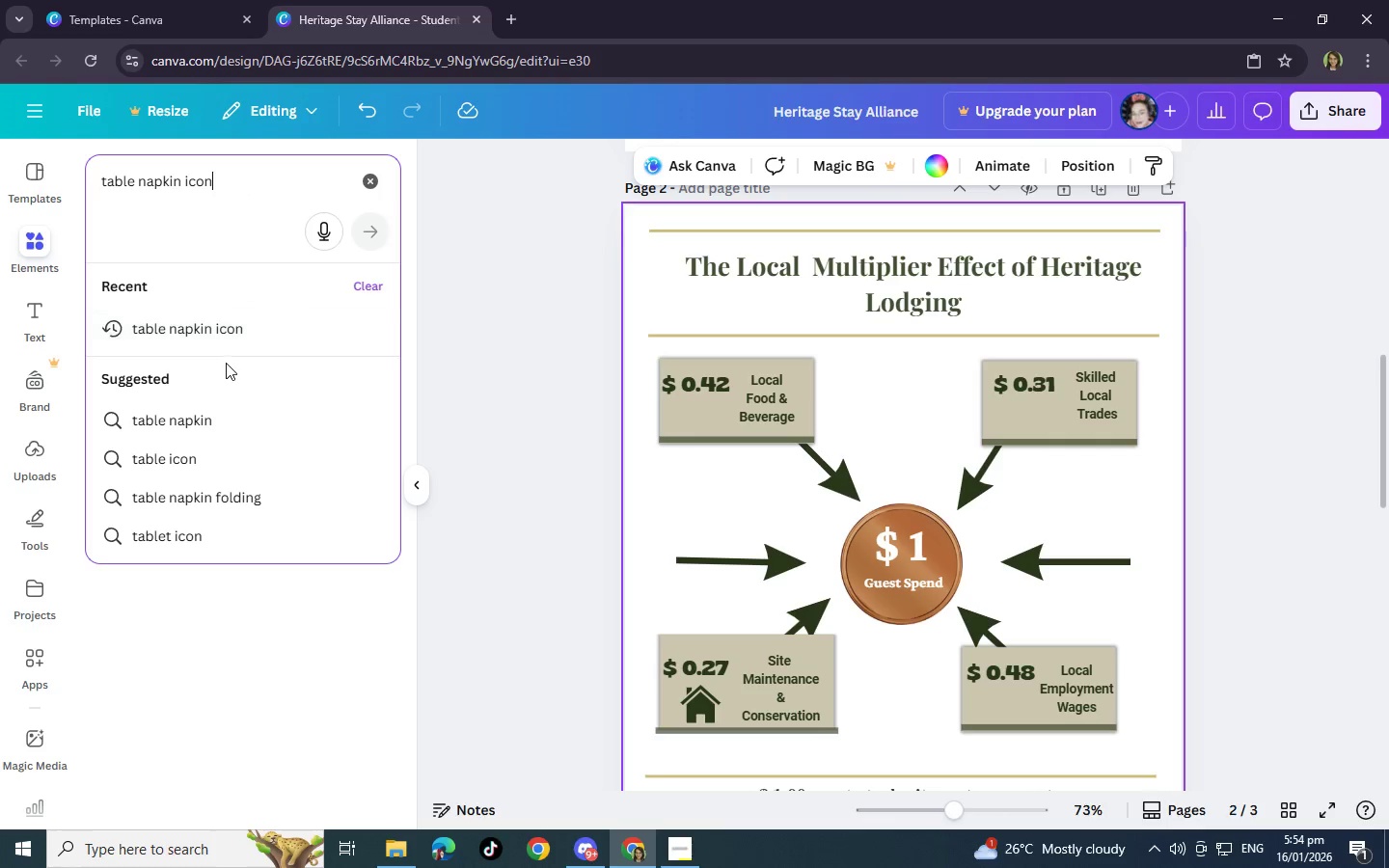 
left_click([215, 412])
 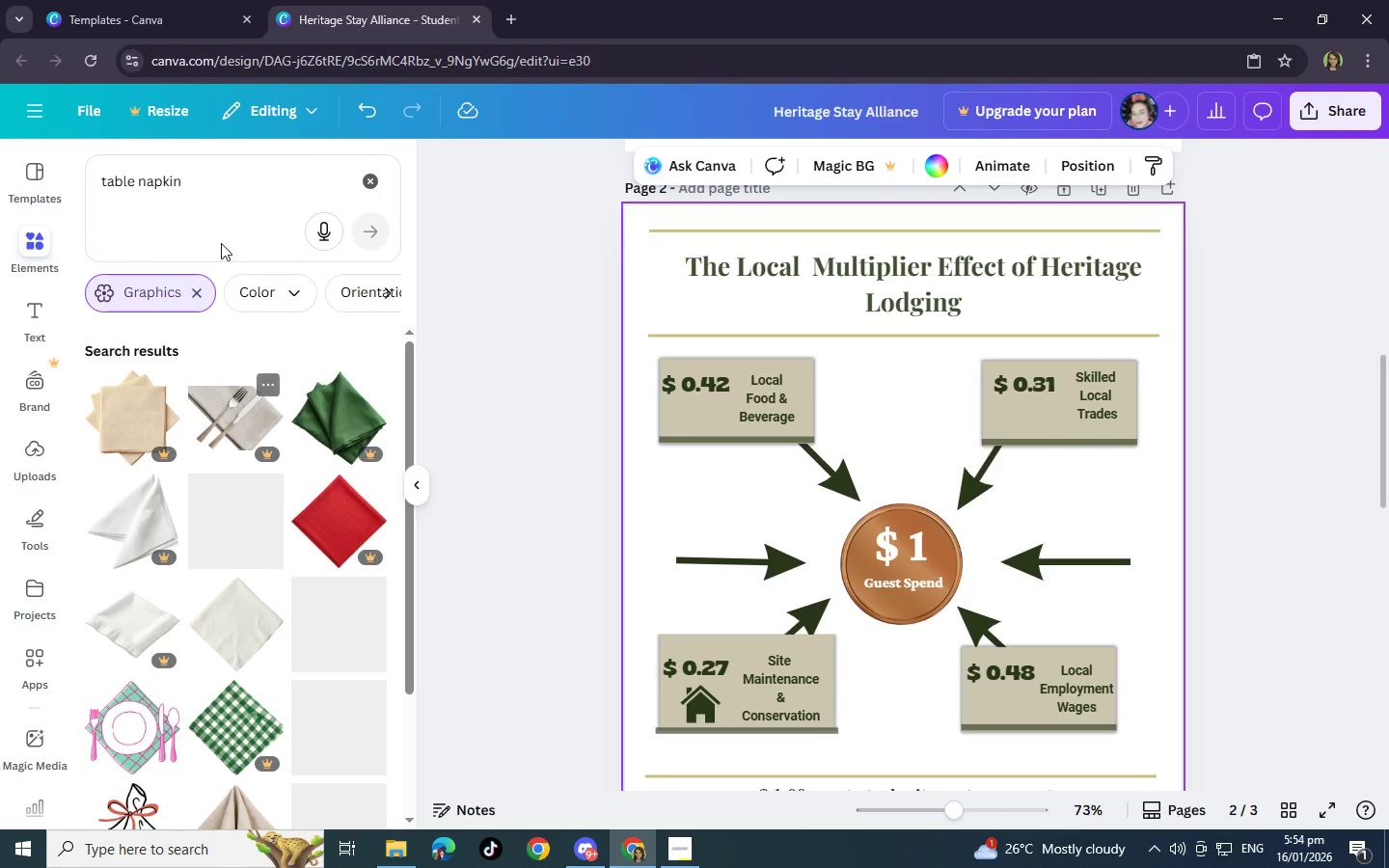 
scroll: coordinate [164, 573], scroll_direction: down, amount: 8.0
 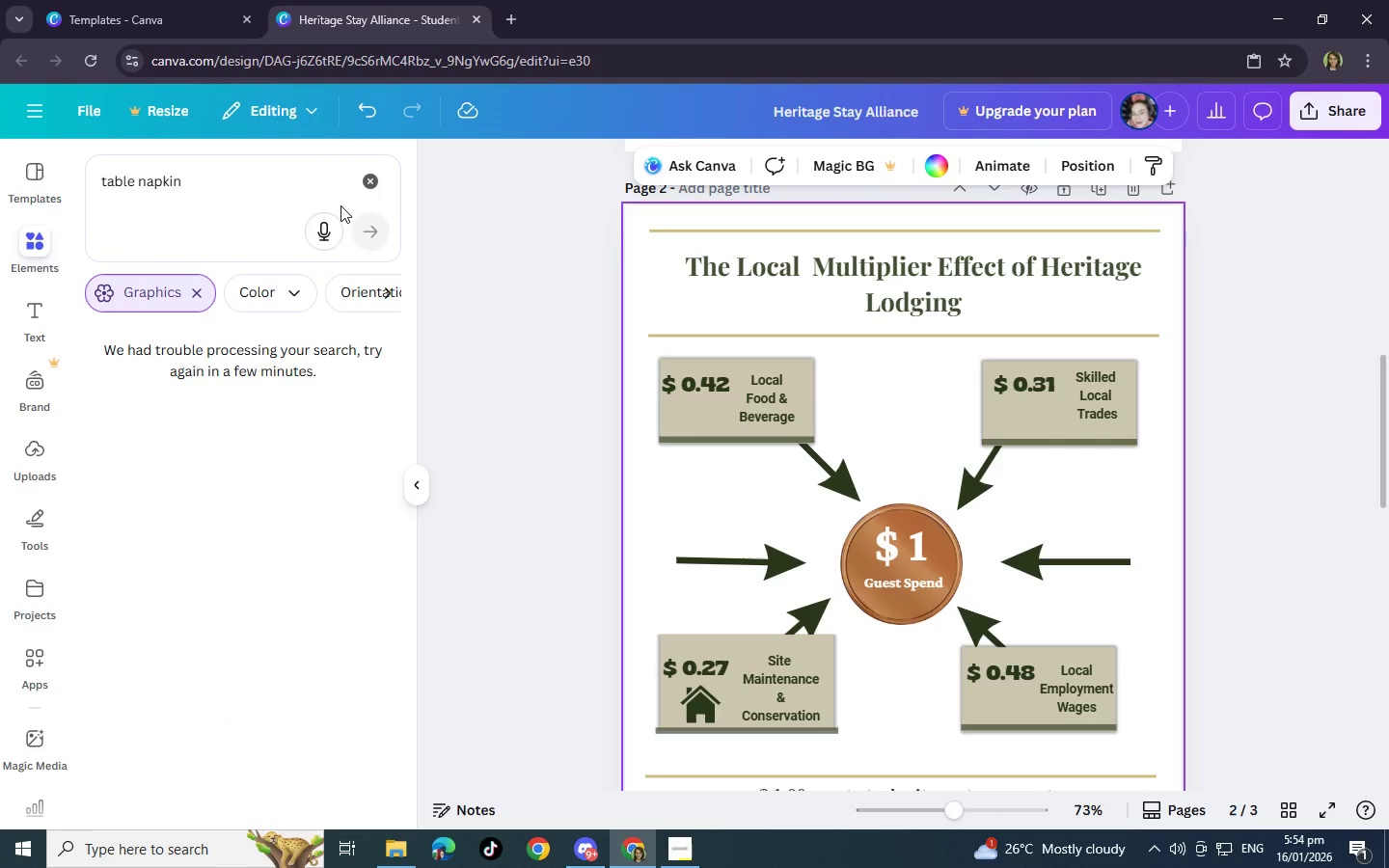 
left_click([369, 178])
 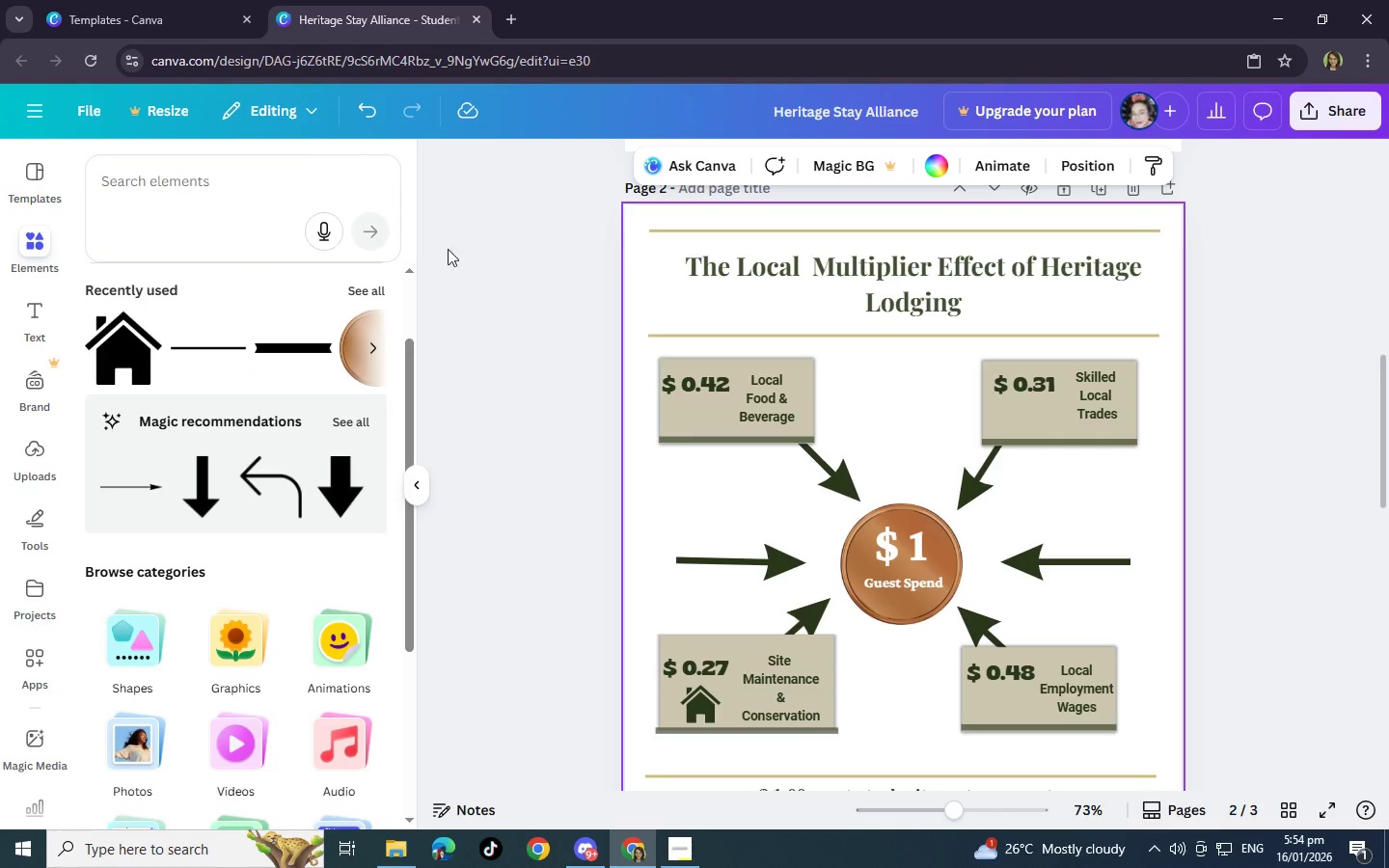 
left_click([524, 297])
 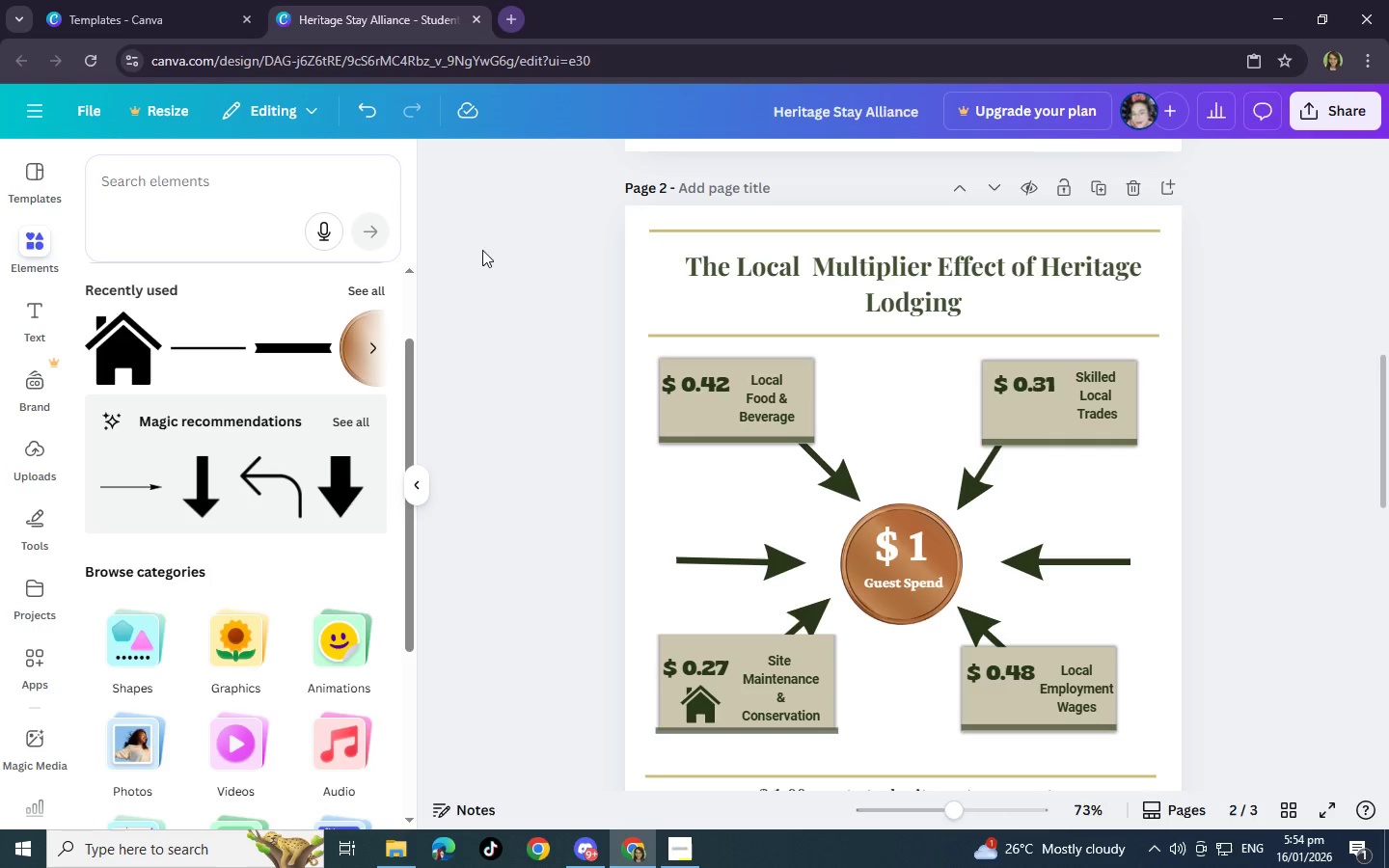 
left_click([503, 19])
 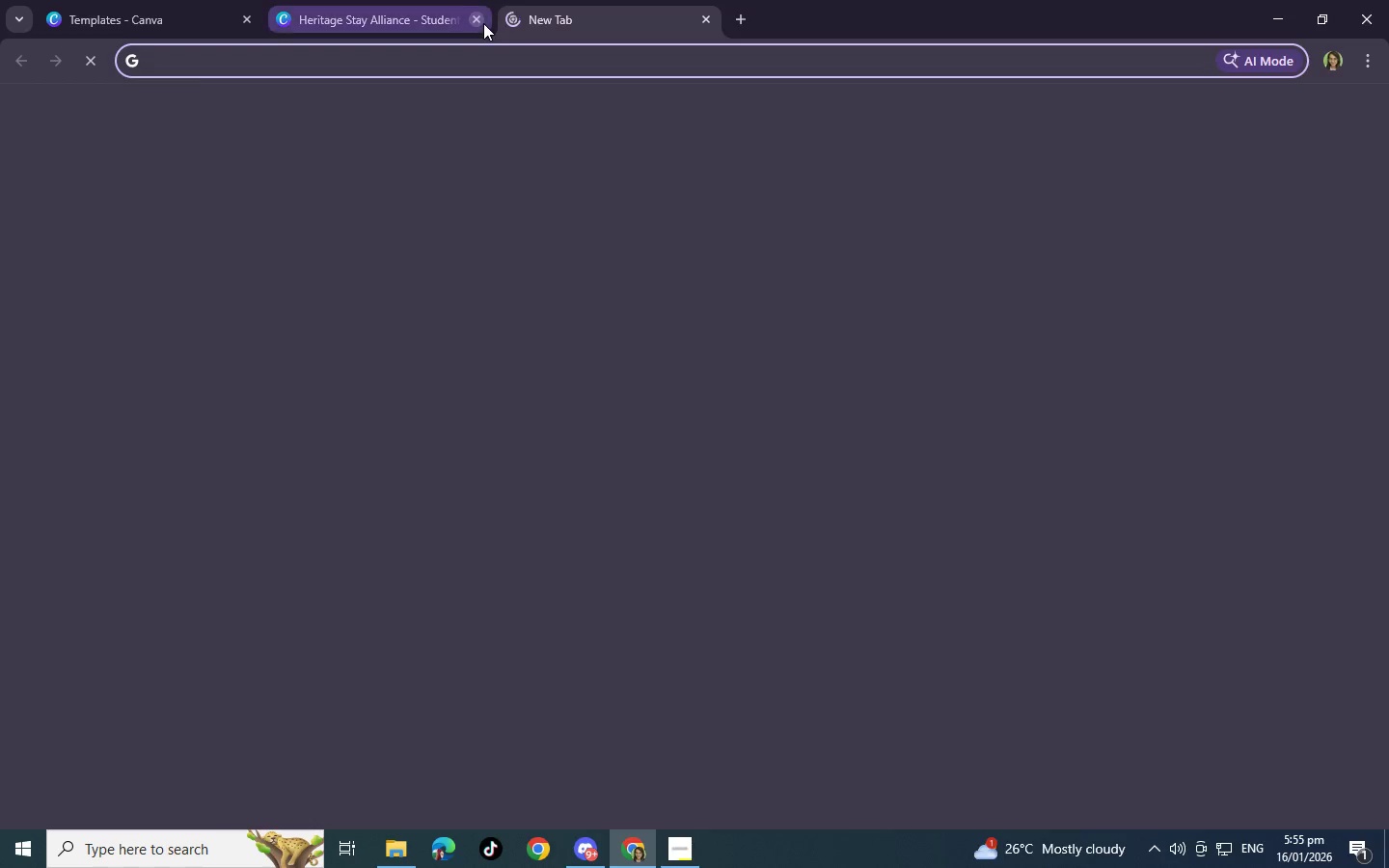 
left_click([477, 23])
 